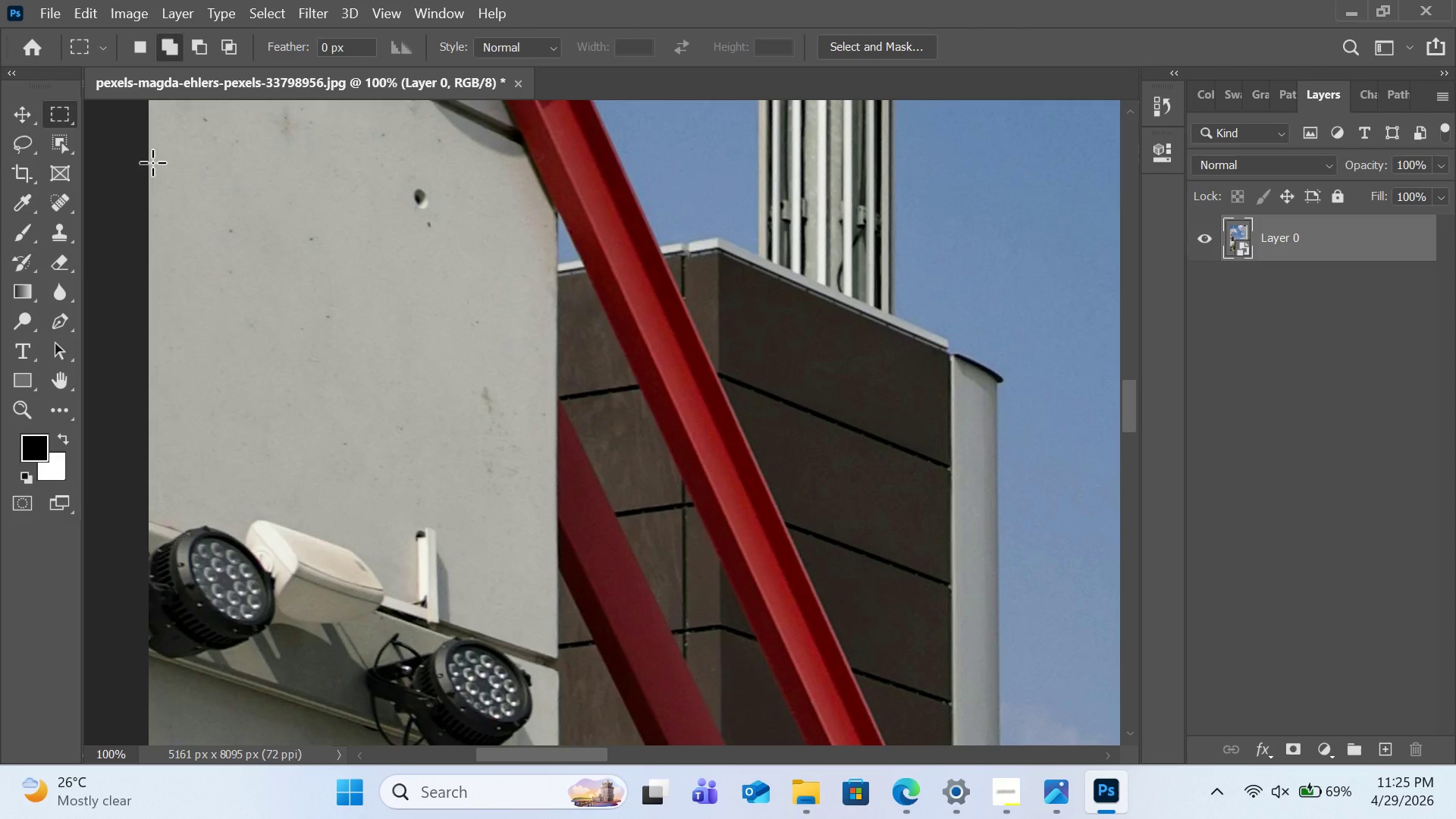 
left_click_drag(start_coordinate=[144, 161], to_coordinate=[554, 565])
 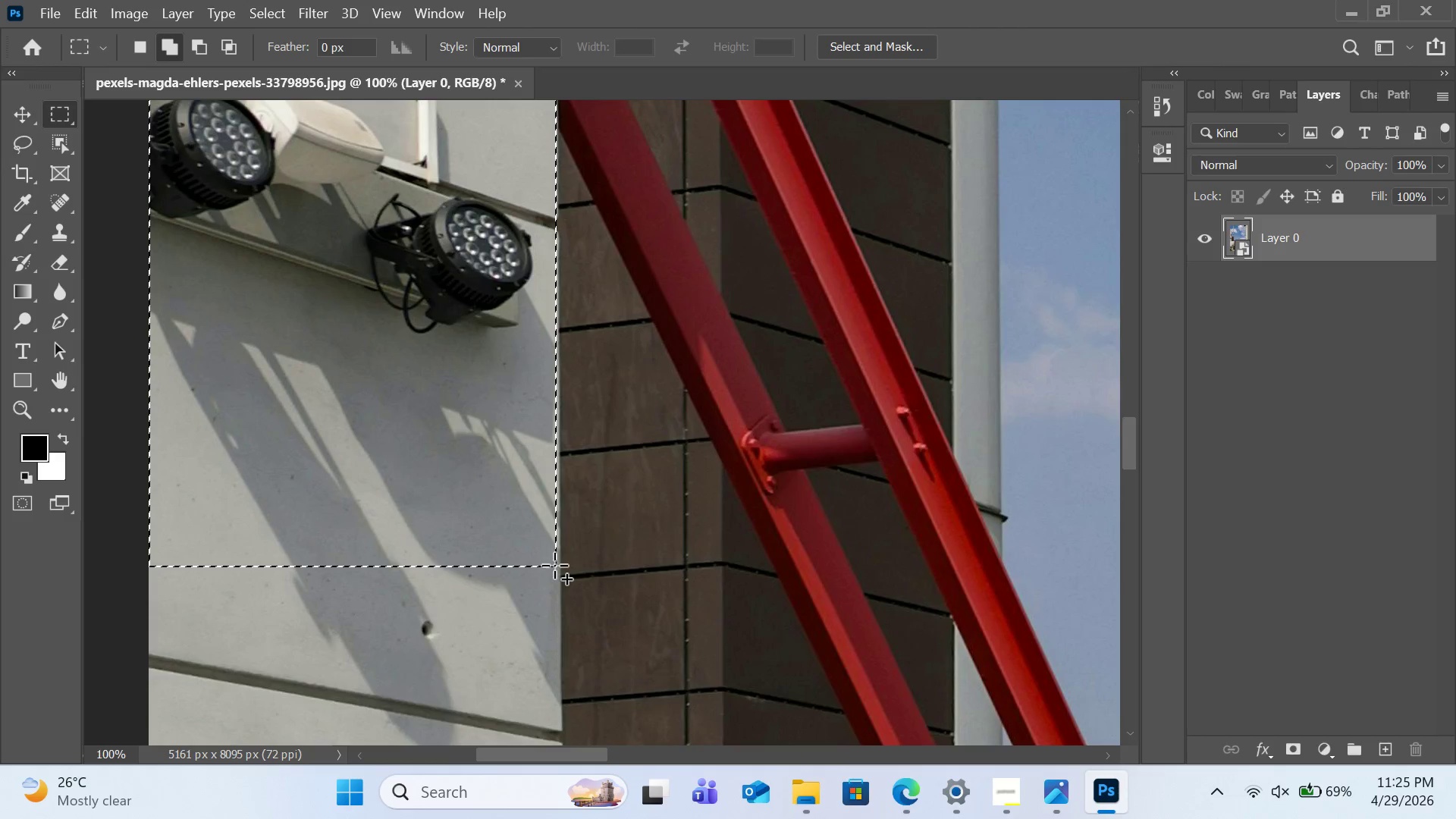 
scroll: coordinate [554, 563], scroll_direction: up, amount: 18.0
 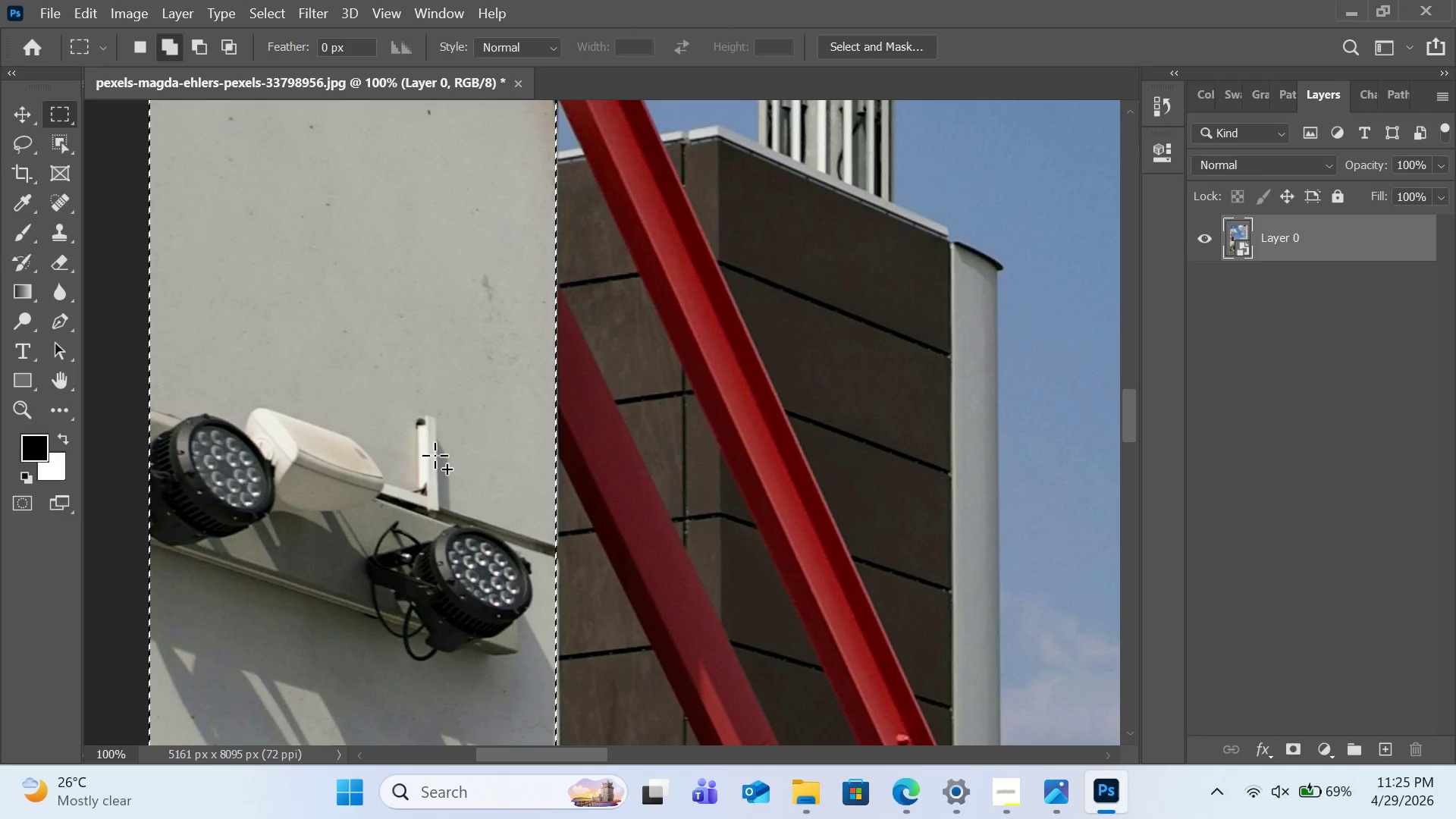 
right_click([435, 455])
 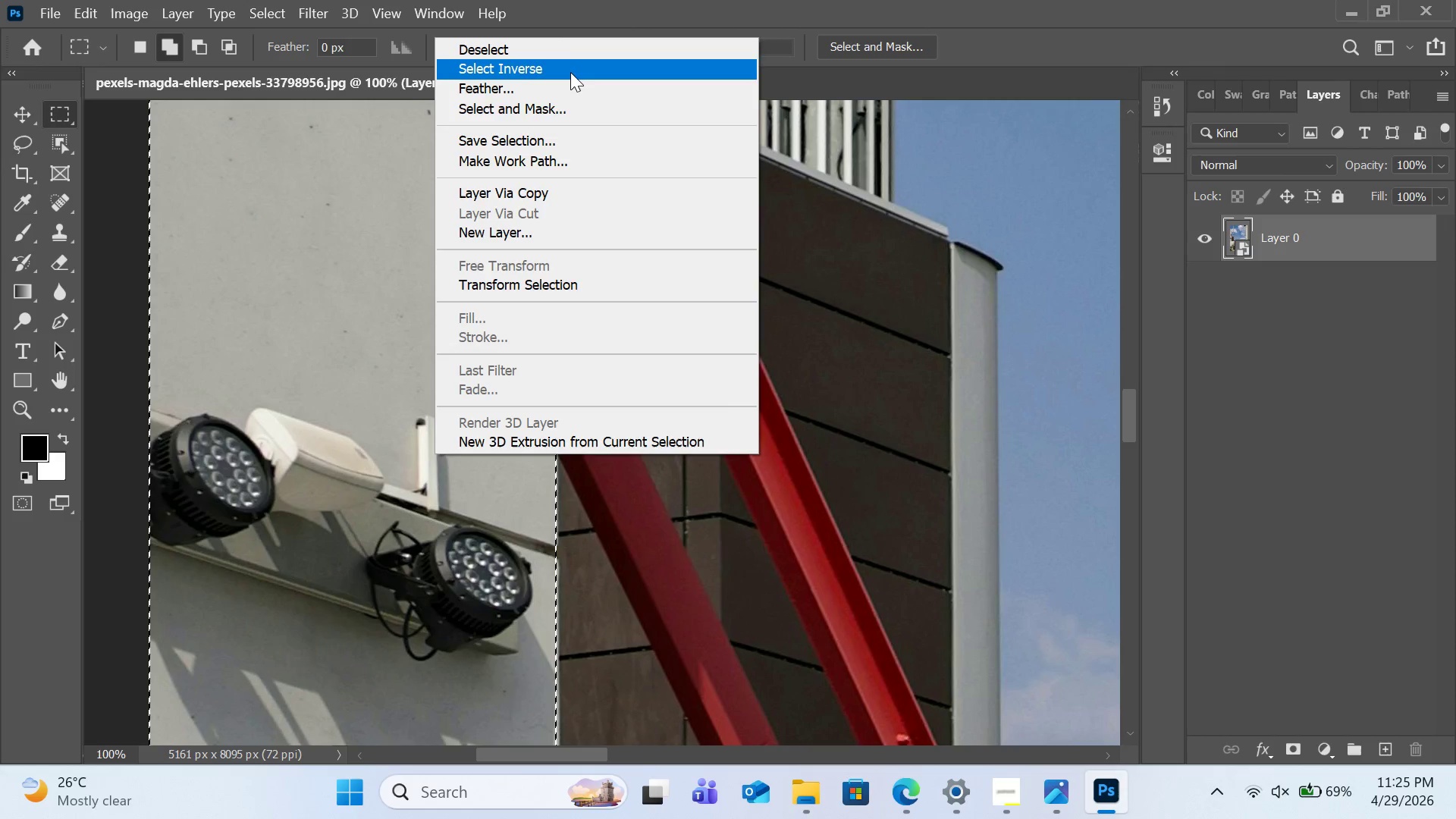 
left_click([566, 83])
 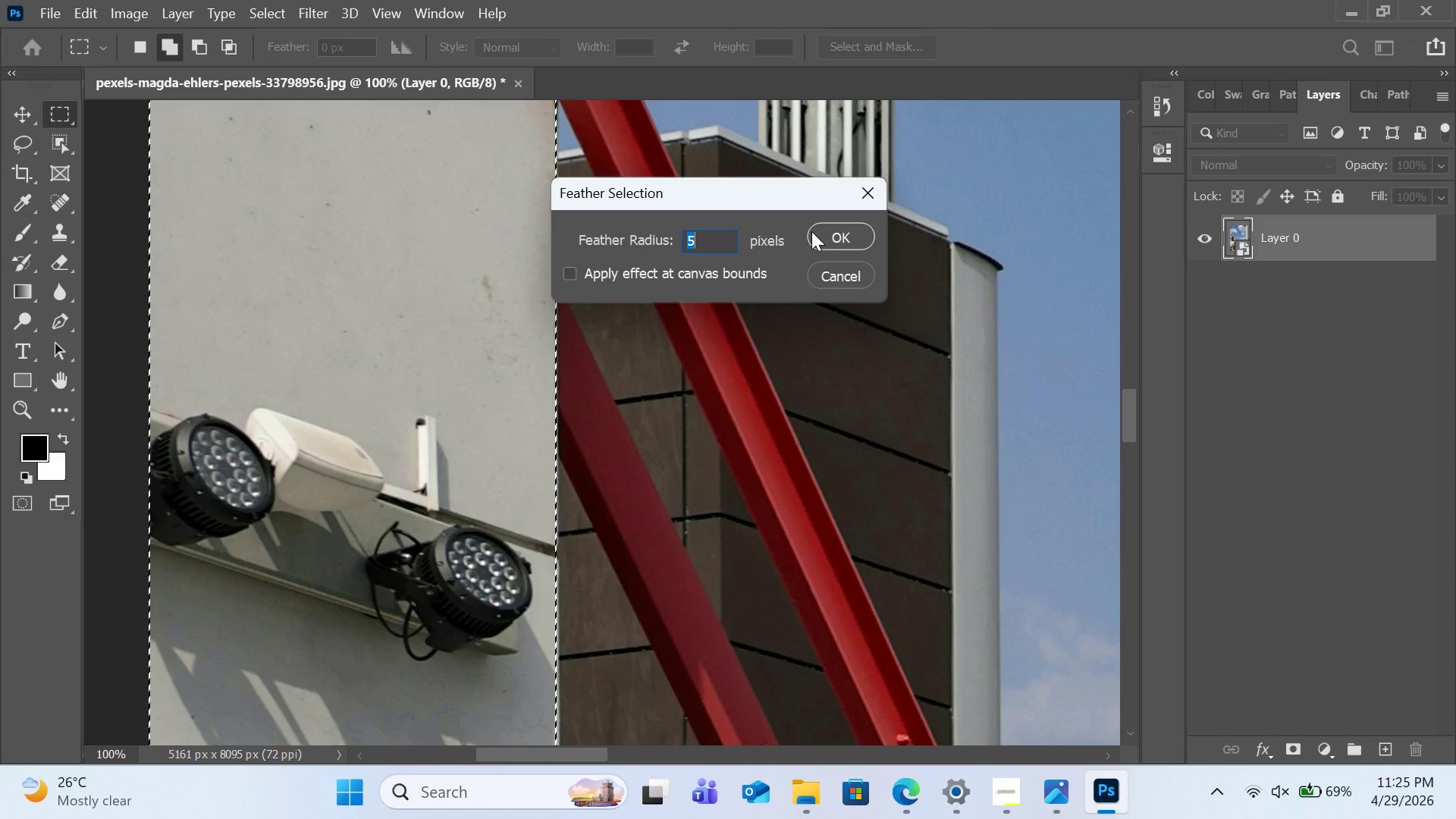 
left_click([832, 231])
 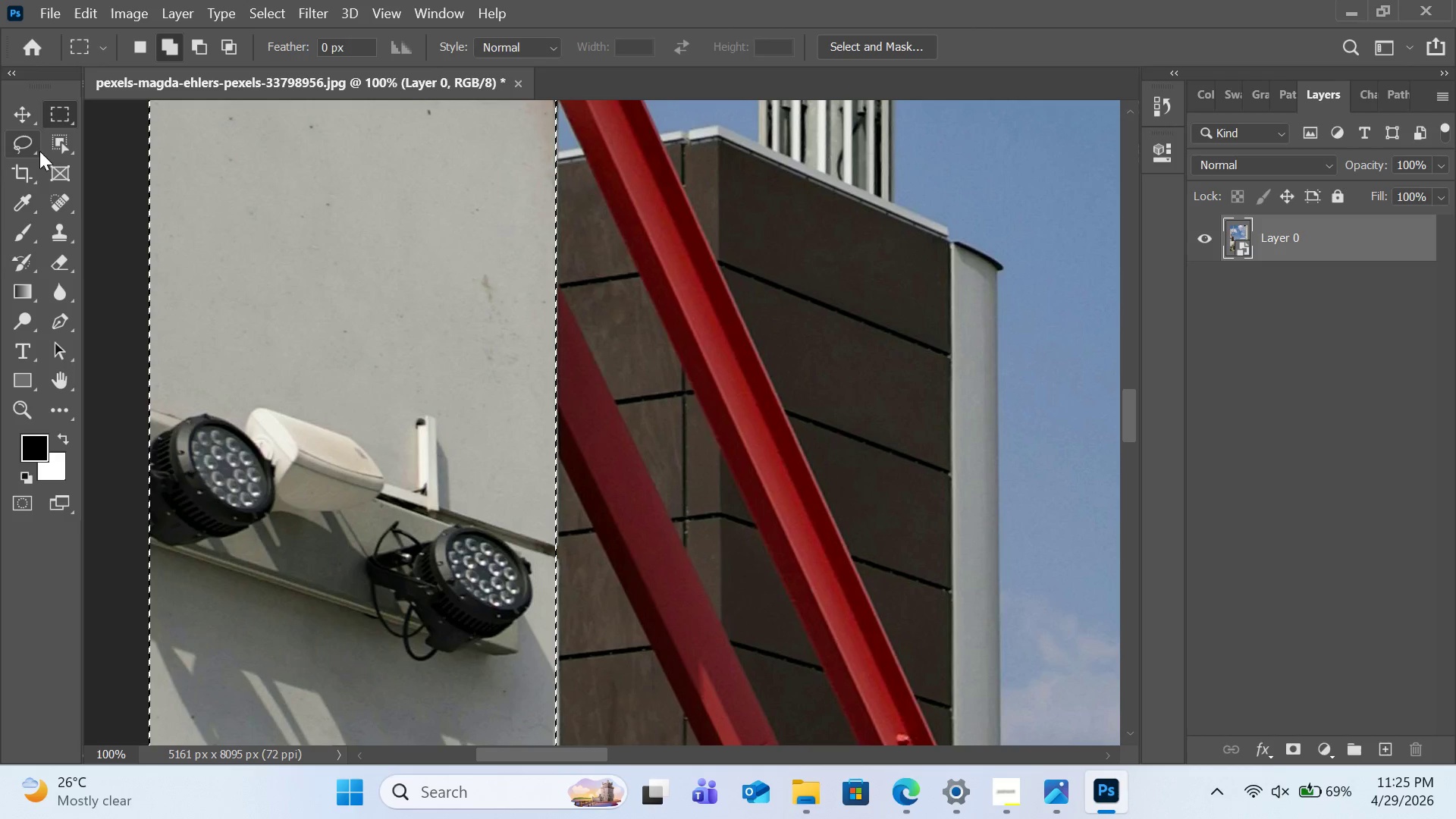 
left_click([64, 235])
 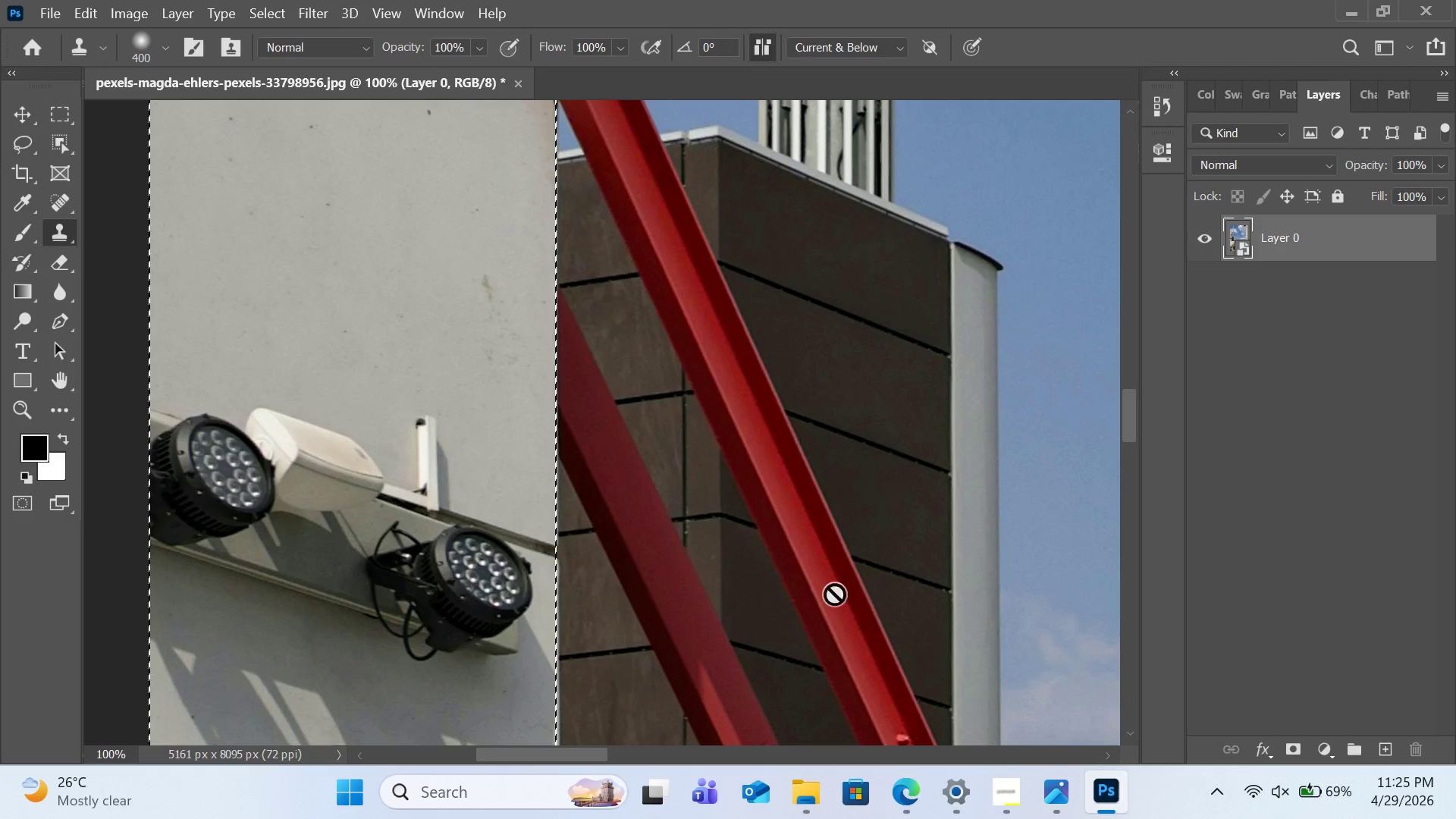 
mouse_move([1378, 745])
 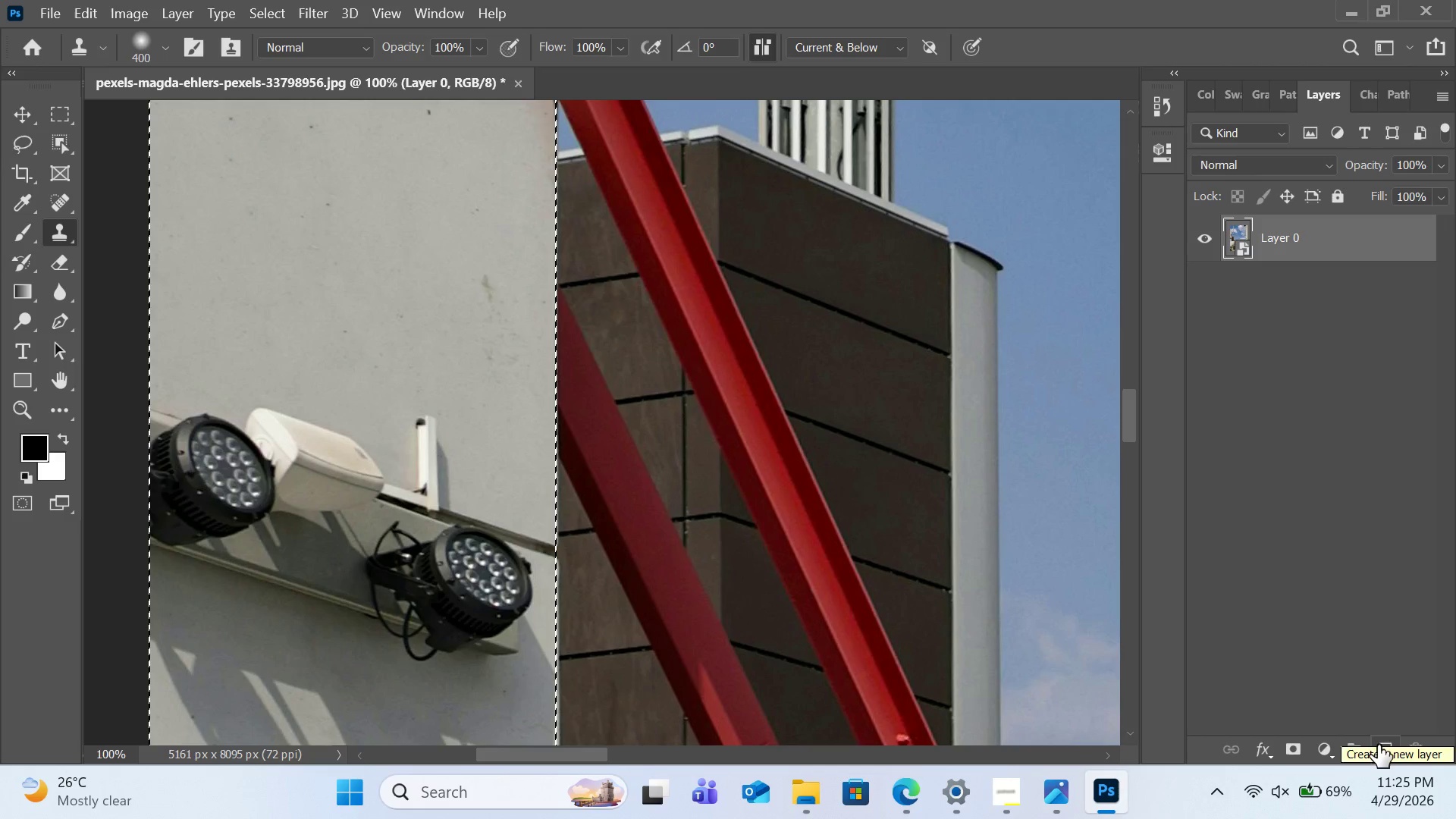 
left_click([1378, 745])
 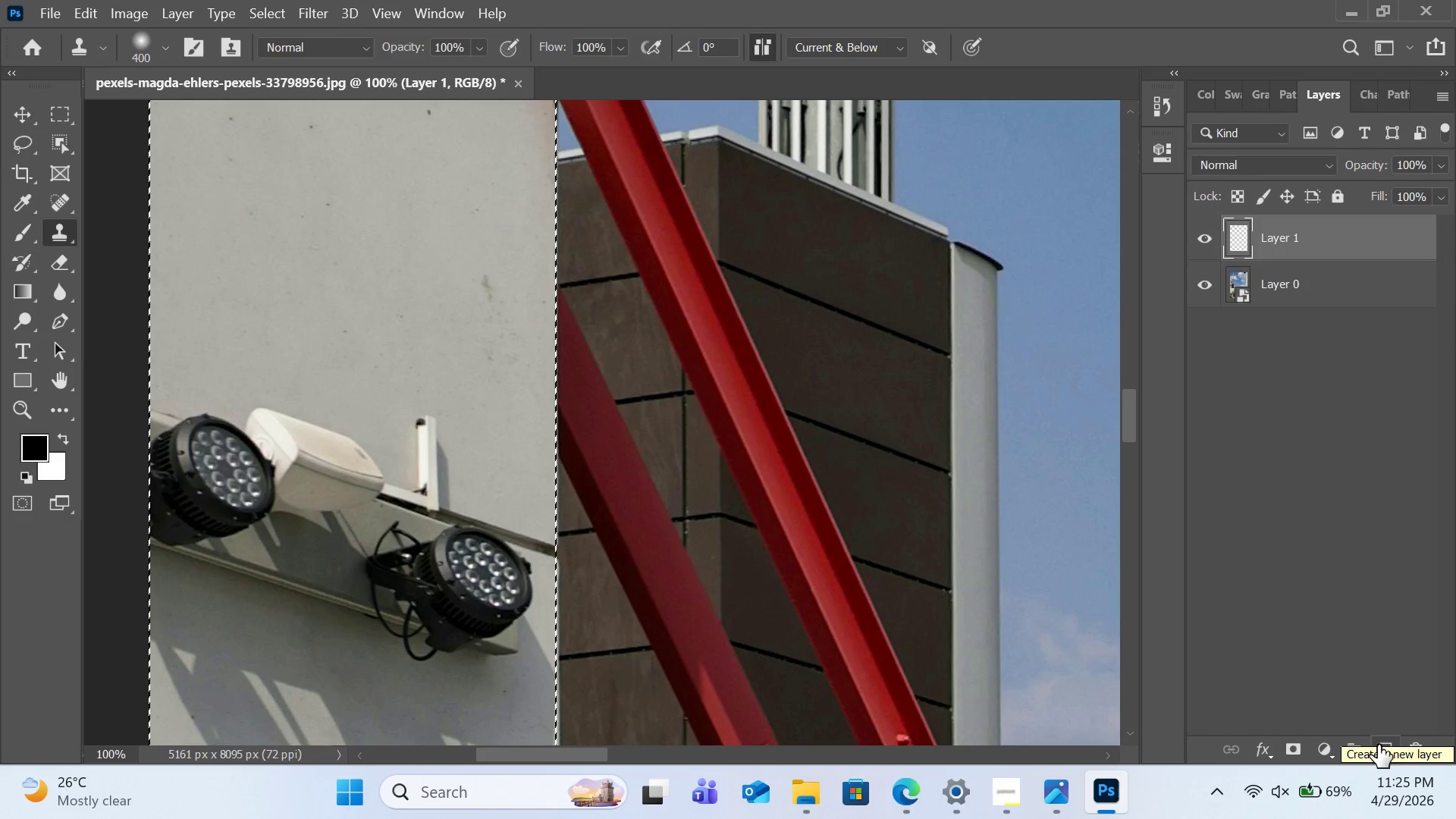 
wait(8.81)
 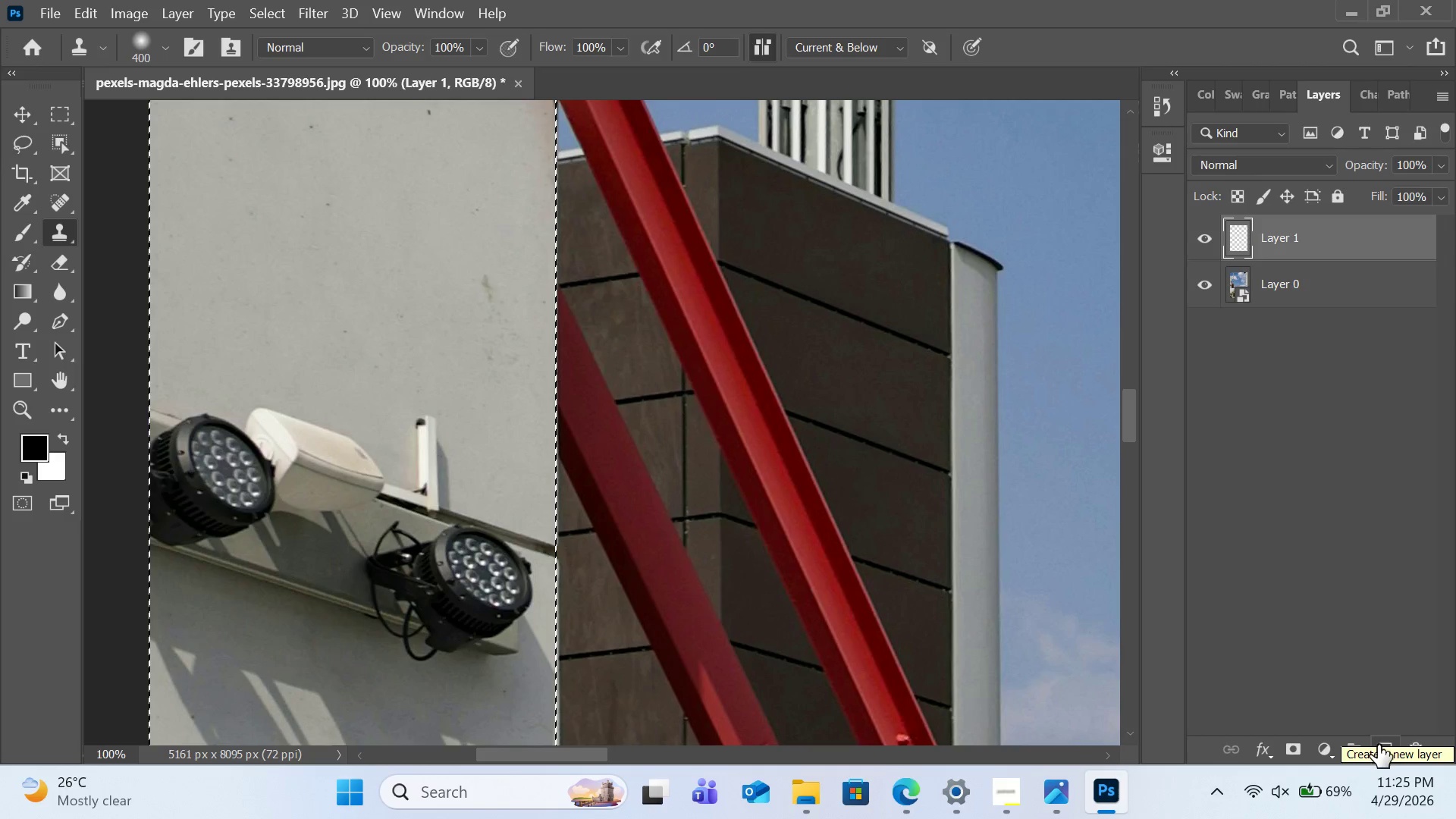 
key(BracketLeft)
 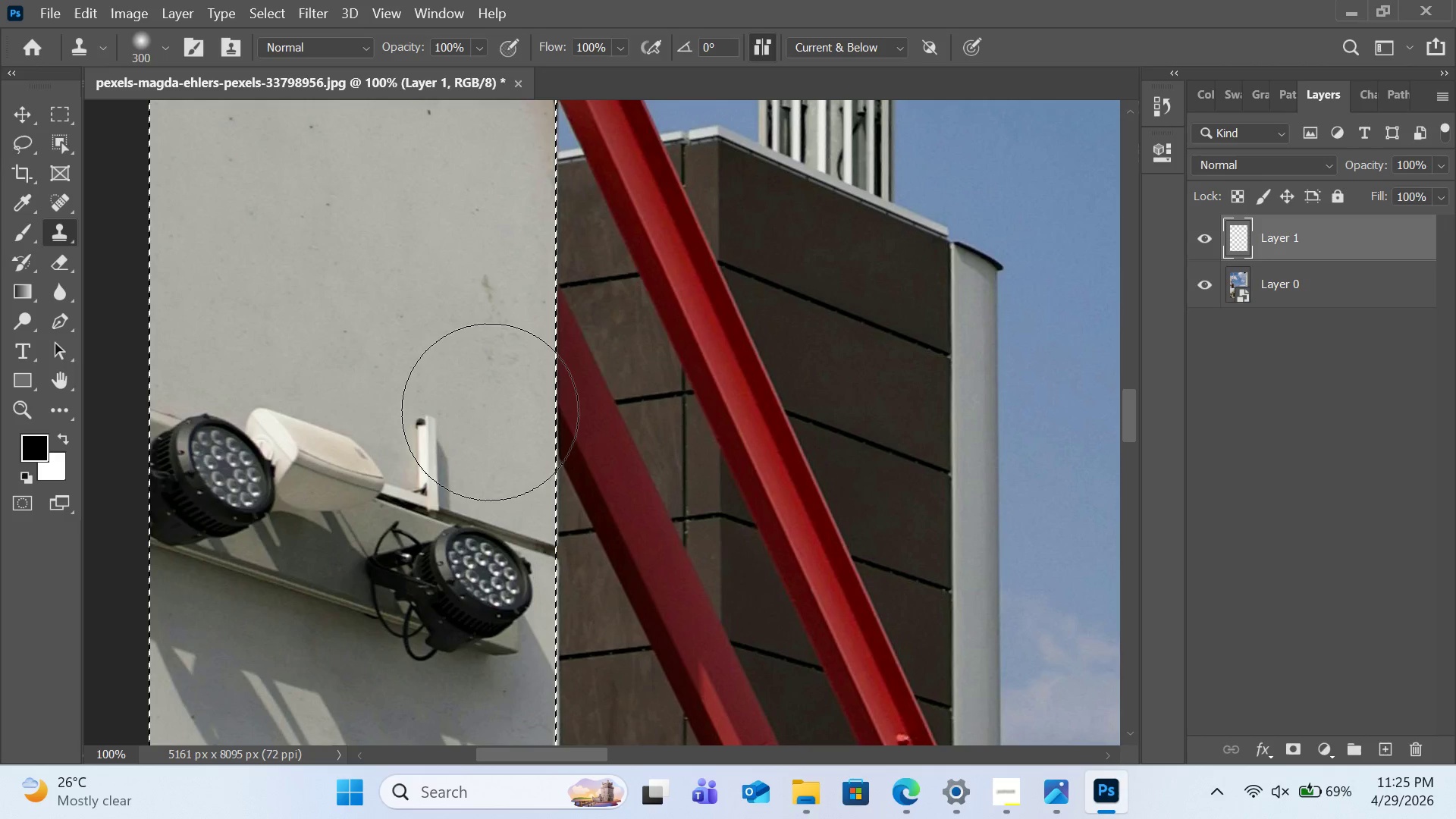 
key(BracketLeft)
 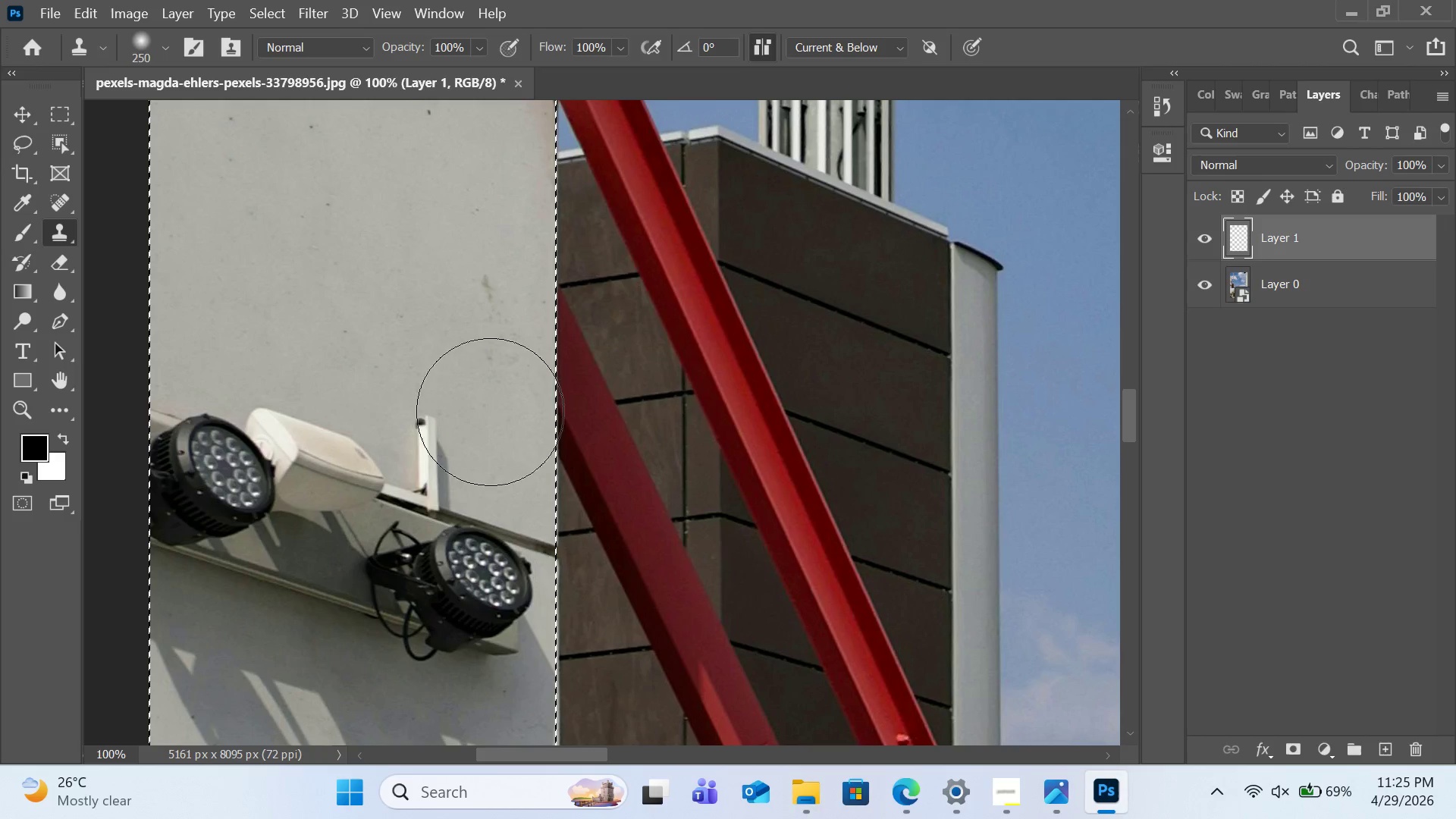 
key(BracketLeft)
 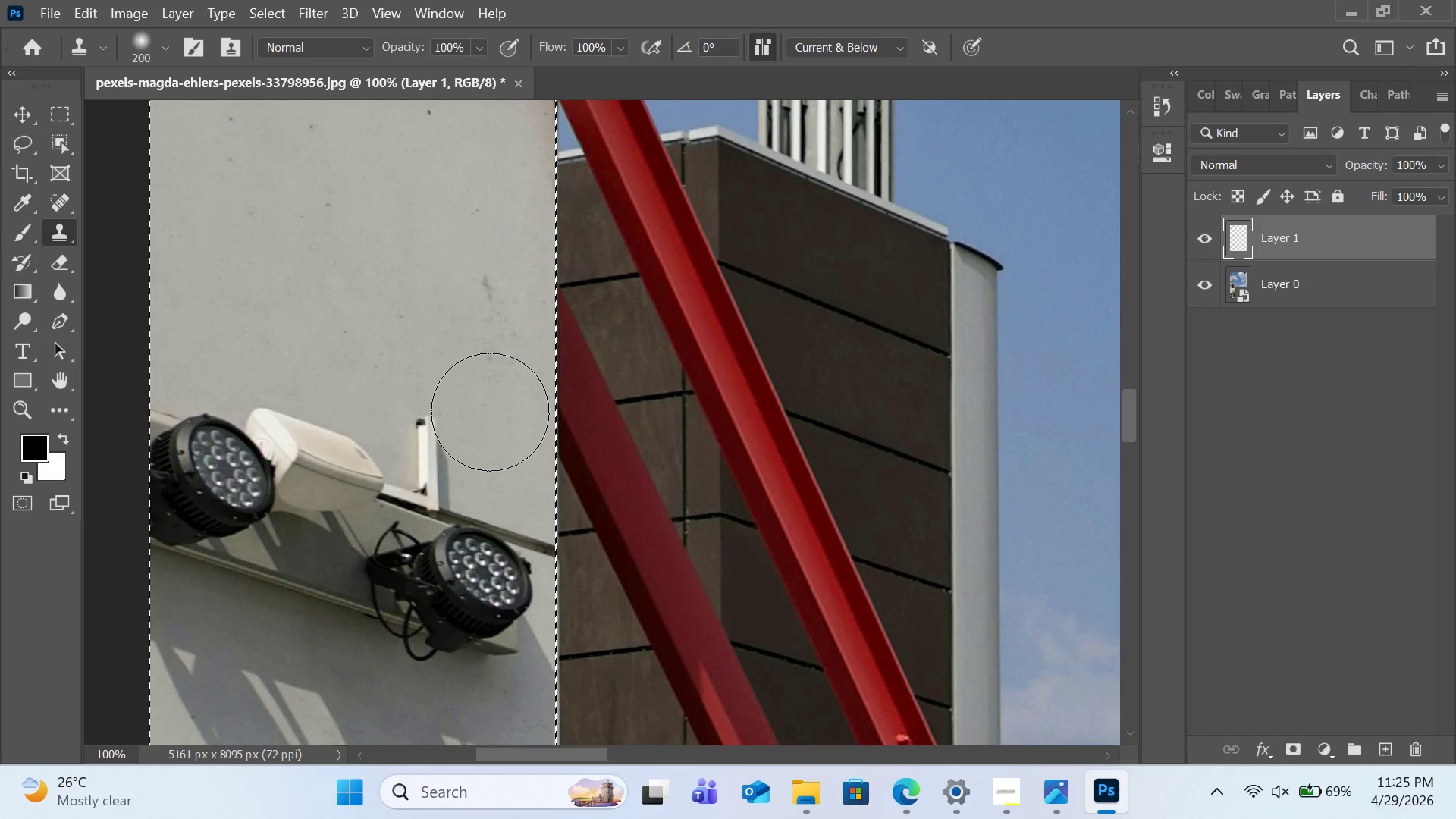 
hold_key(key=AltLeft, duration=0.47)
left_click([485, 383])
 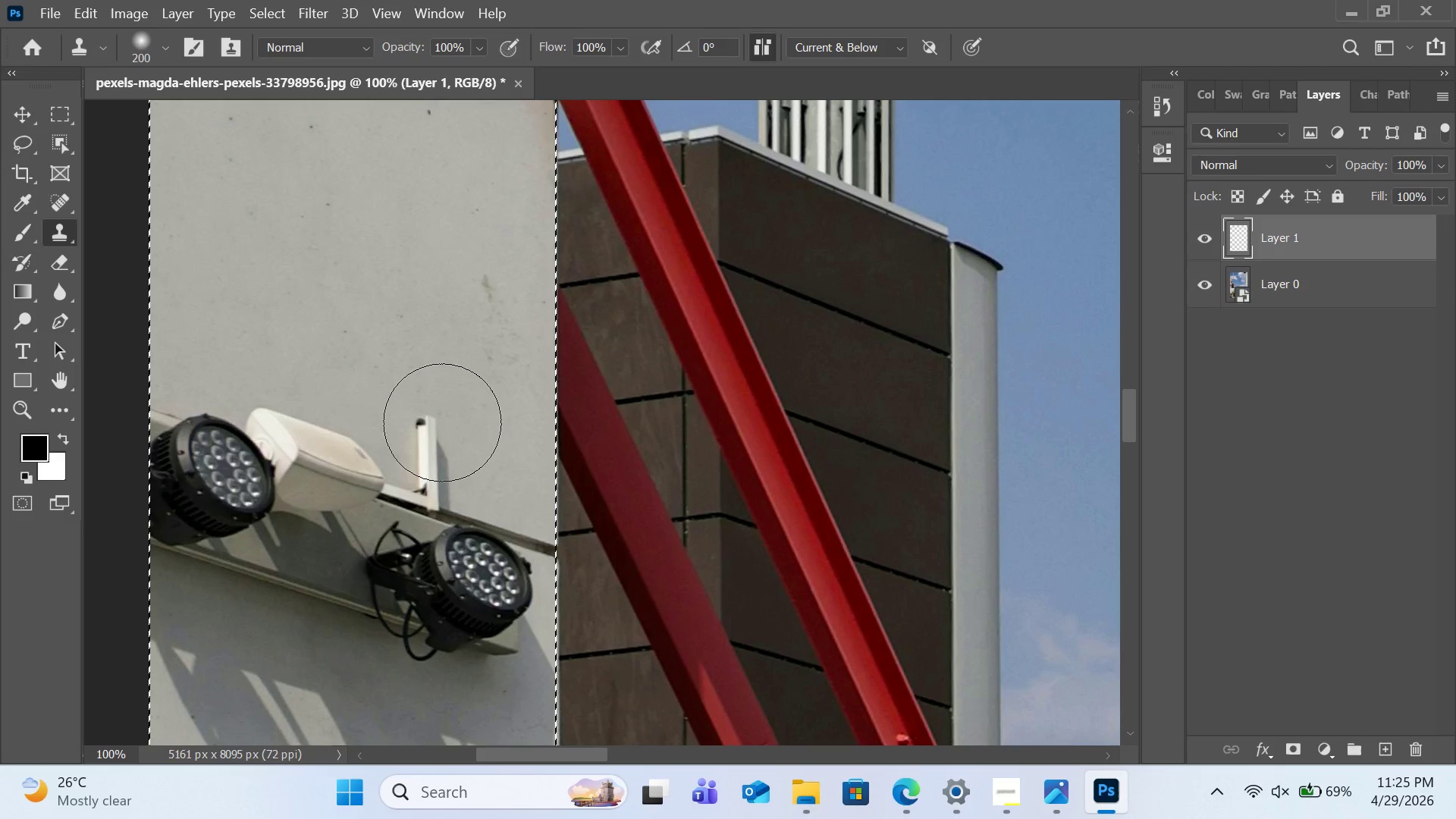 
double_click([442, 423])
 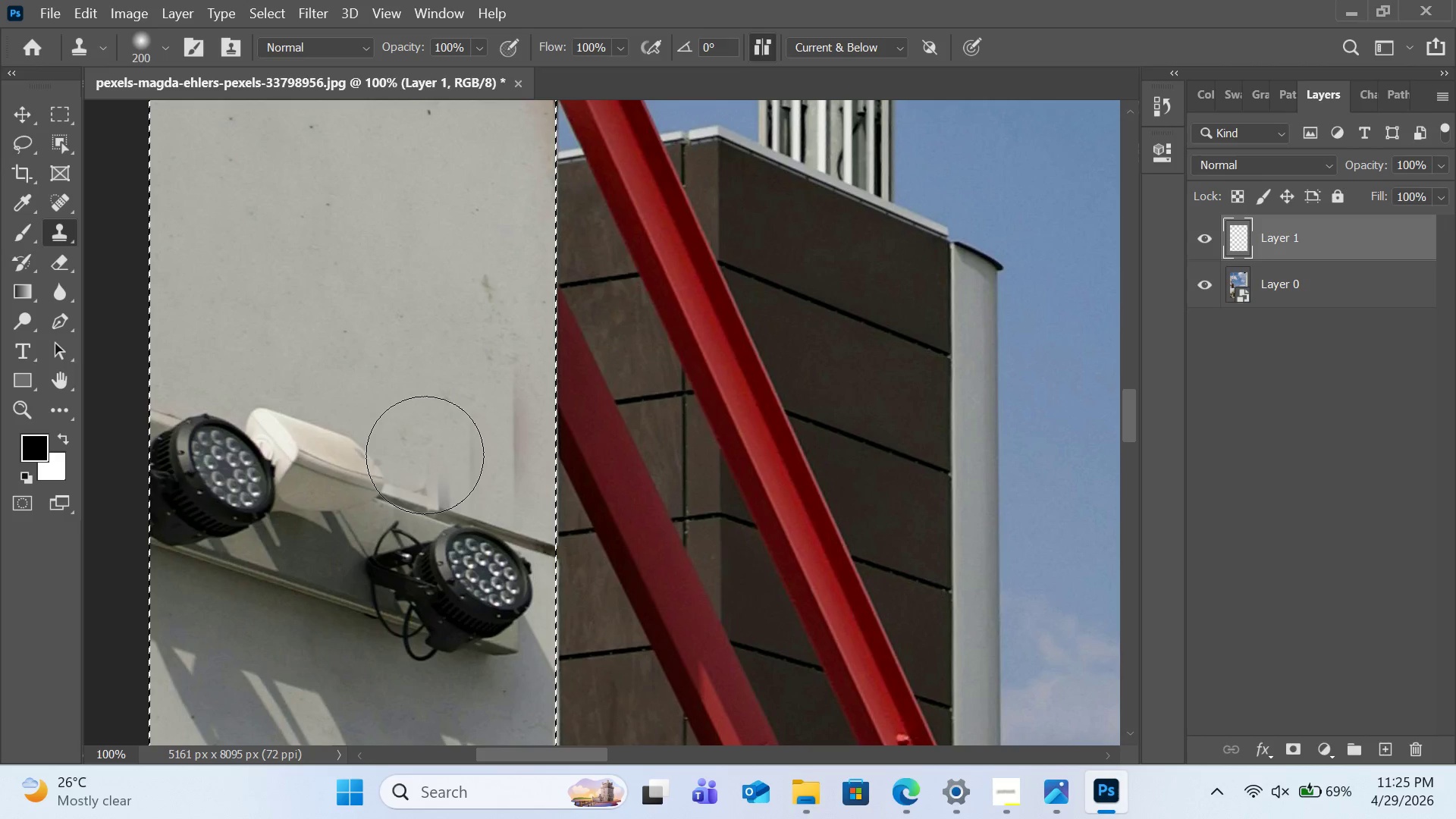 
key(Control+Z)
 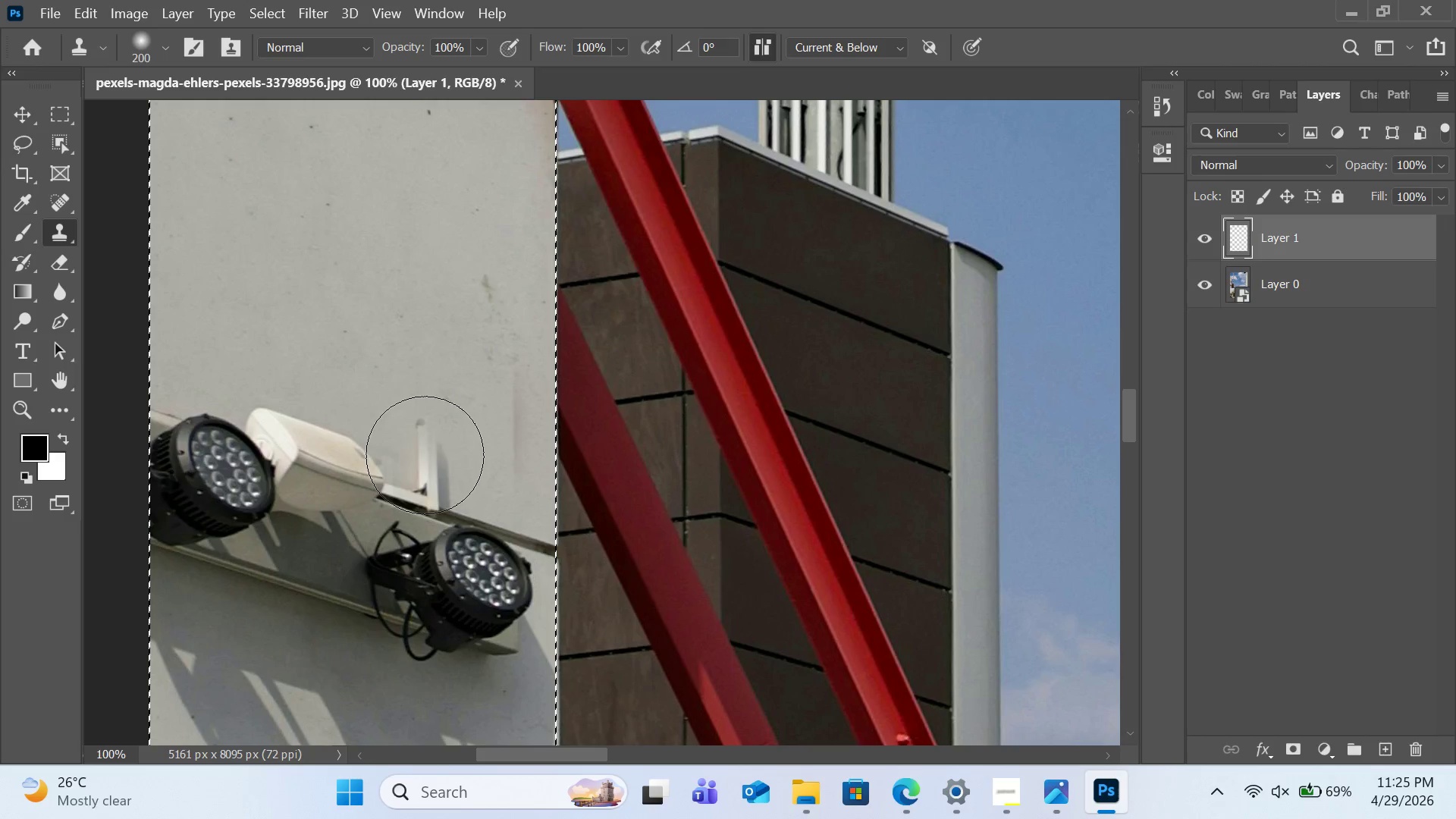 
key(Control+Z)
 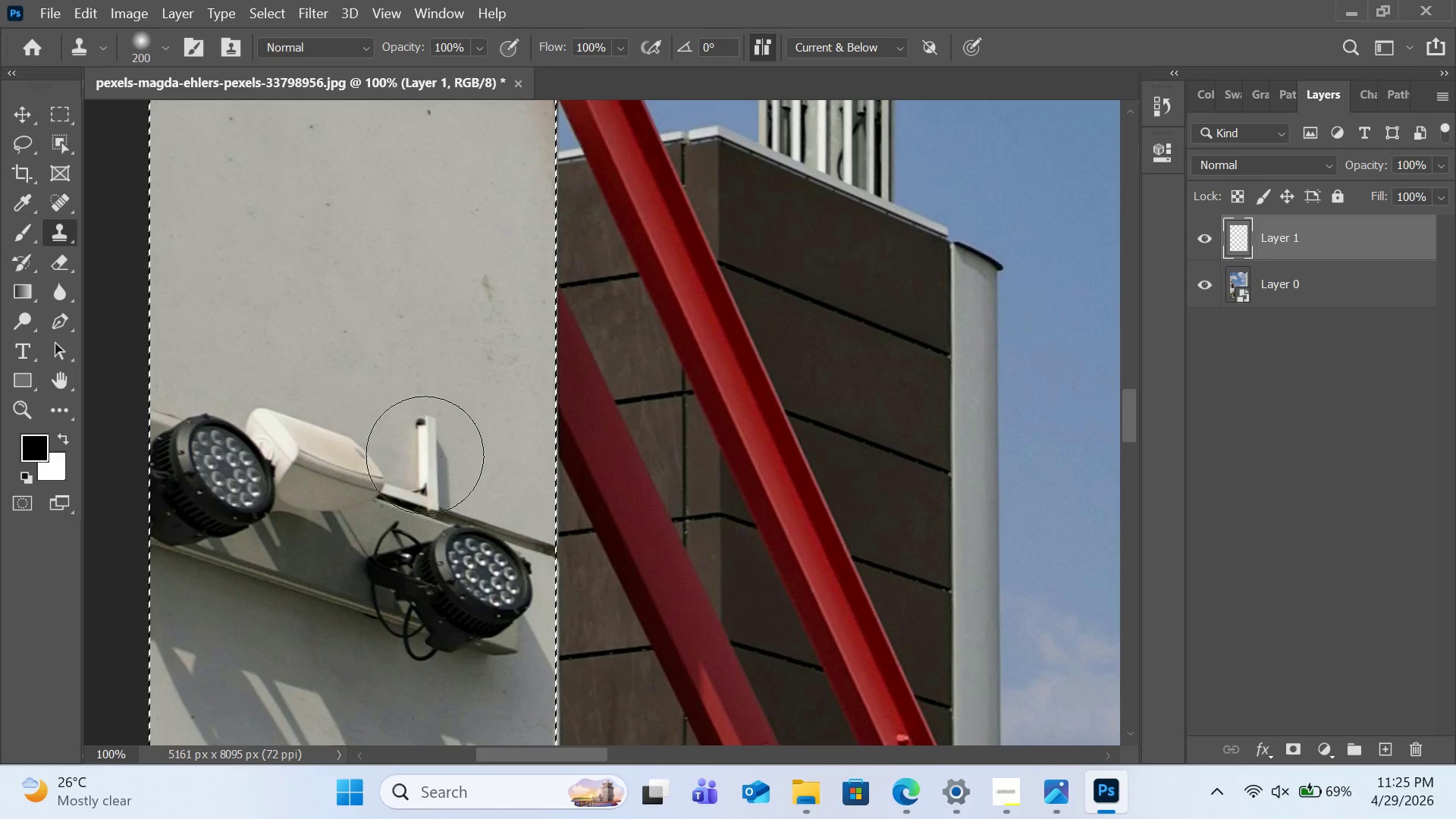 
hold_key(key=AltLeft, duration=0.58)
left_click([419, 334])
 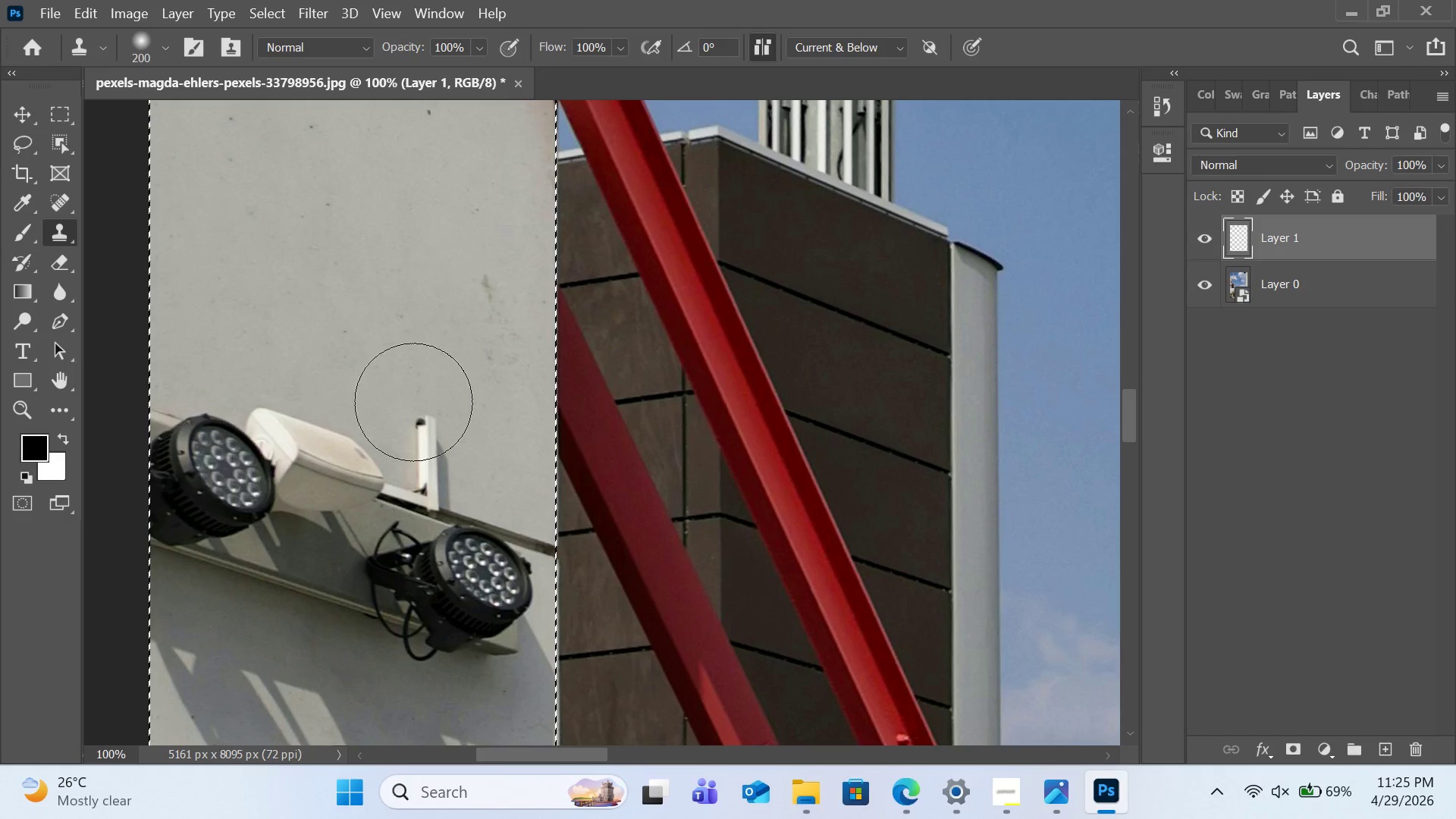 
left_click_drag(start_coordinate=[413, 405], to_coordinate=[440, 471])
 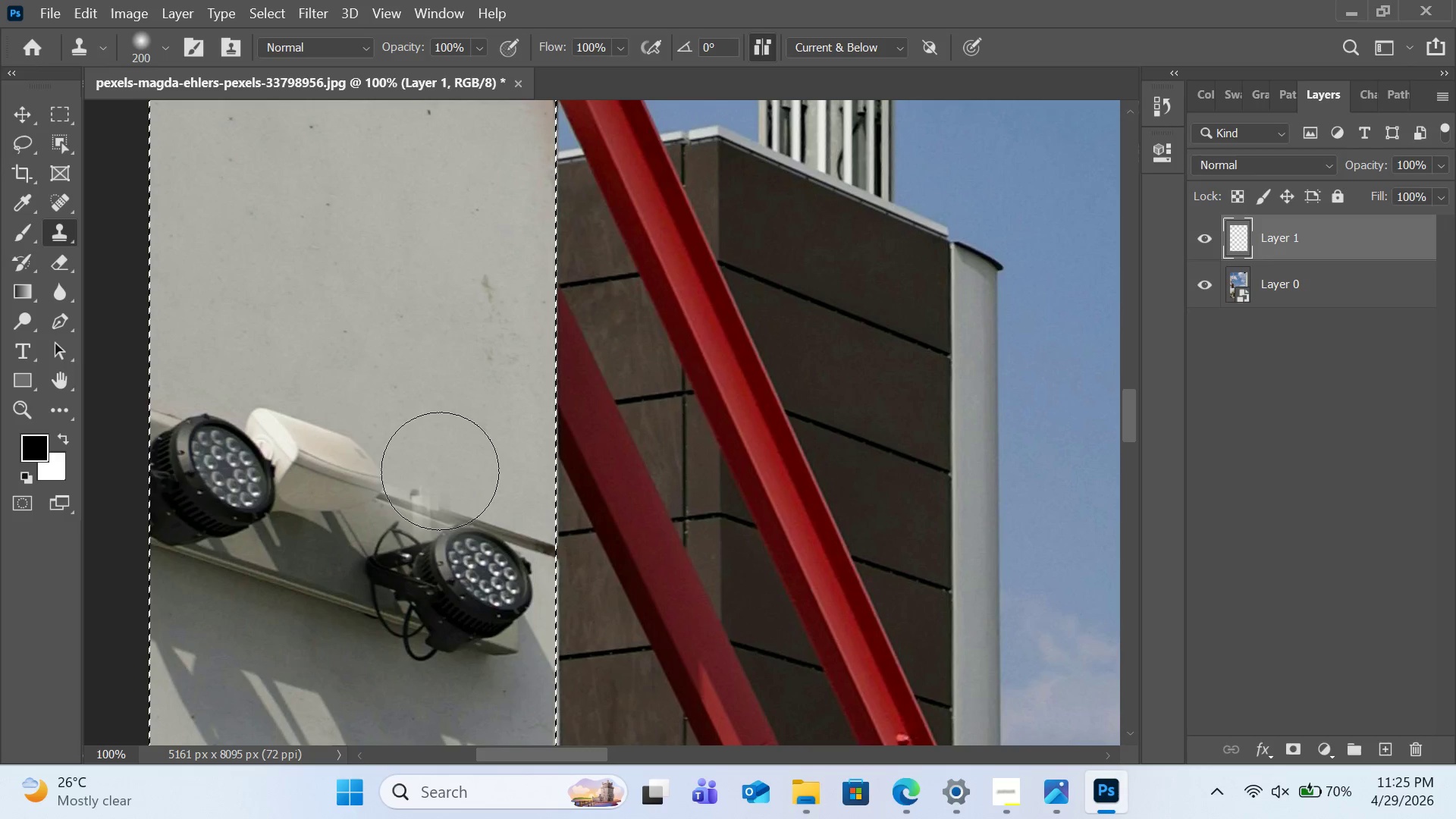 
wait(6.56)
 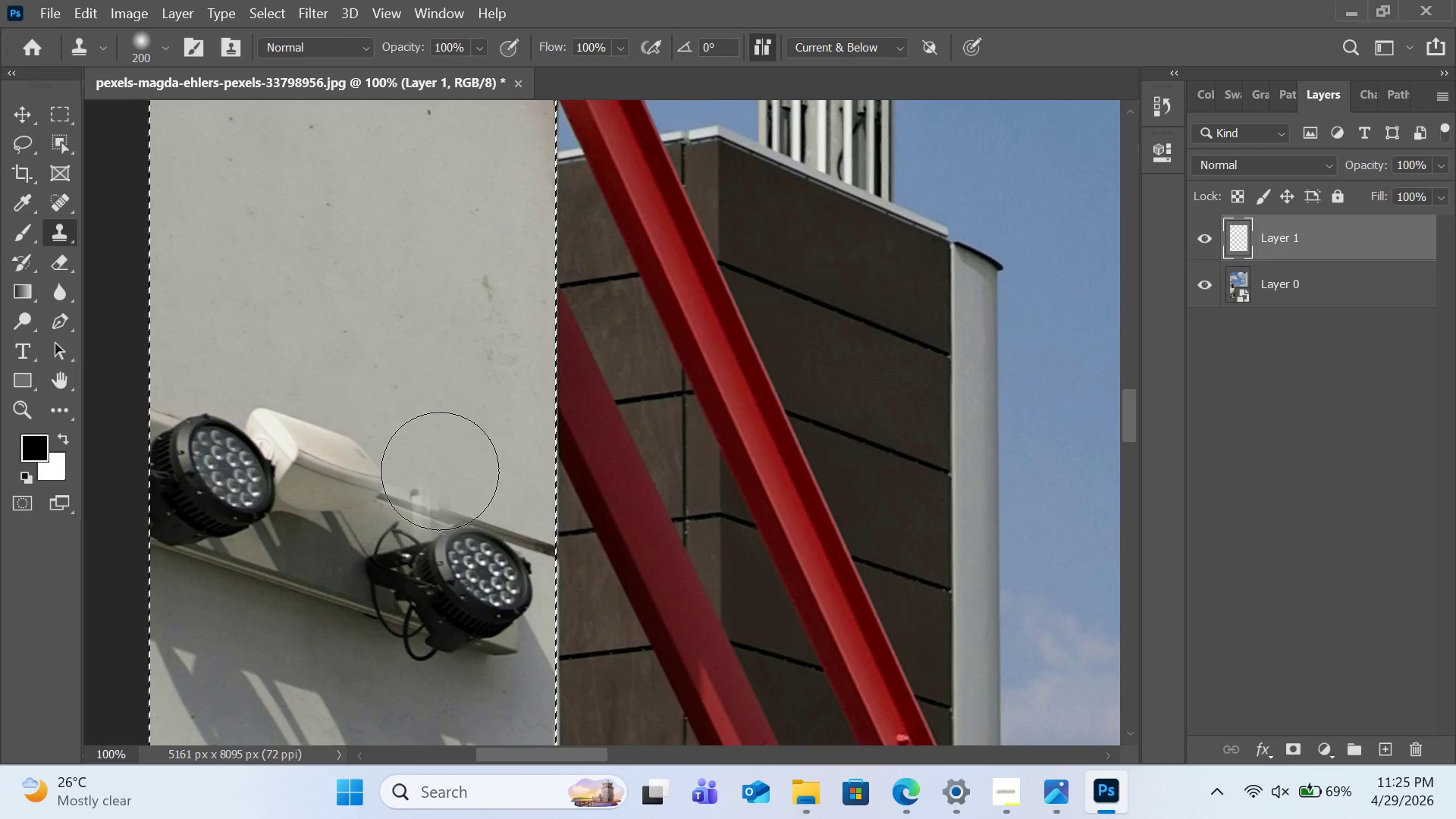 
scroll: coordinate [440, 463], scroll_direction: down, amount: 6.0
 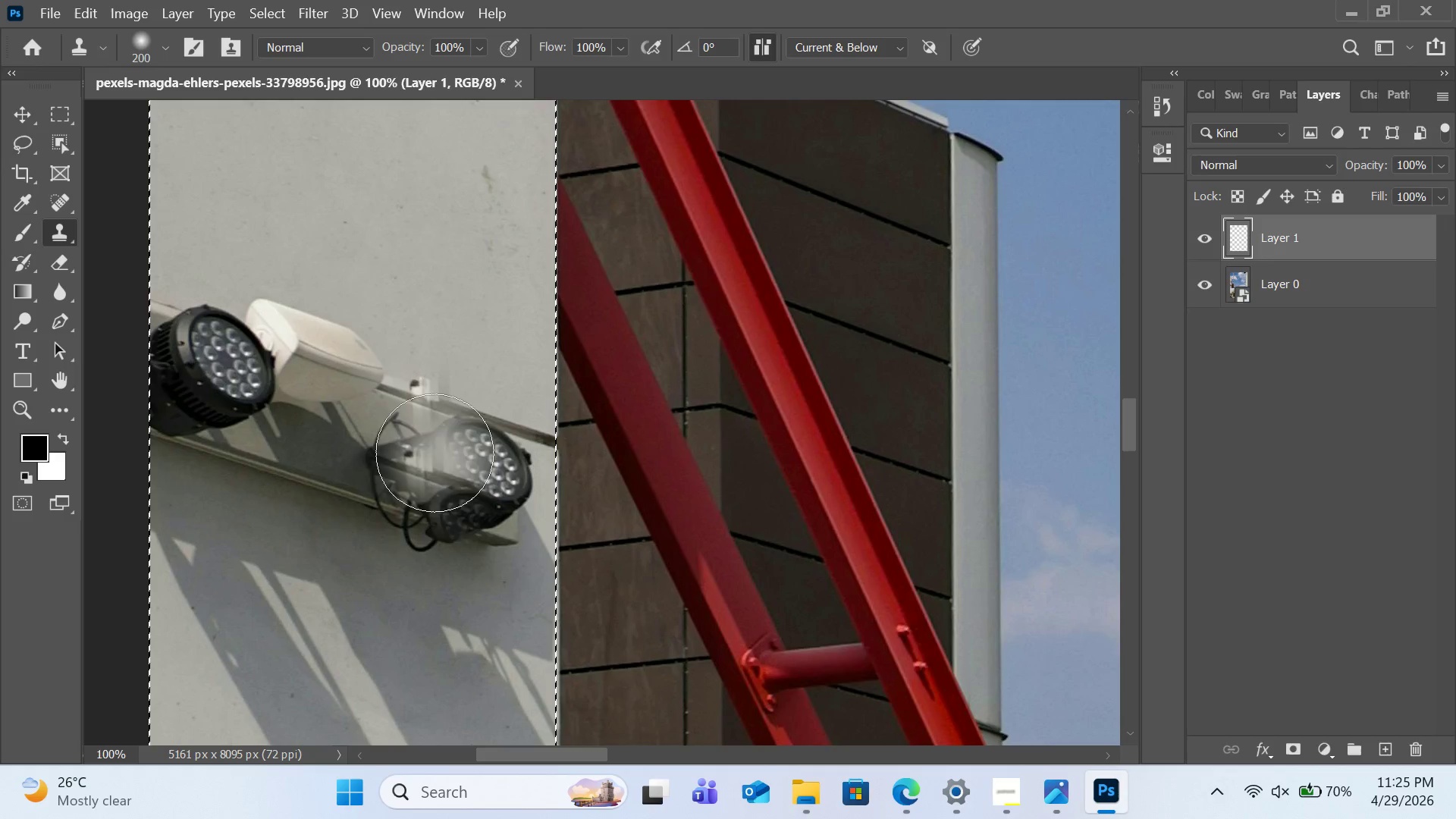 
hold_key(key=AltLeft, duration=3.19)
left_click([175, 484])
 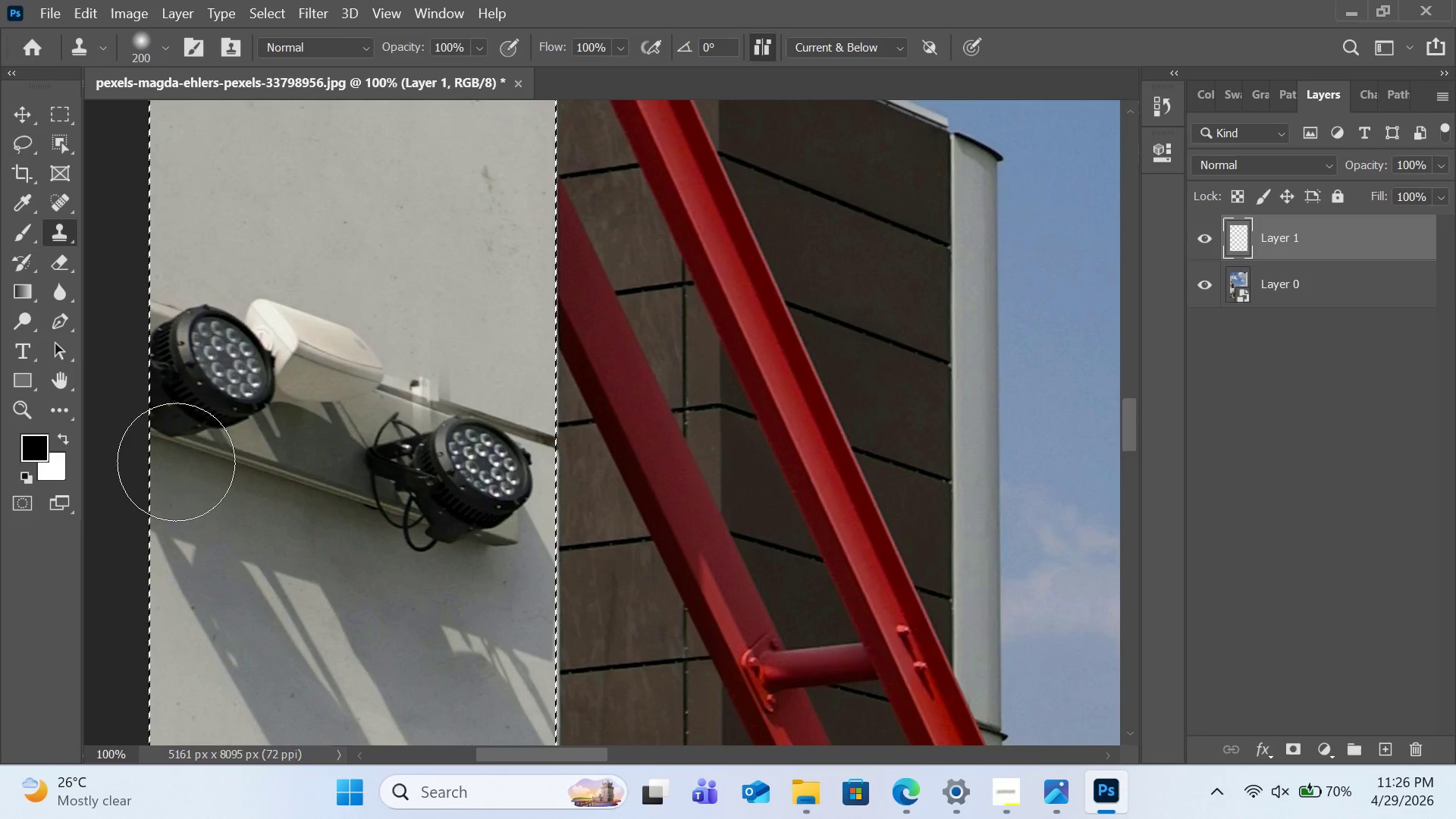 
left_click_drag(start_coordinate=[176, 462], to_coordinate=[175, 412])
 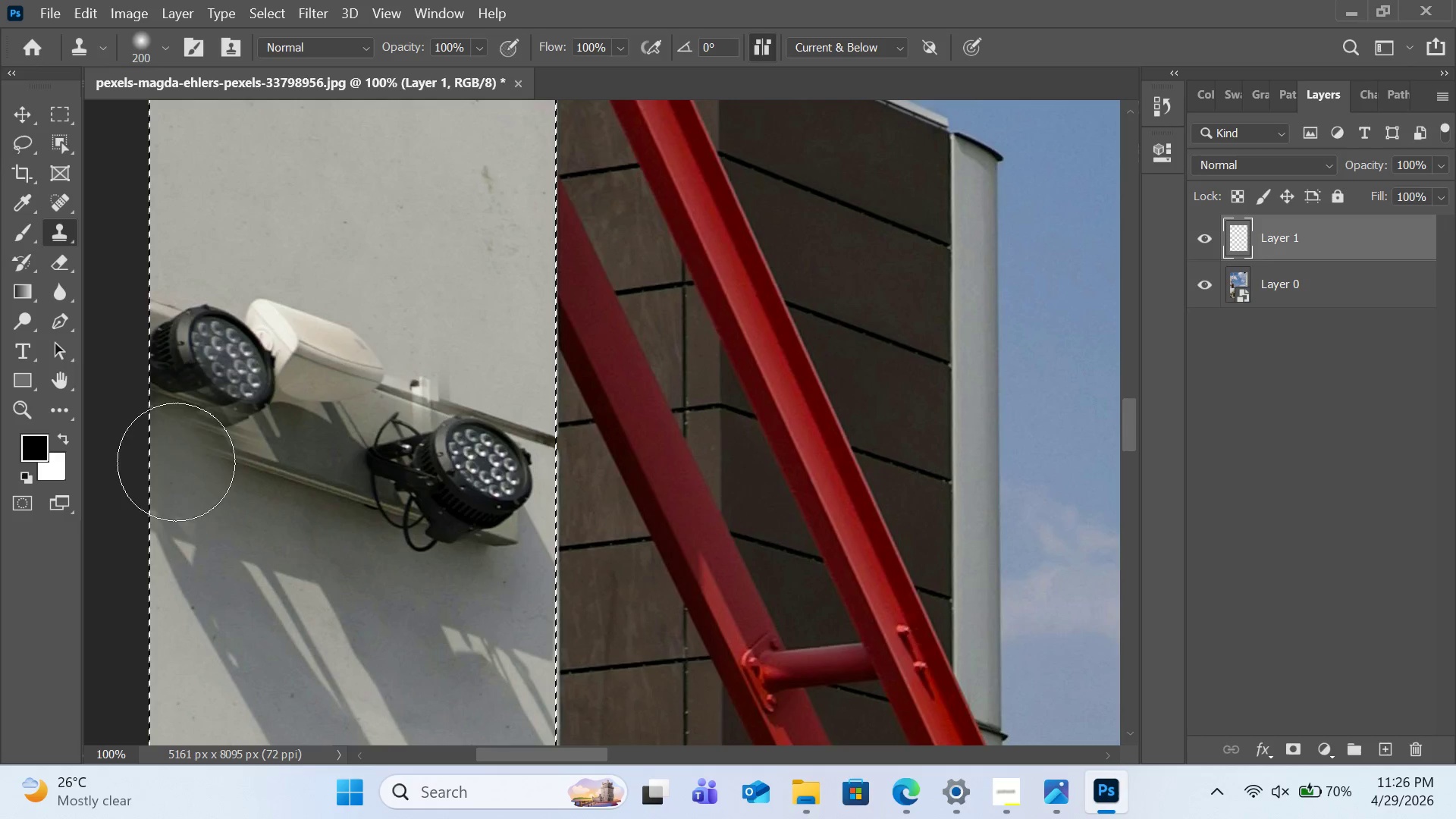 
hold_key(key=AltLeft, duration=0.55)
left_click([174, 487])
 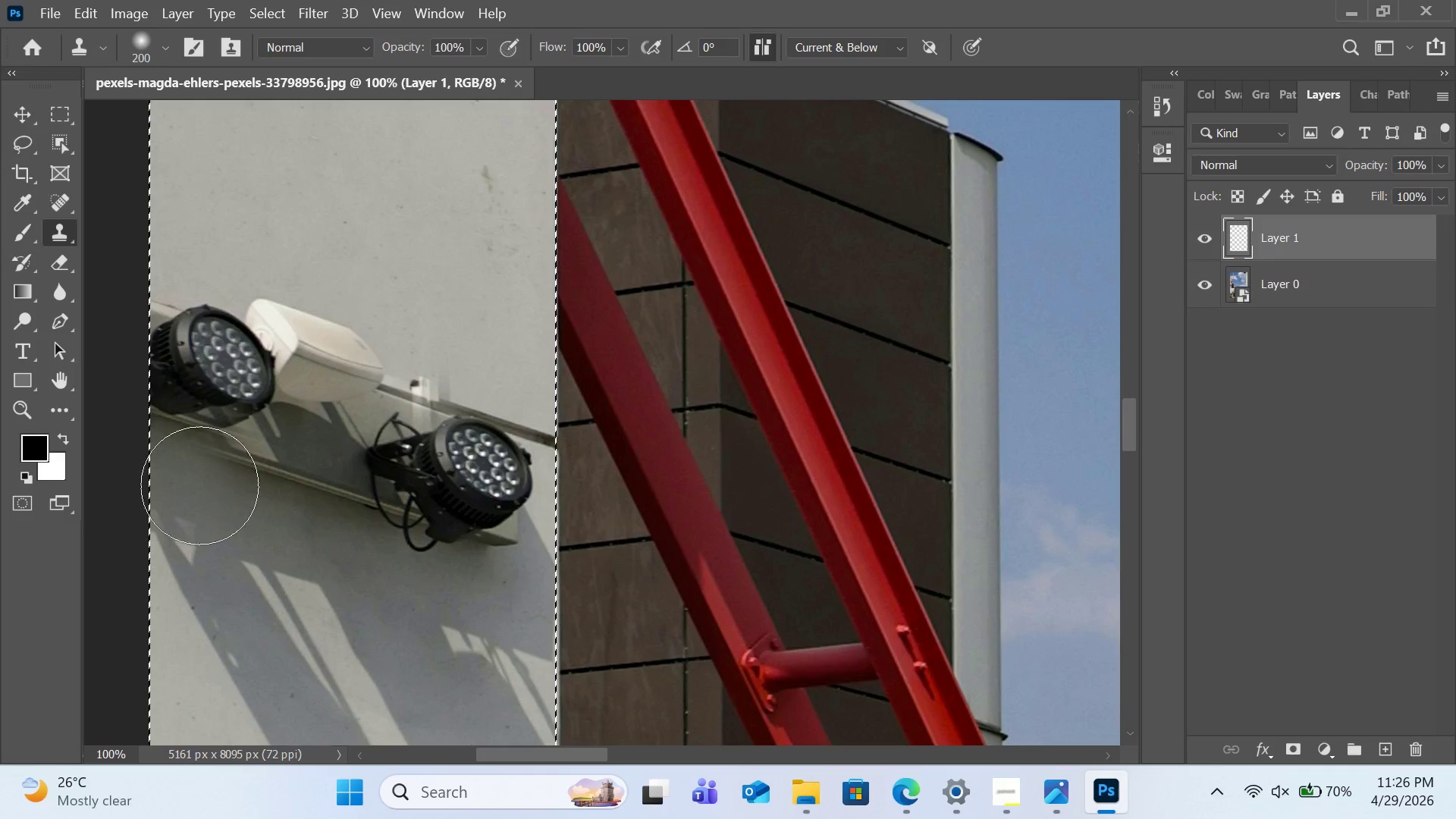 
left_click_drag(start_coordinate=[209, 478], to_coordinate=[237, 466])
 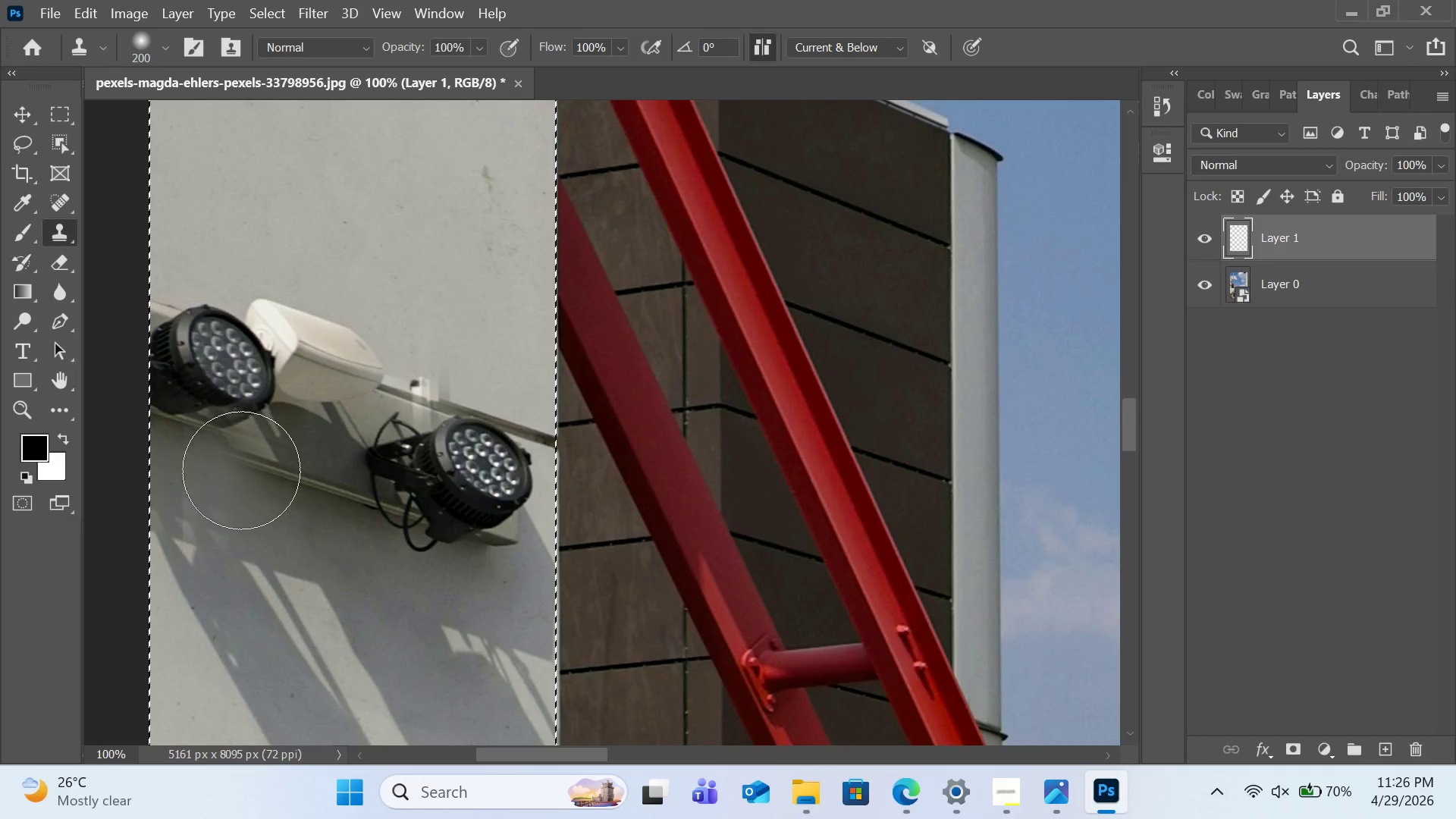 
hold_key(key=AltLeft, duration=0.59)
left_click([226, 496])
 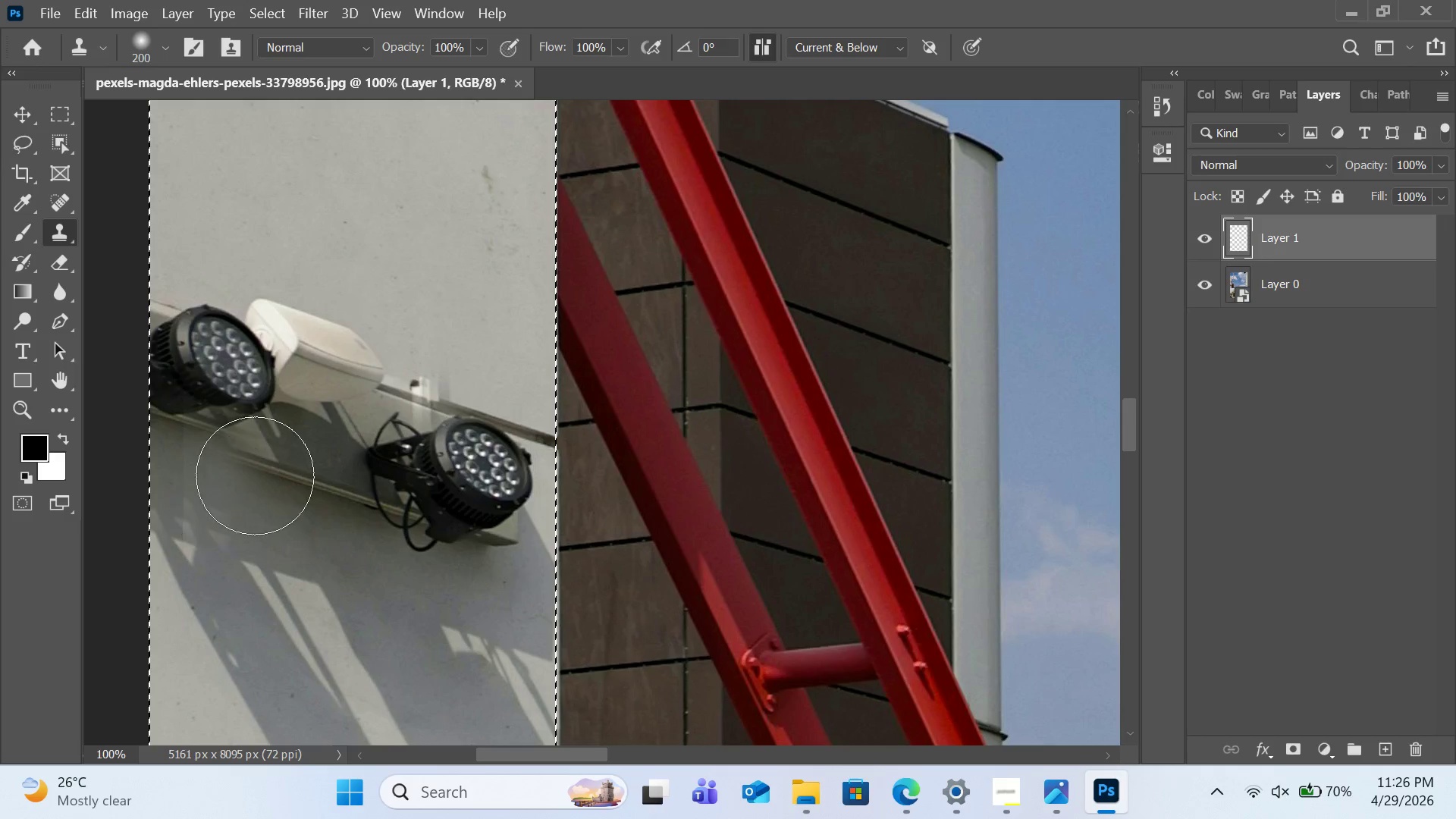 
left_click_drag(start_coordinate=[257, 474], to_coordinate=[301, 469])
 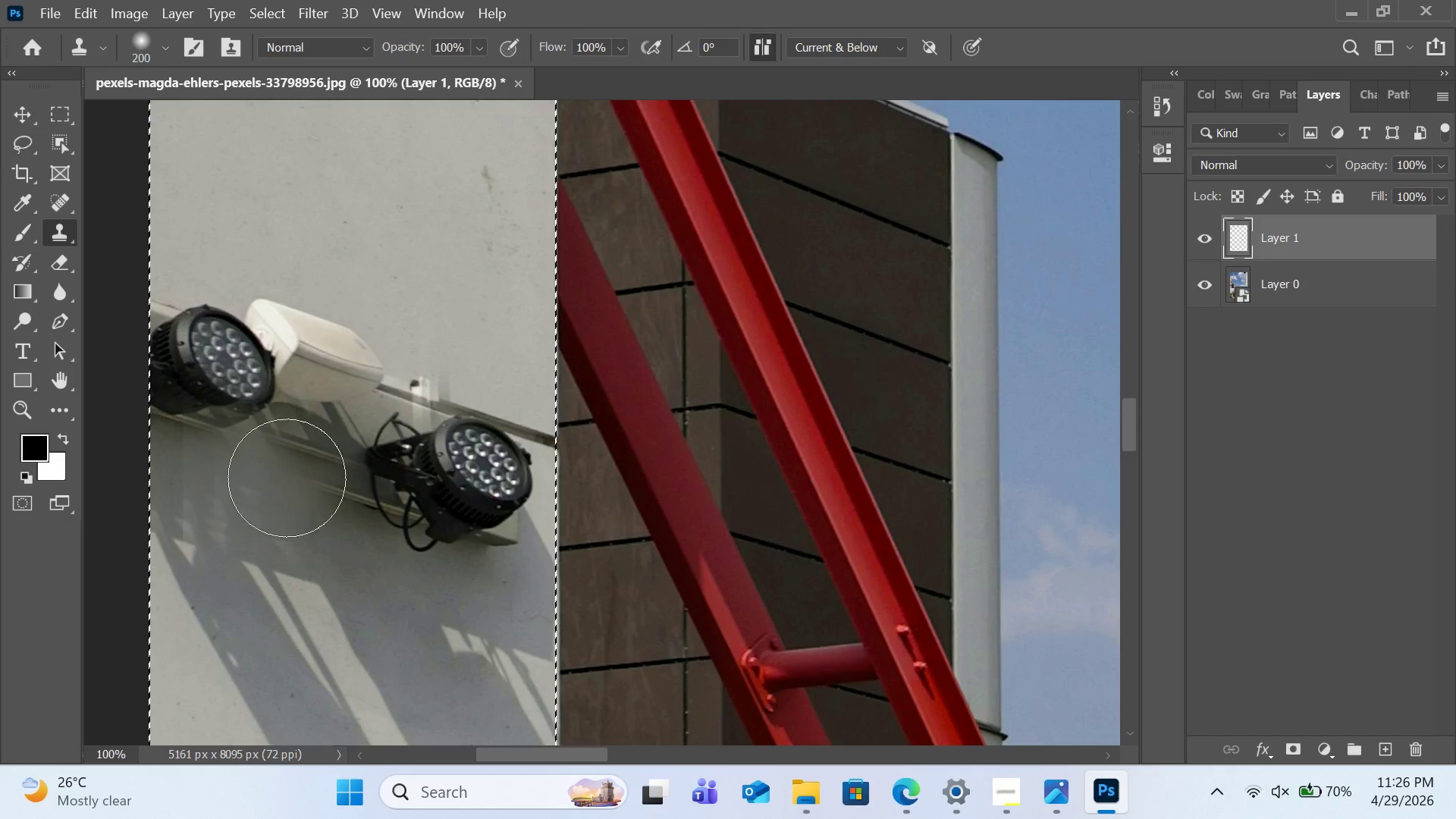 
hold_key(key=AltLeft, duration=0.5)
left_click([215, 503])
 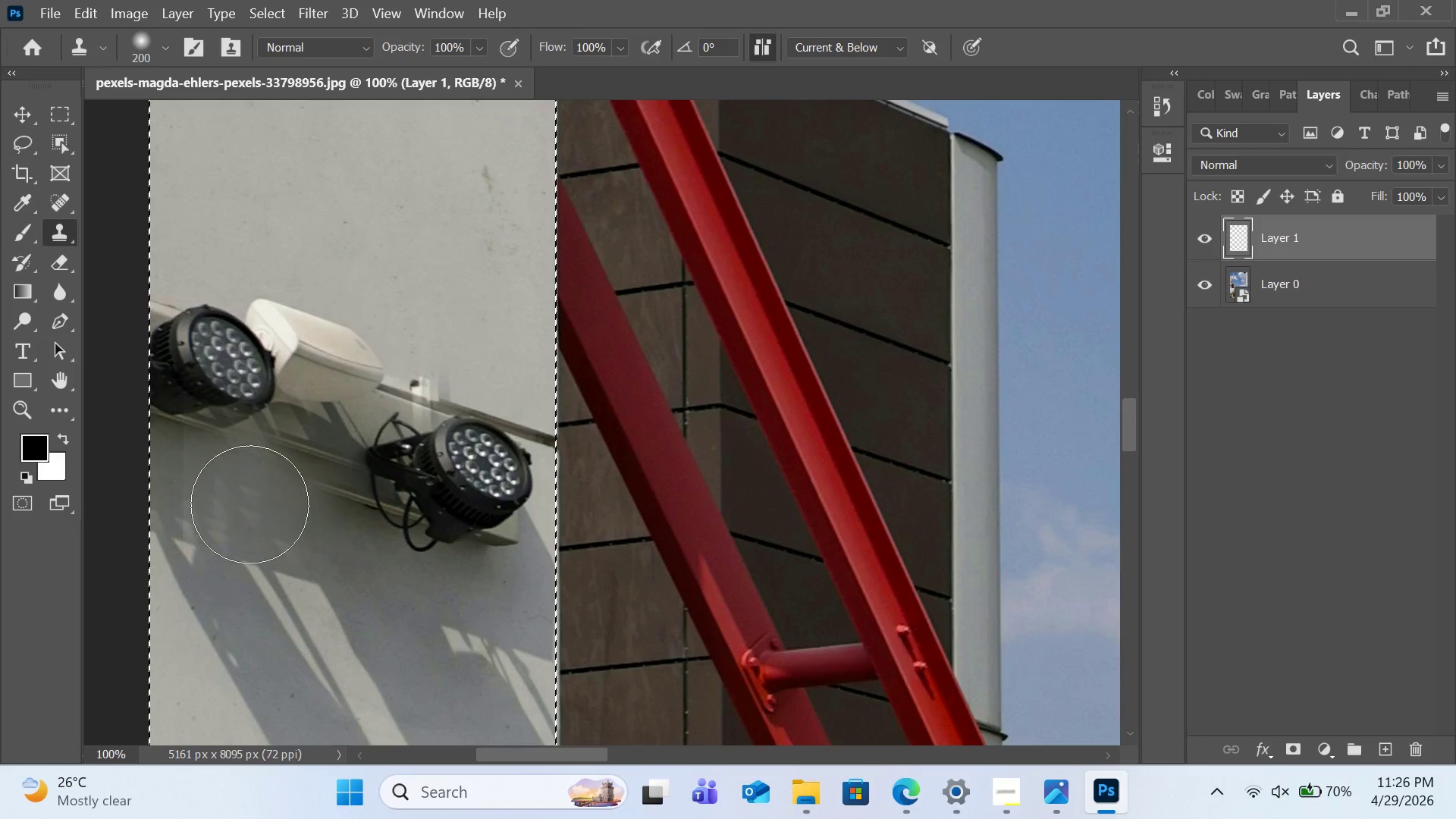 
left_click_drag(start_coordinate=[278, 505], to_coordinate=[378, 505])
 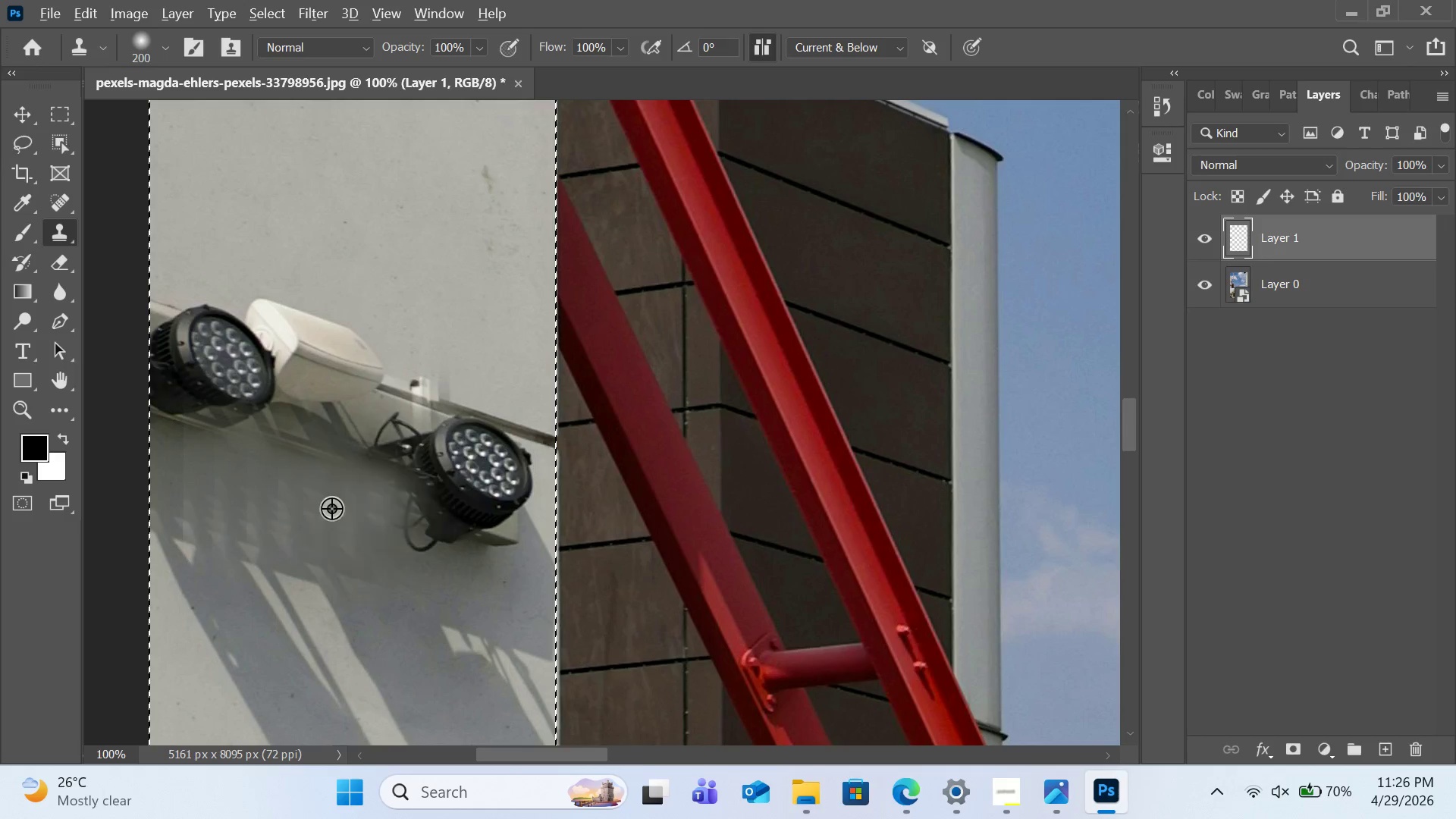 
hold_key(key=AltLeft, duration=10.25)
 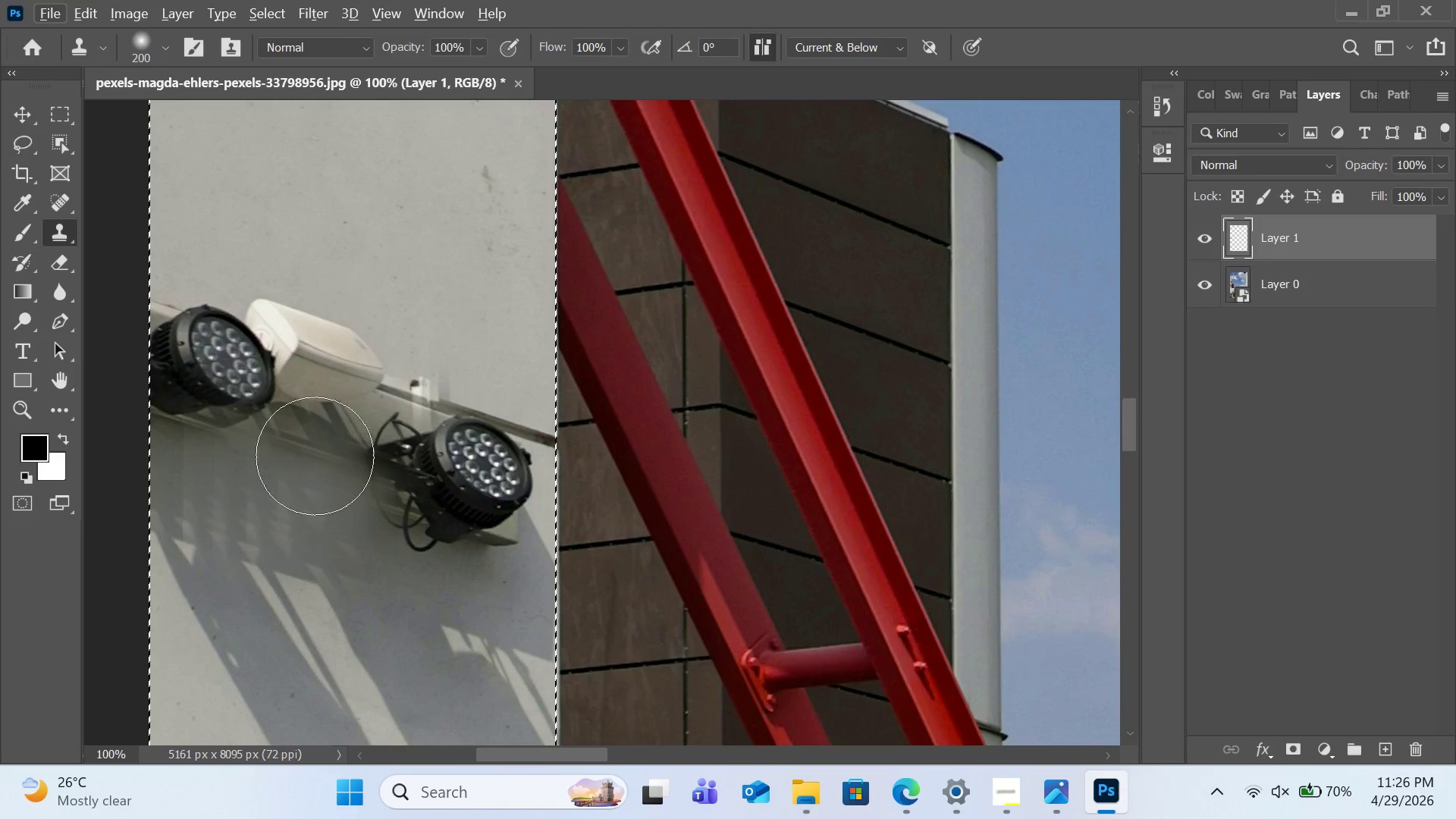 
hold_key(key=AltLeft, duration=2.48)
 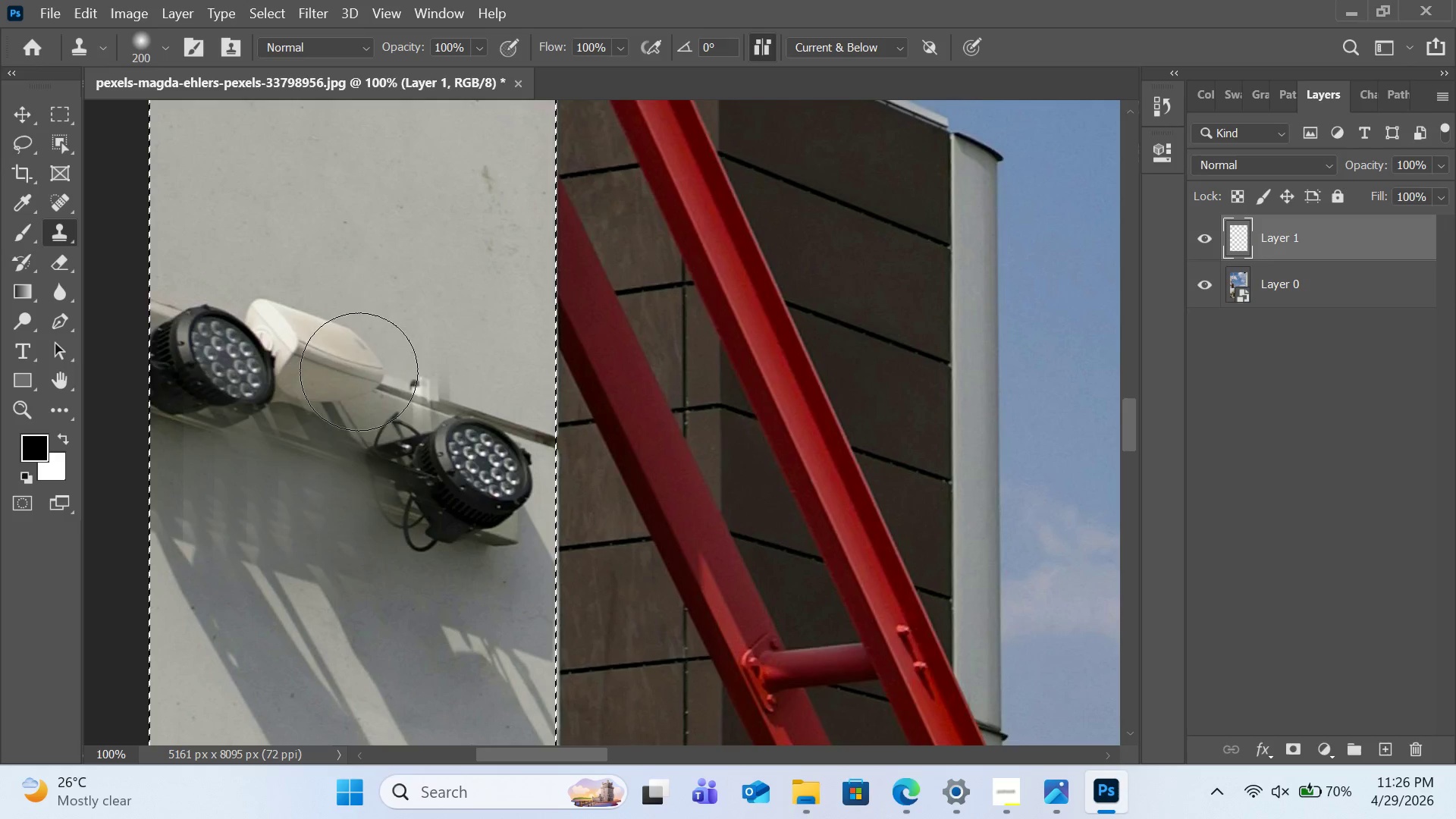 
scroll: coordinate [386, 423], scroll_direction: none, amount: 0.0
 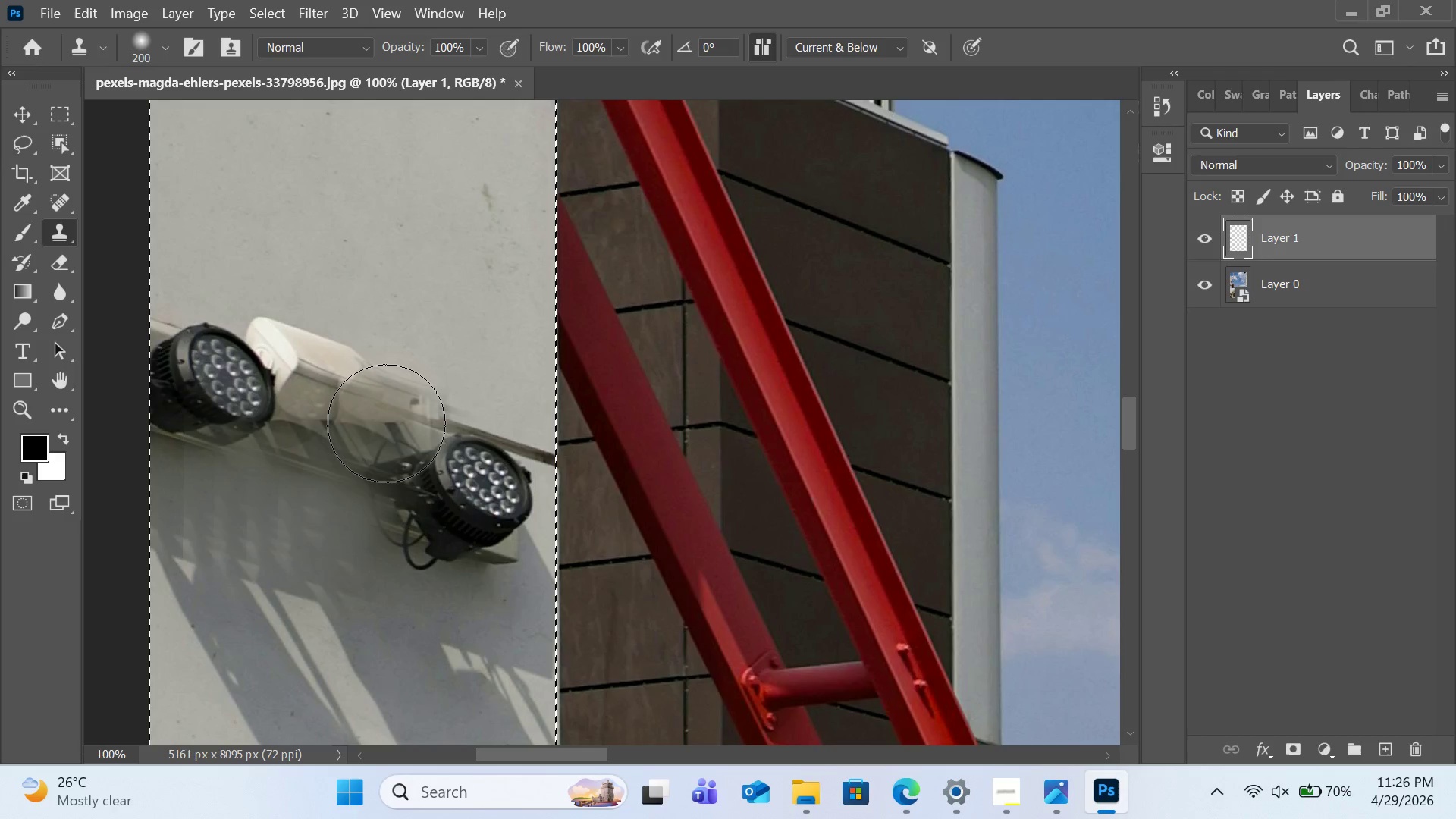 
key(Control+D)
 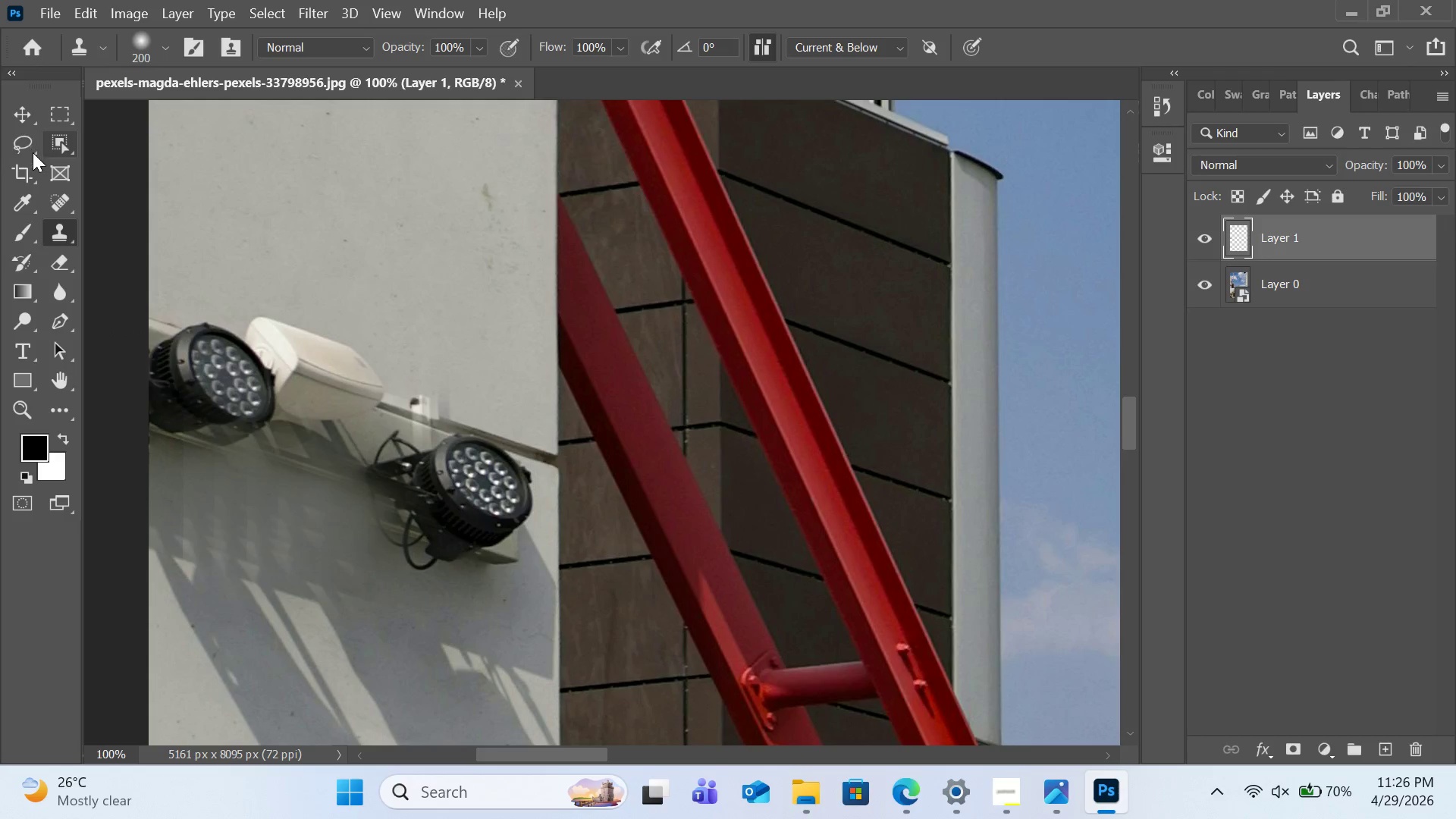 
left_click([27, 146])
 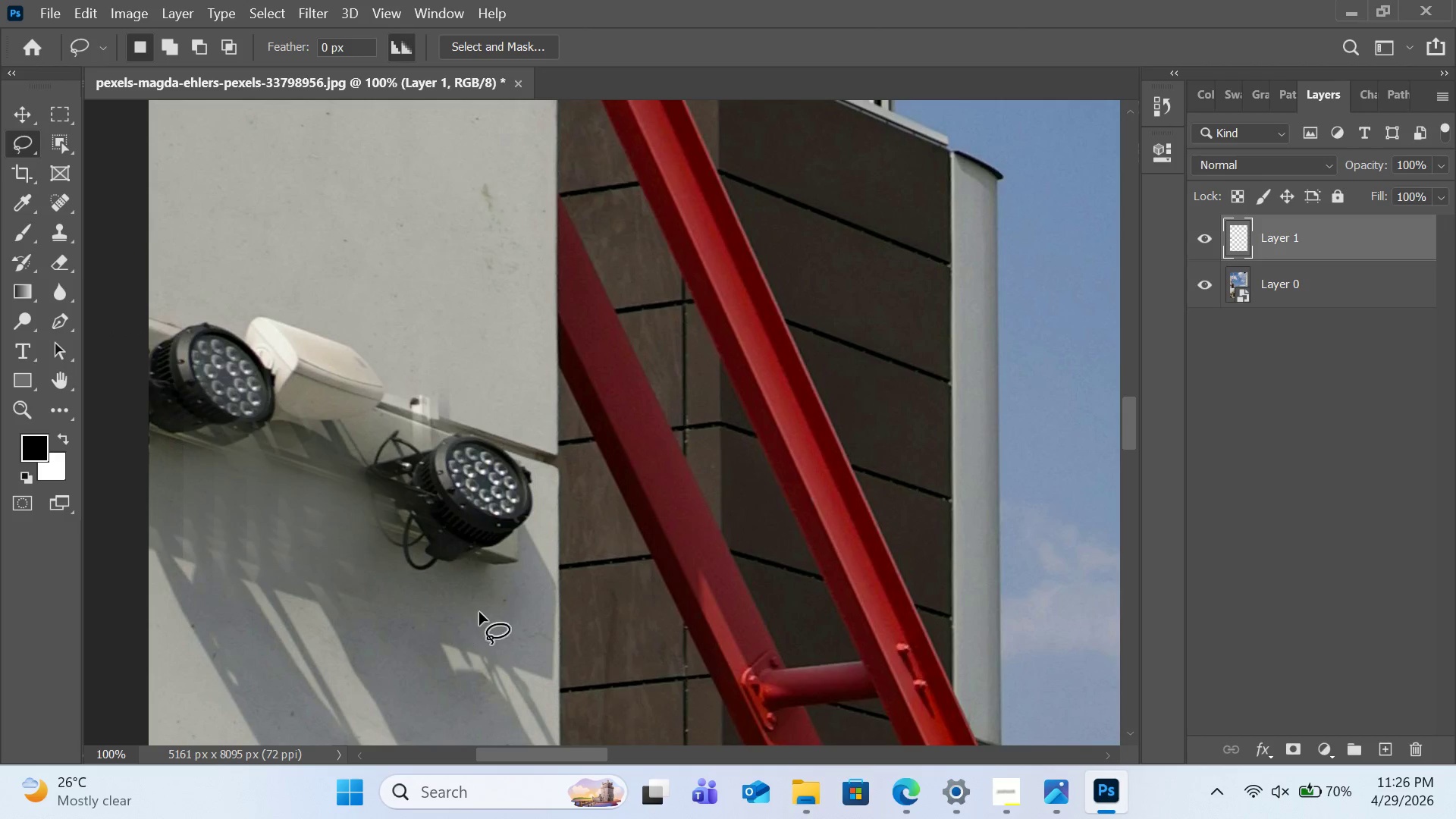 
left_click_drag(start_coordinate=[513, 594], to_coordinate=[509, 598])
 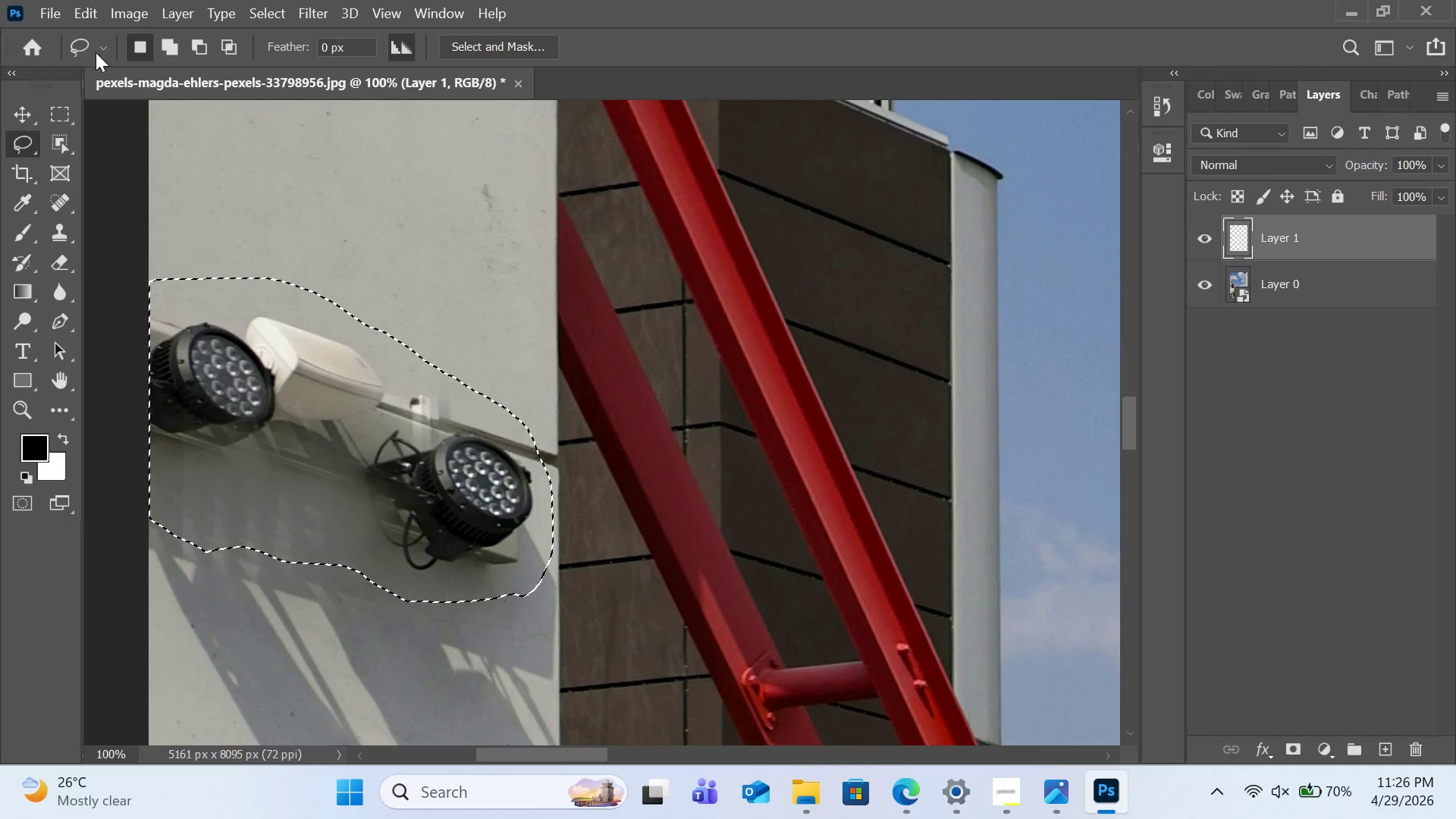 
left_click([94, 16])
 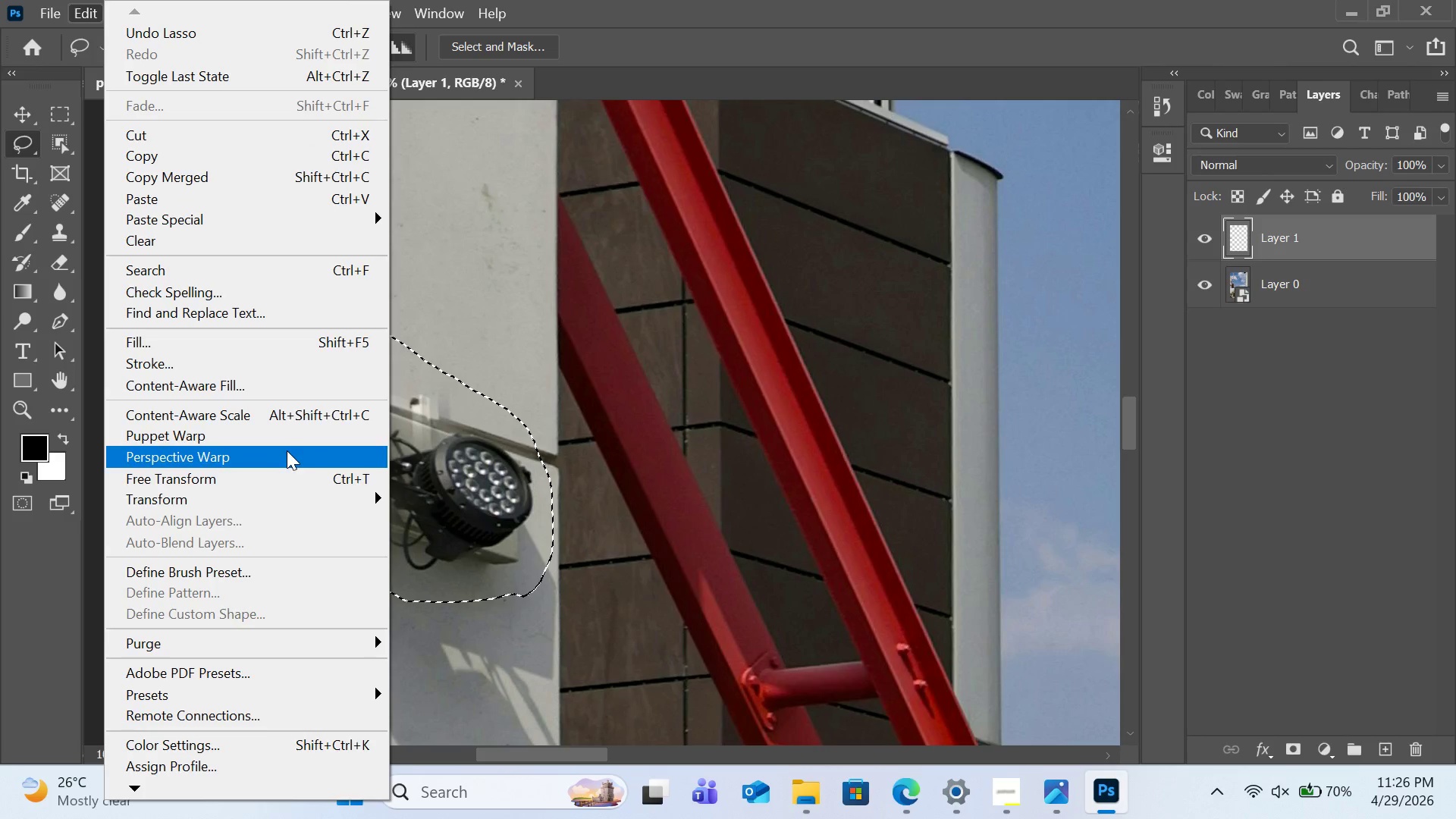 
left_click([270, 384])
 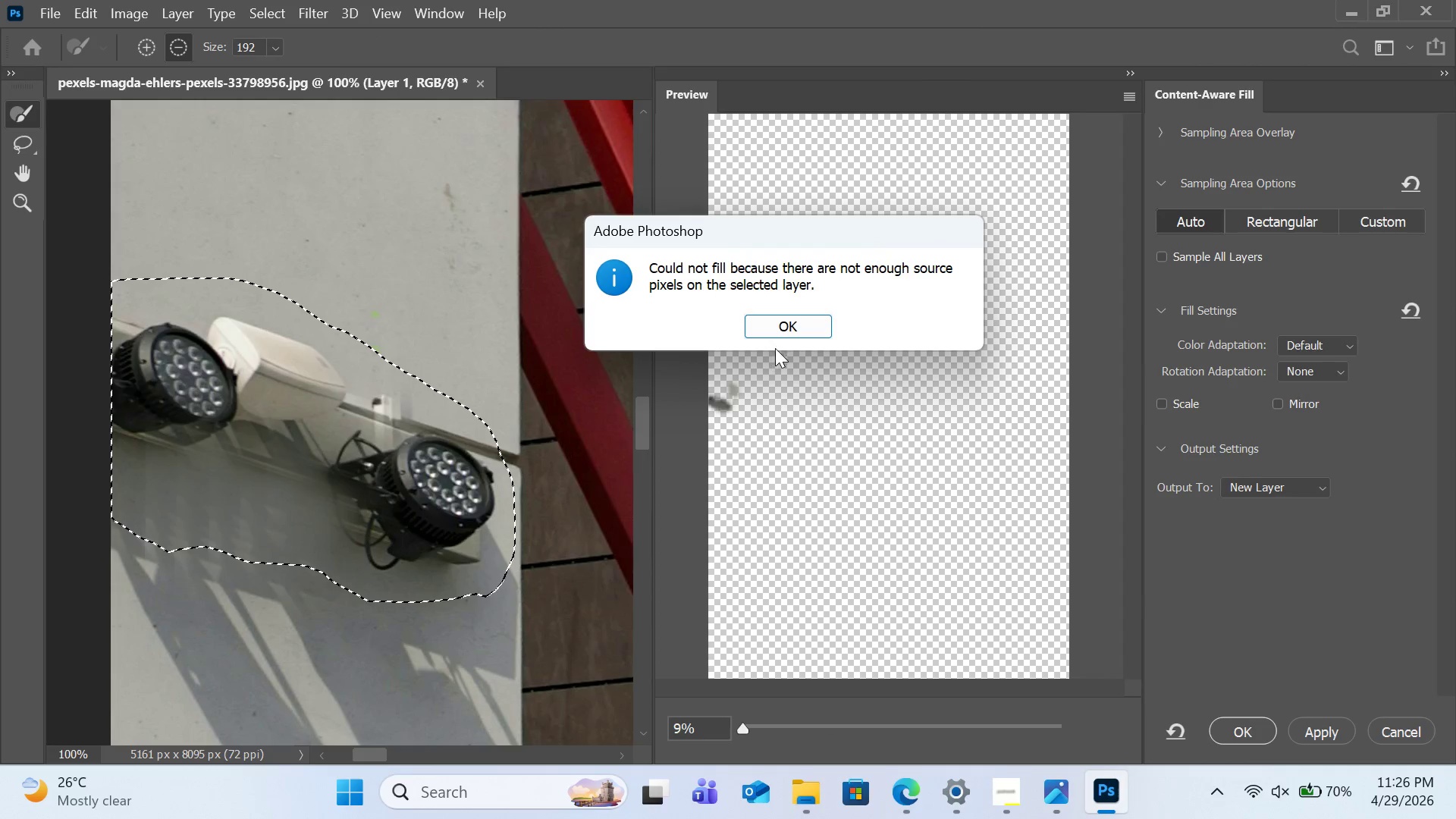 
left_click([777, 332])
 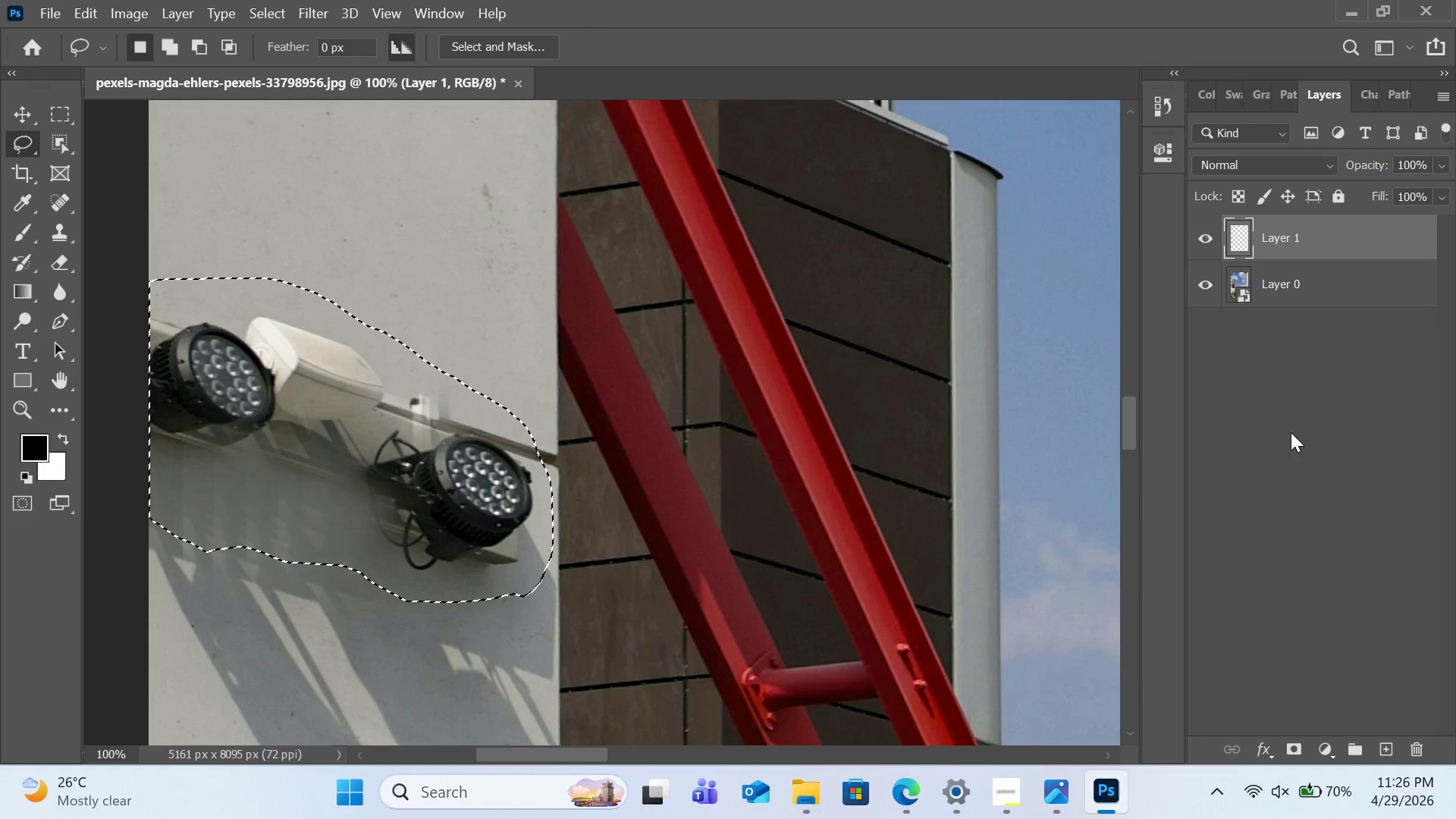 
left_click([1319, 278])
 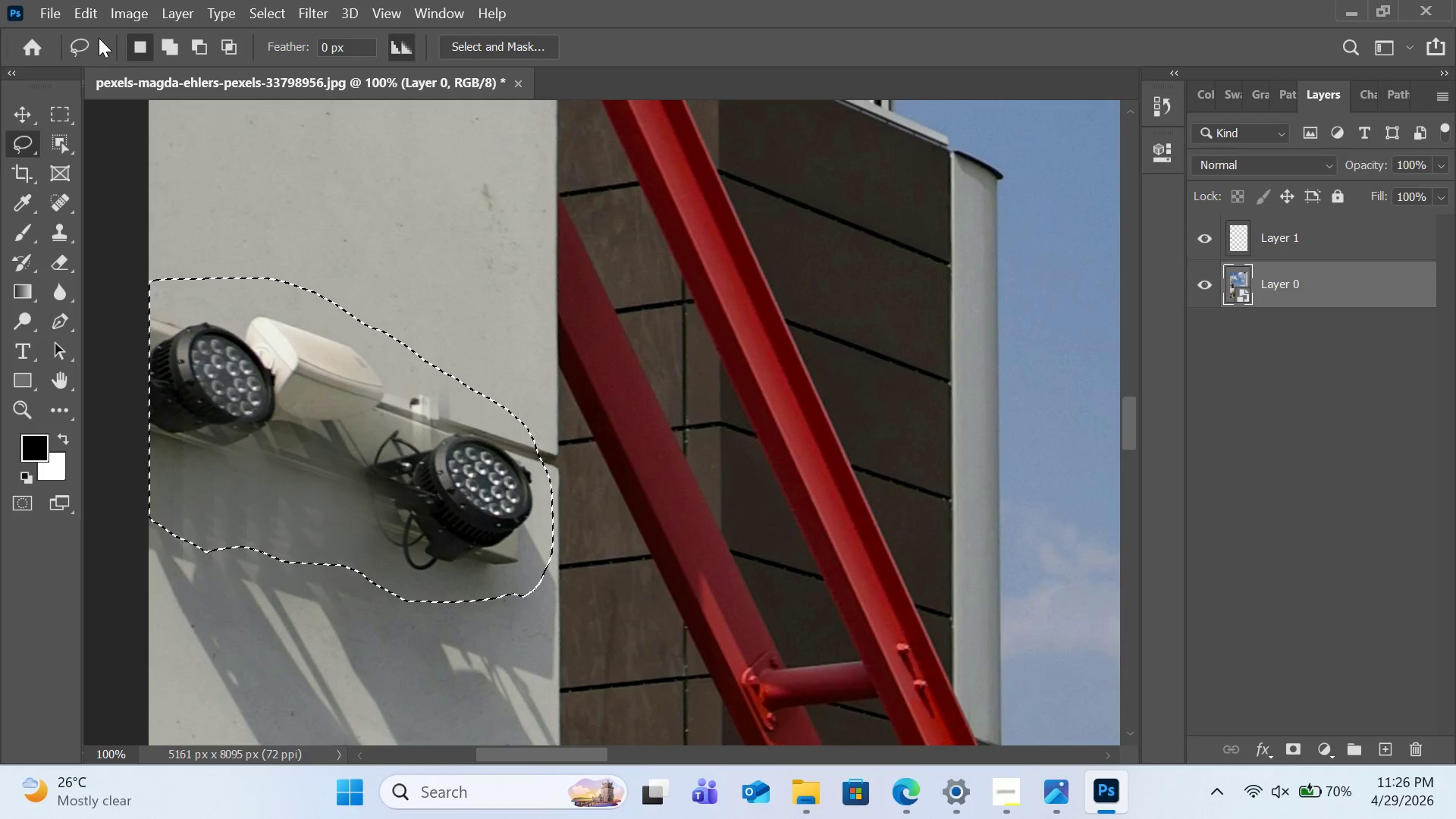 
left_click([108, 18])
 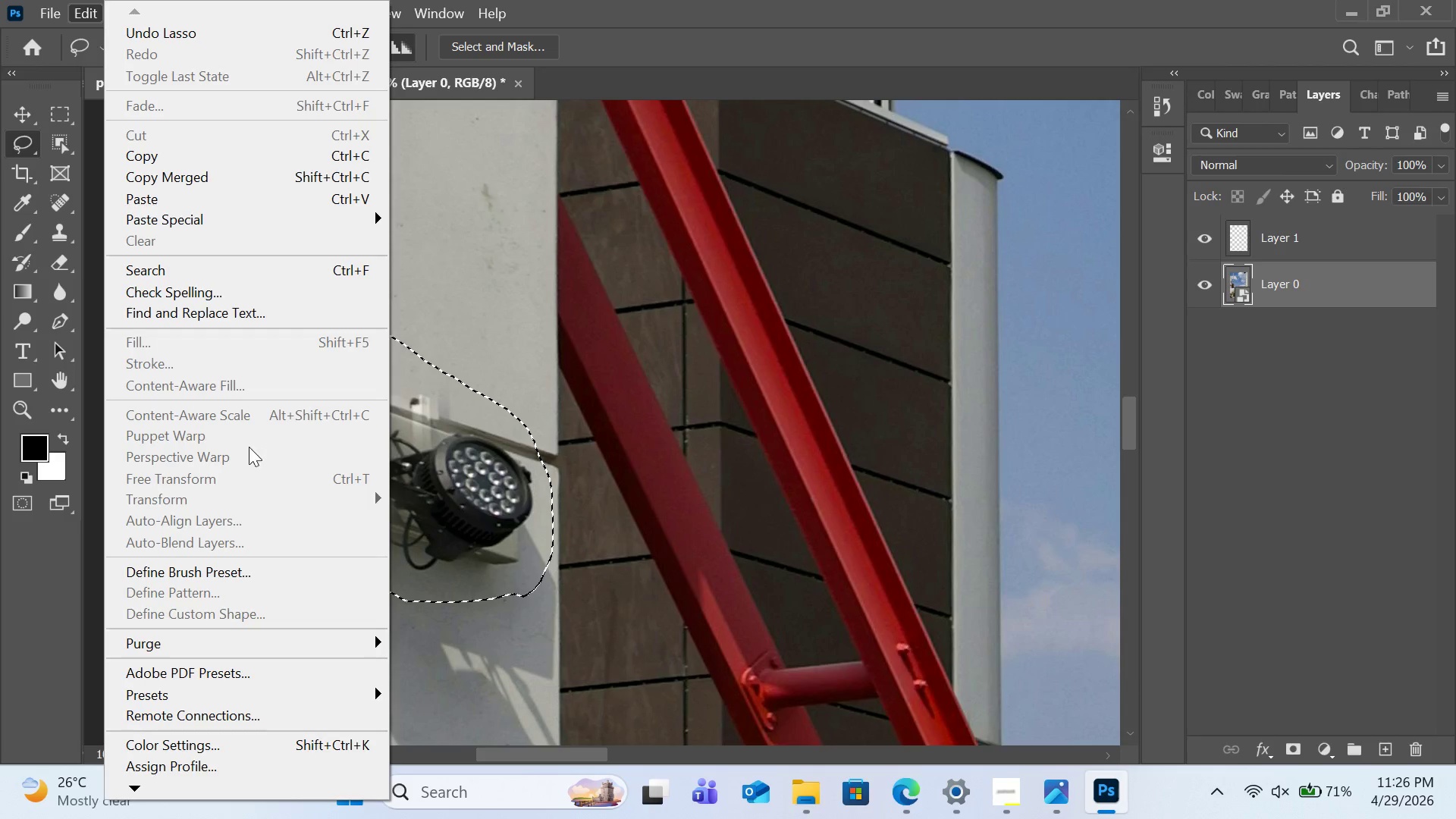 
left_click([1296, 294])
 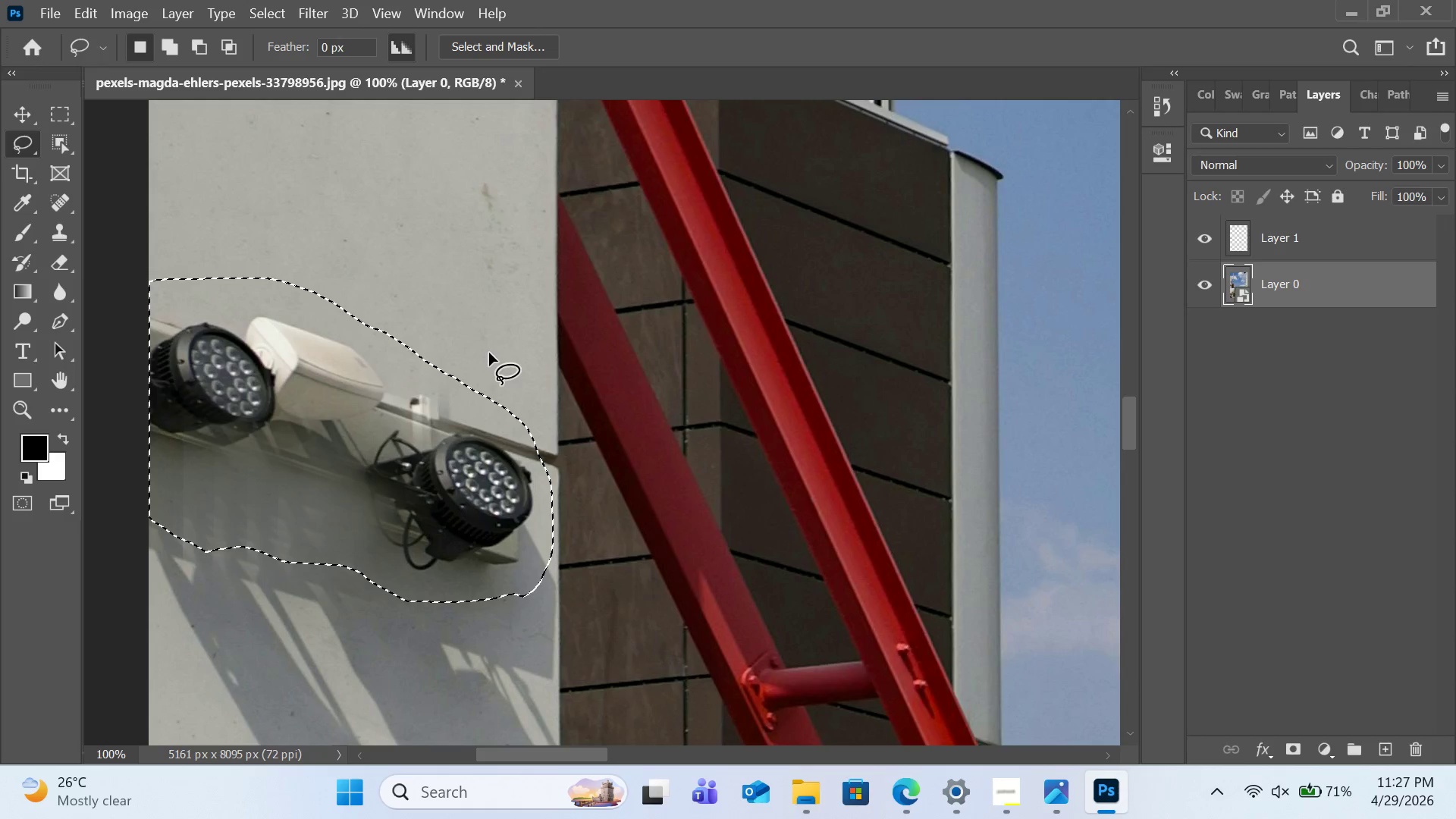 
wait(39.88)
 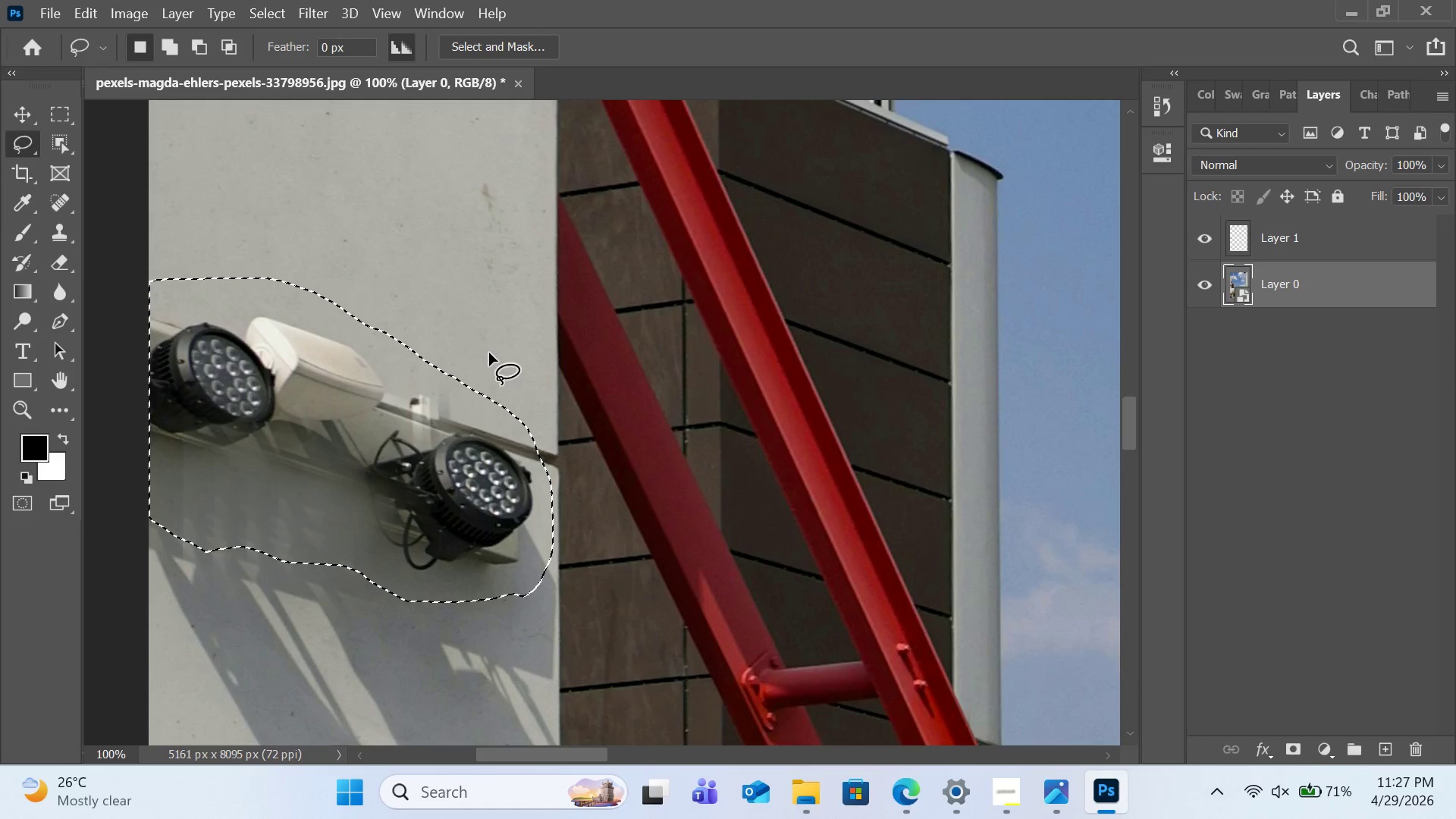 
right_click([1292, 294])
 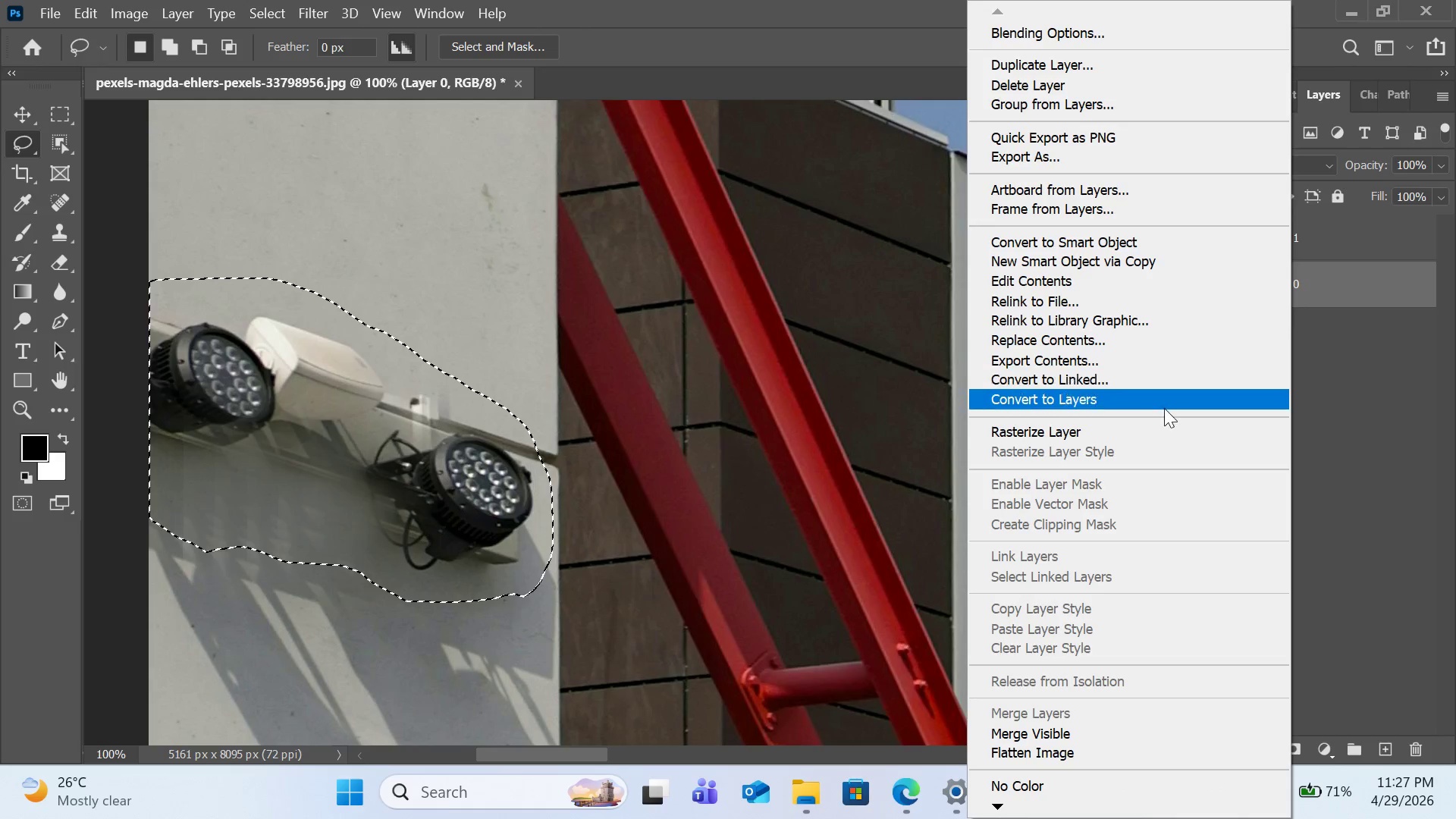 
left_click([1160, 426])
 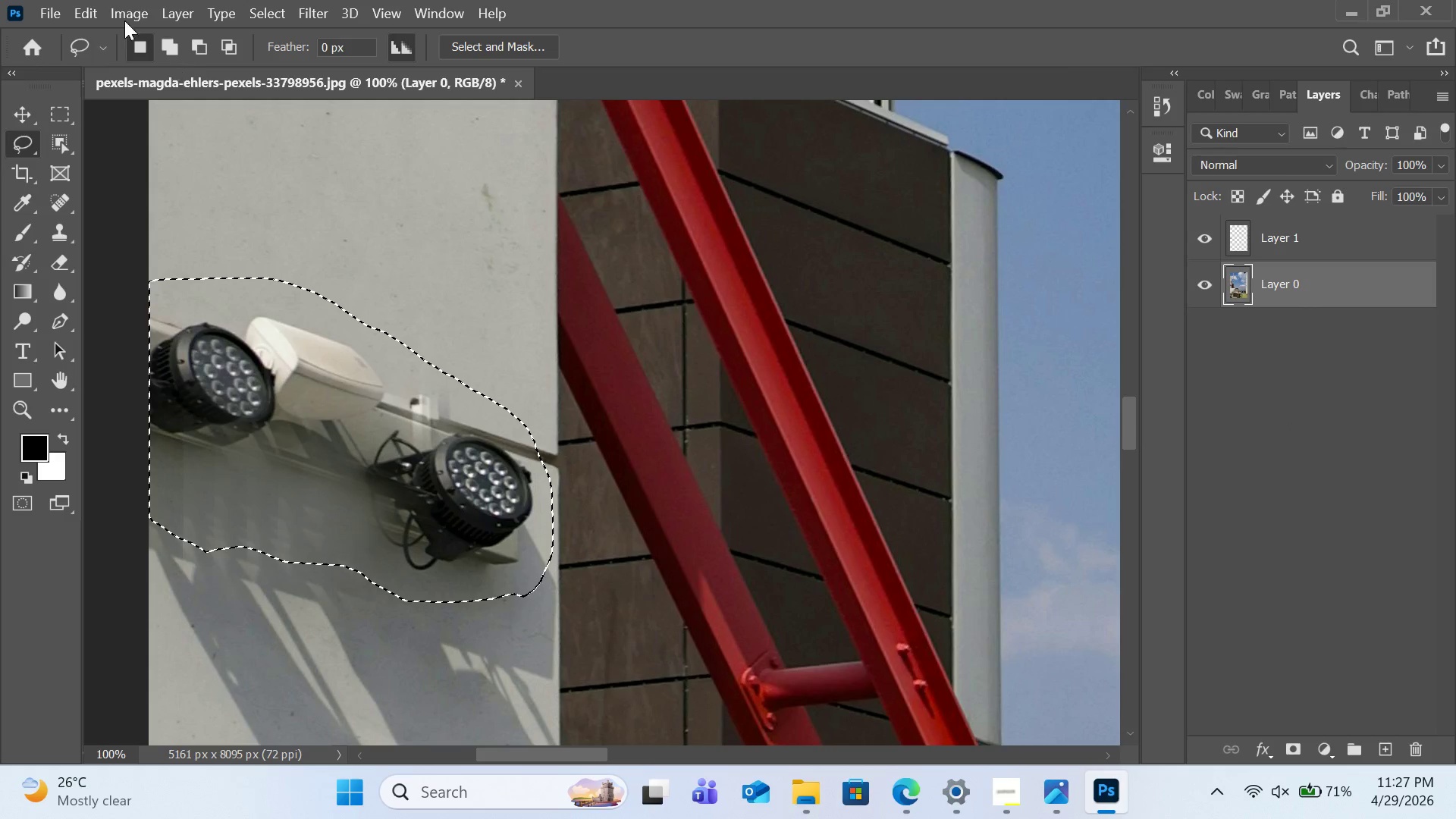 
left_click([86, 3])
 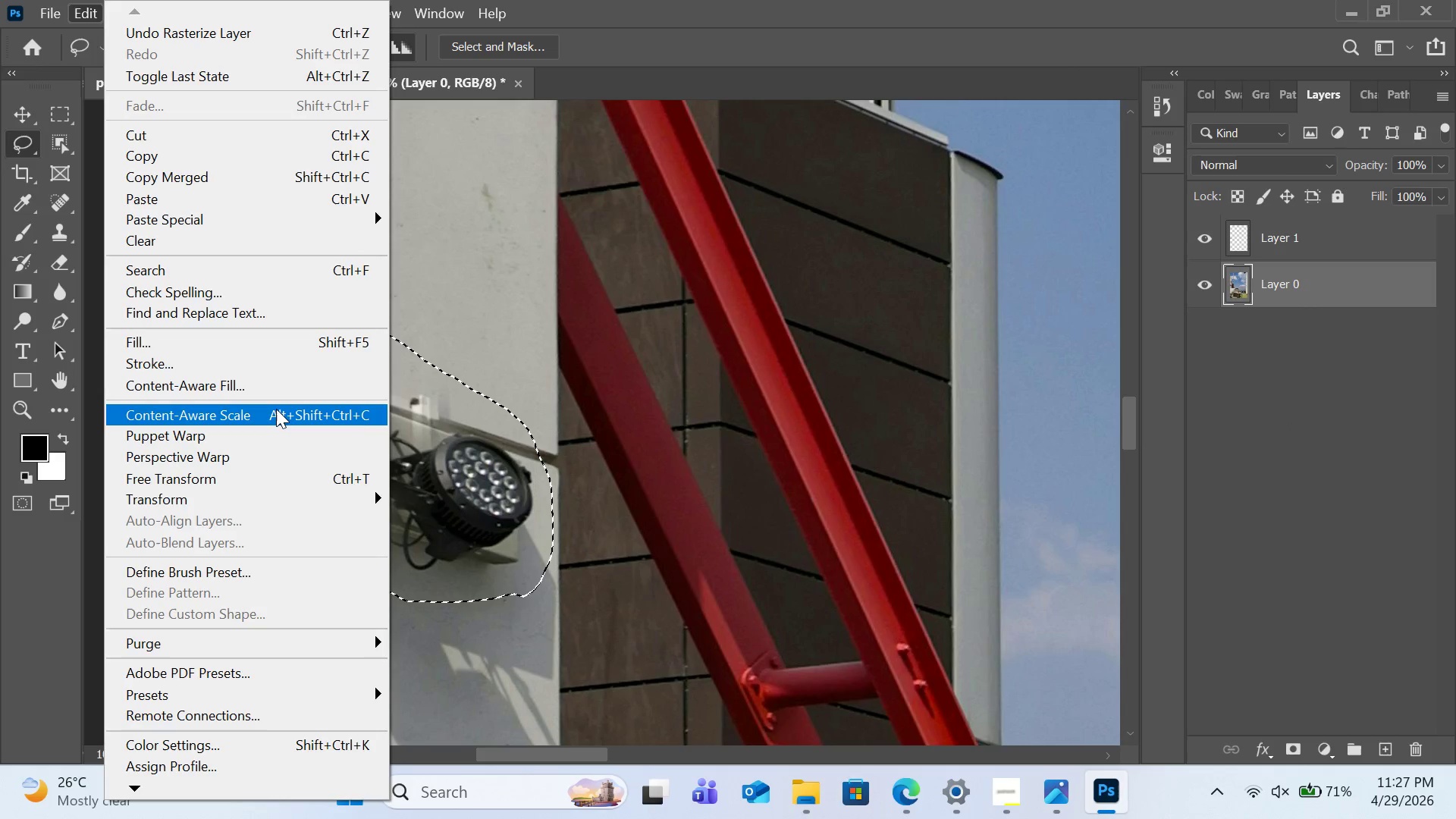 
left_click([278, 391])
 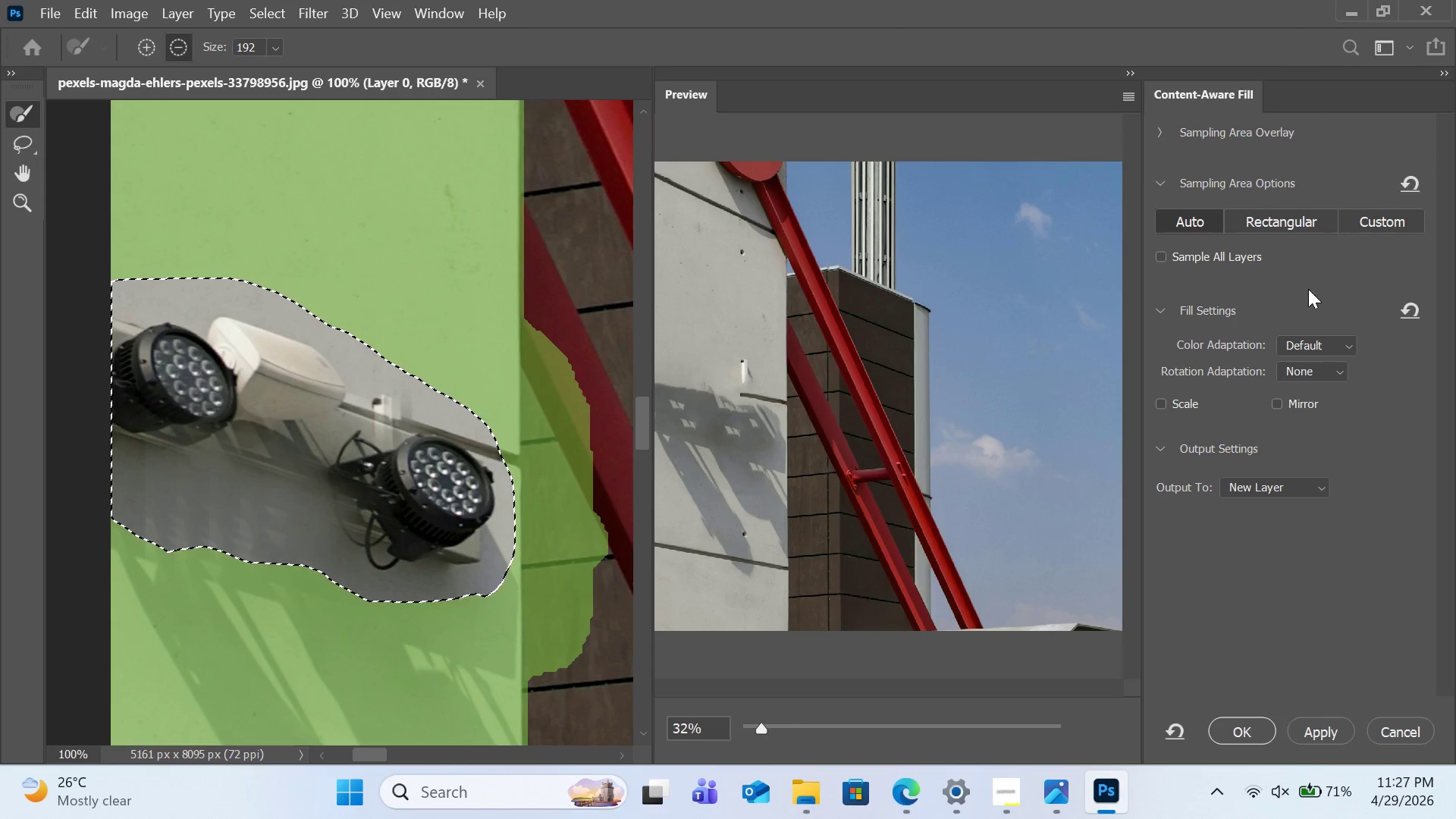 
left_click([1395, 723])
 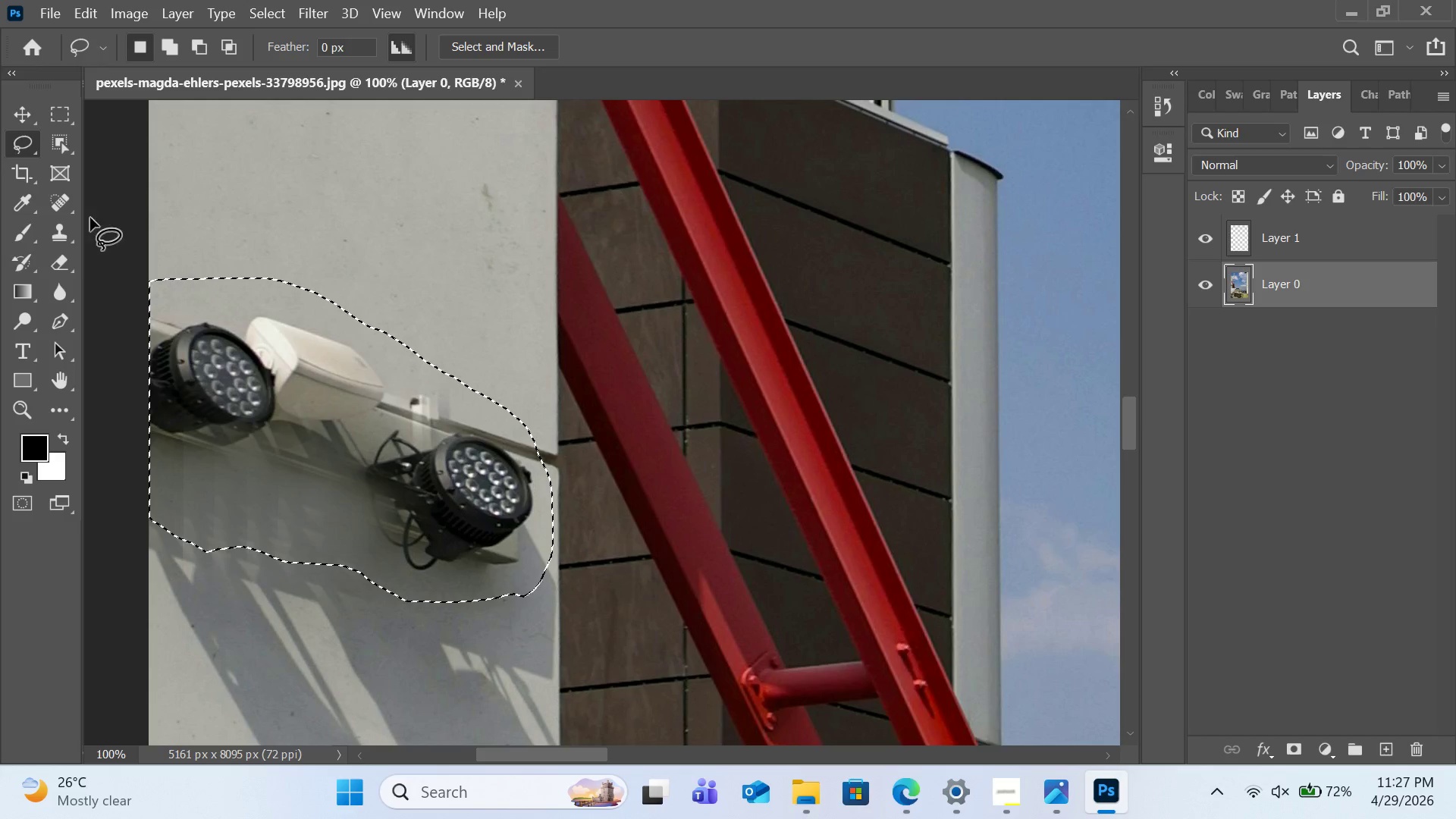 
wait(6.7)
 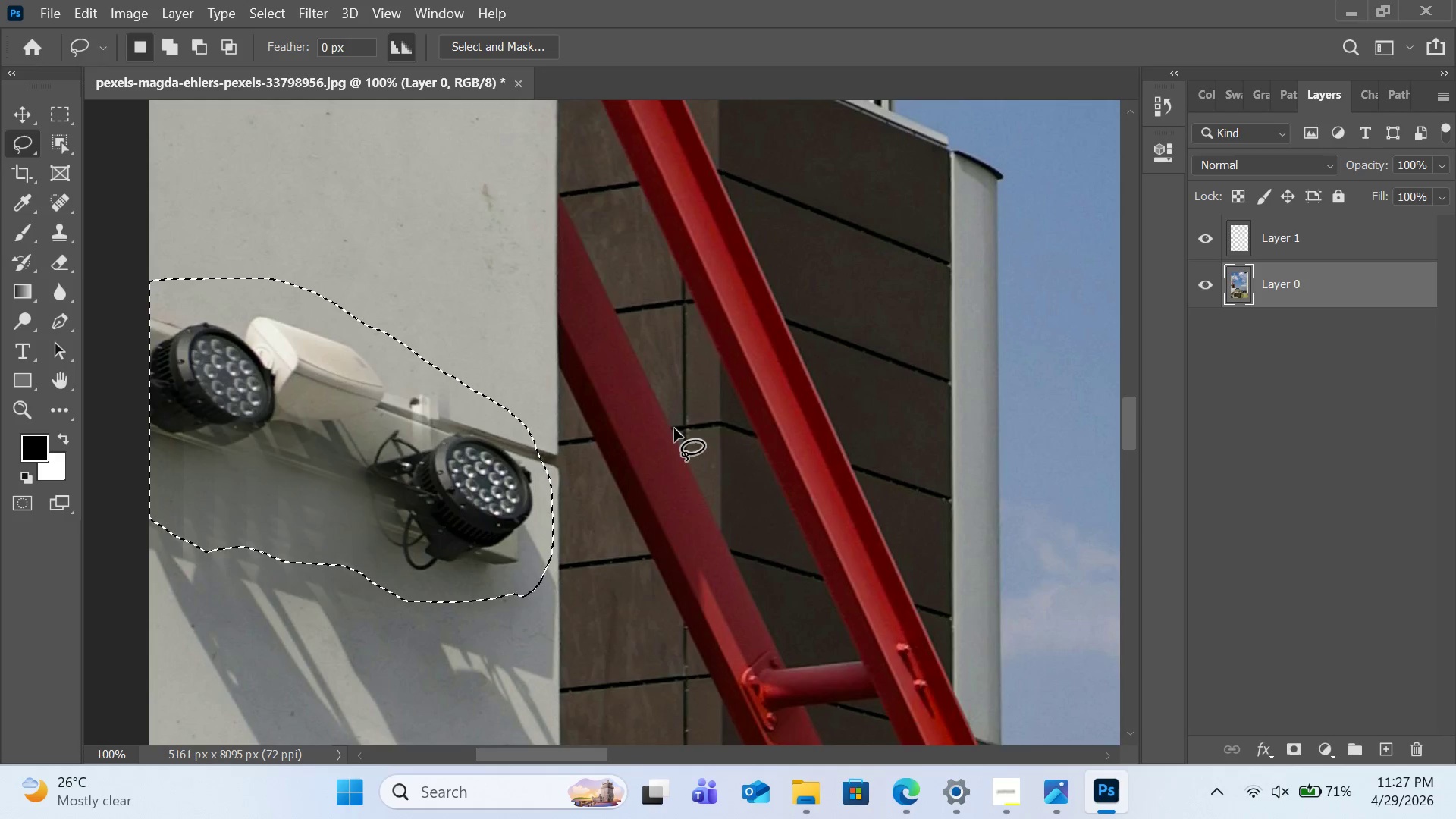 
key(Control+ControlLeft)
 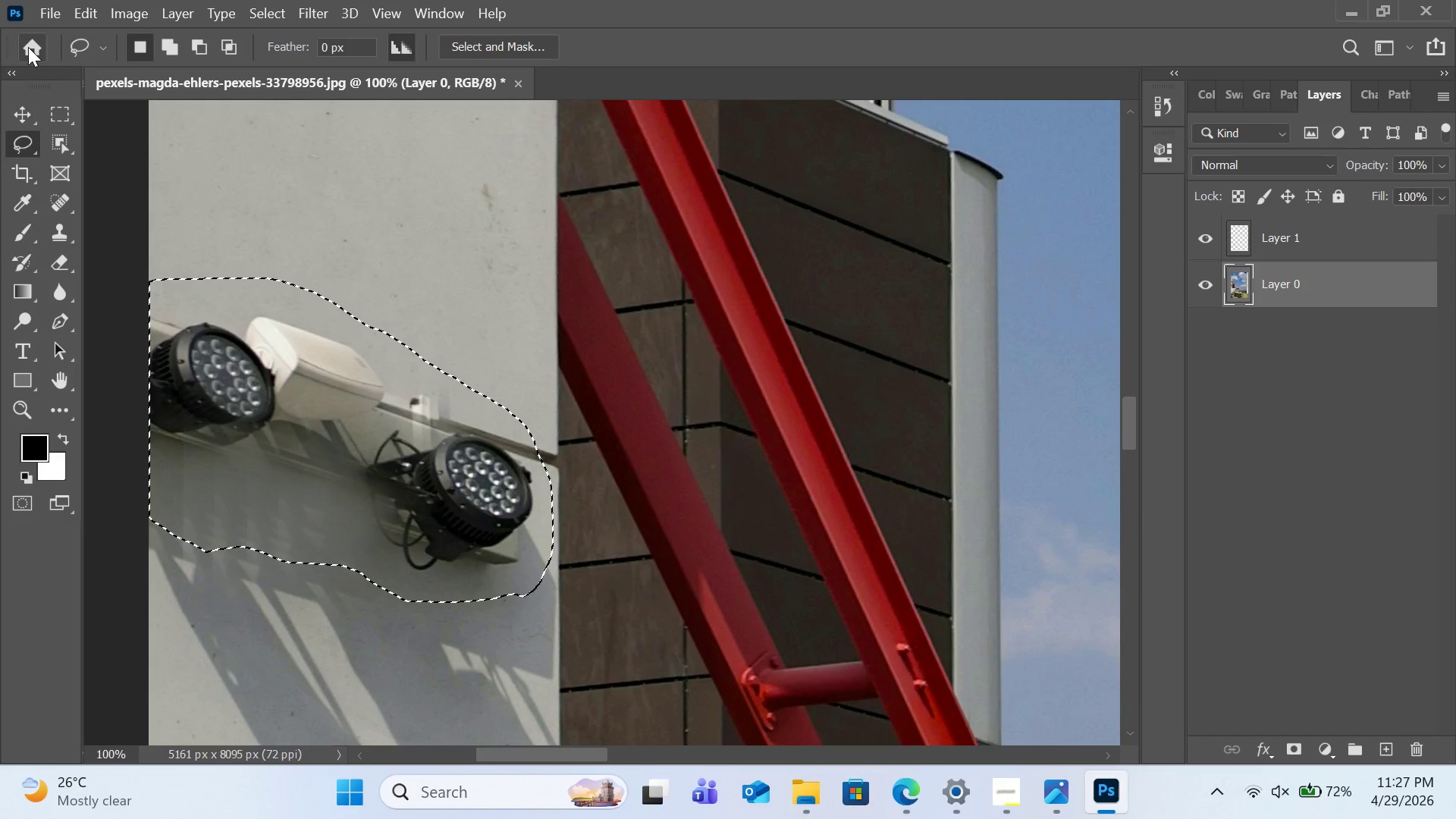 
key(Control+D)
 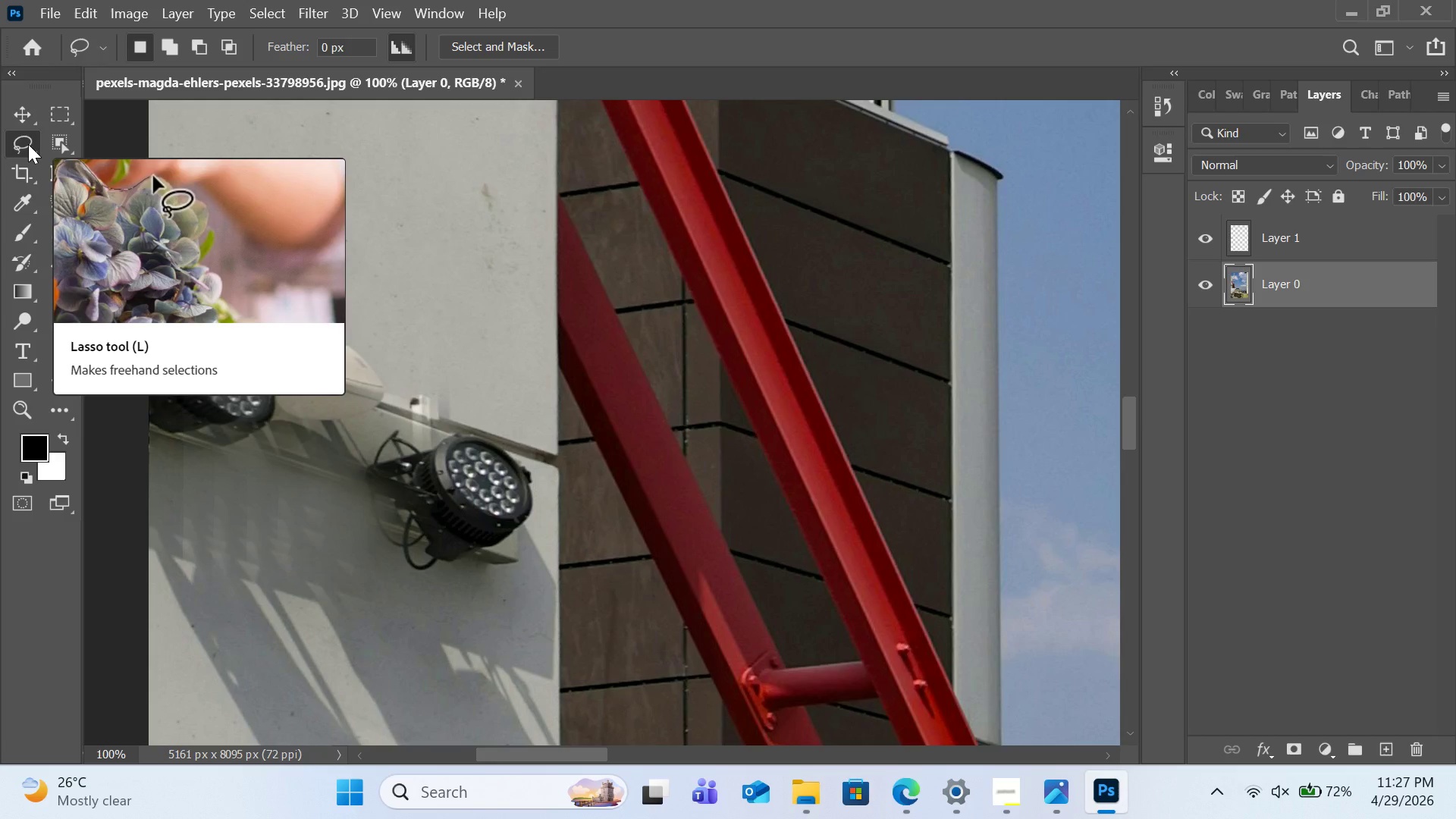 
wait(5.17)
 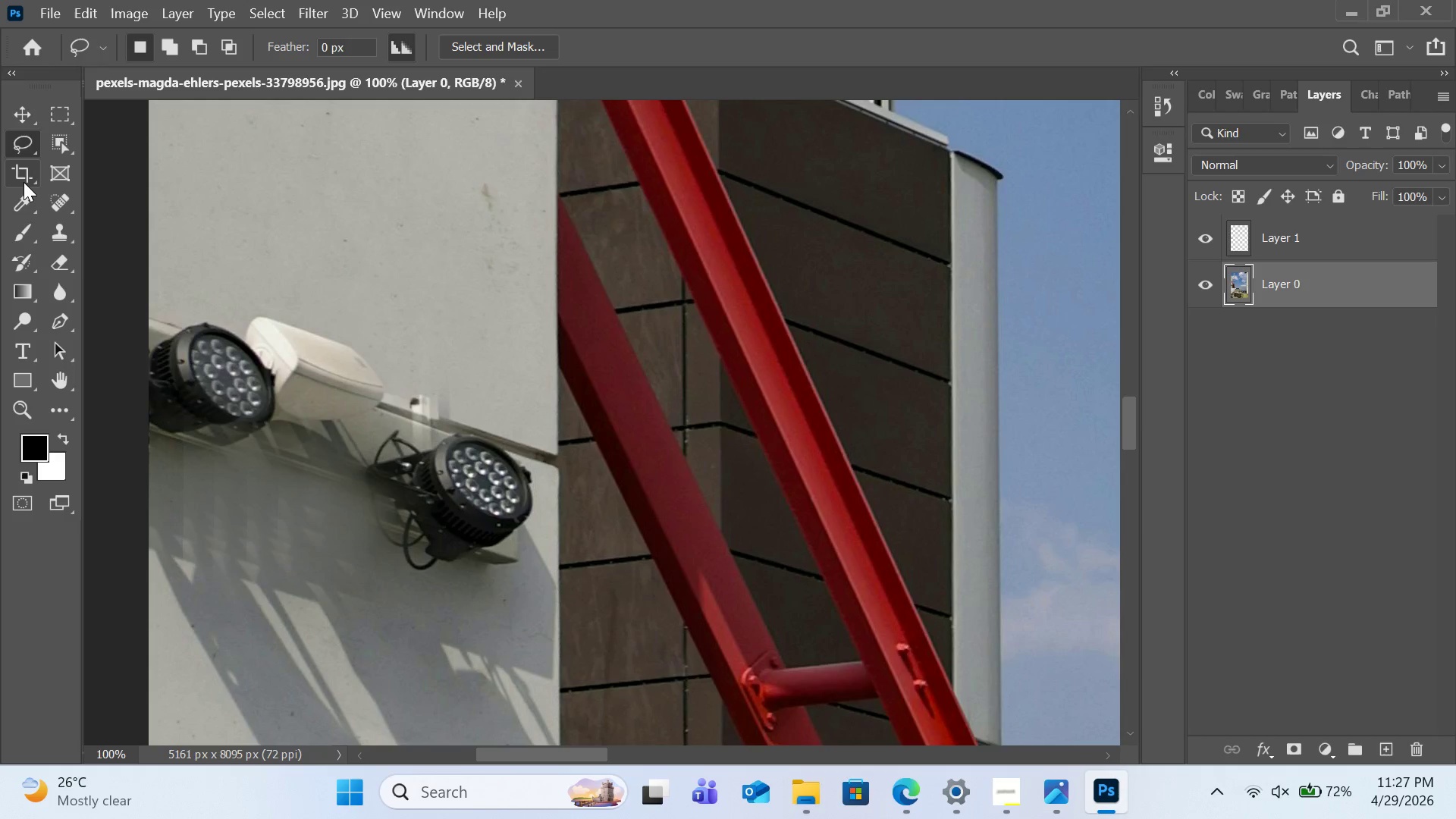 
left_click([28, 144])
 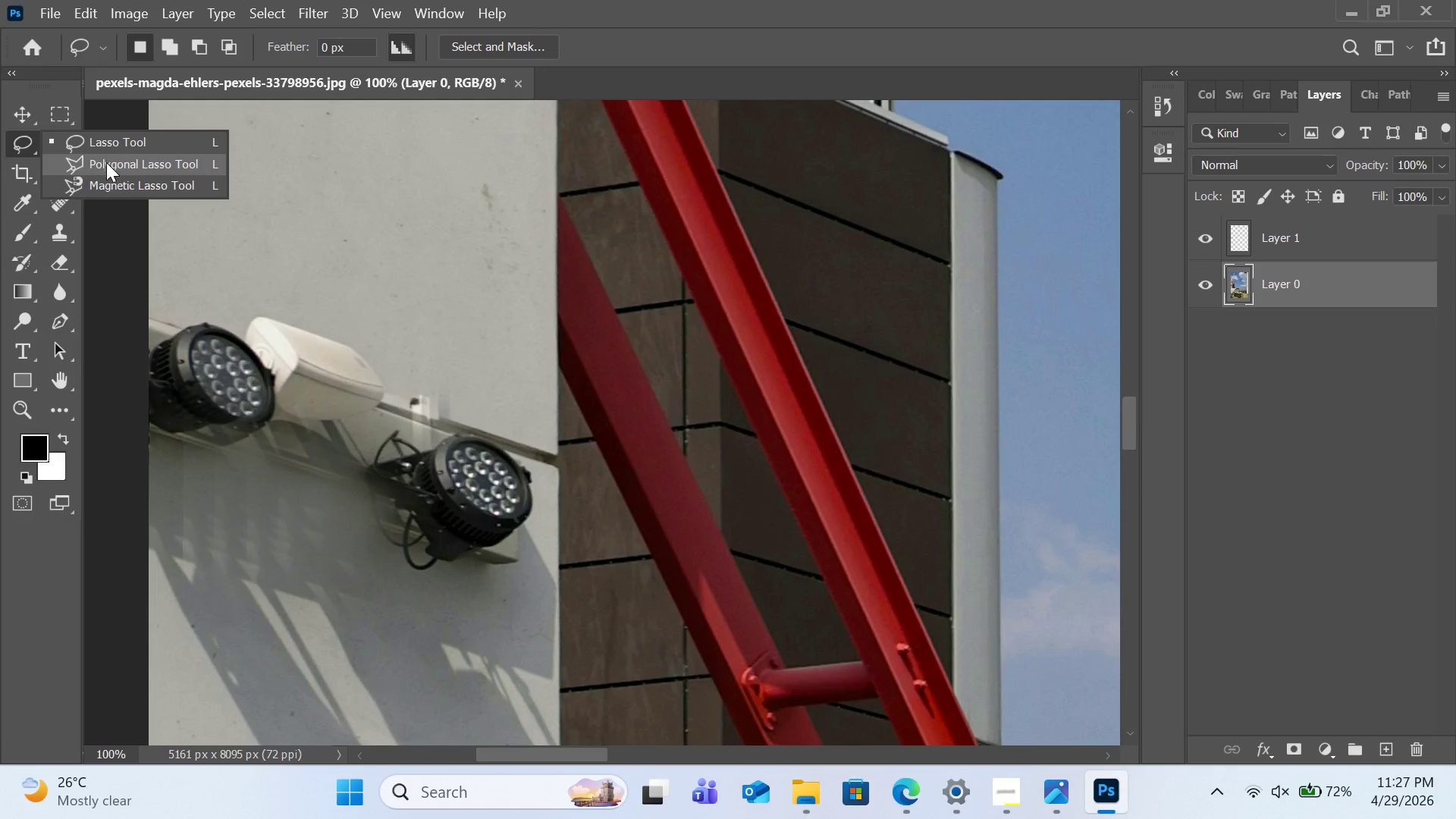 
left_click([106, 162])
 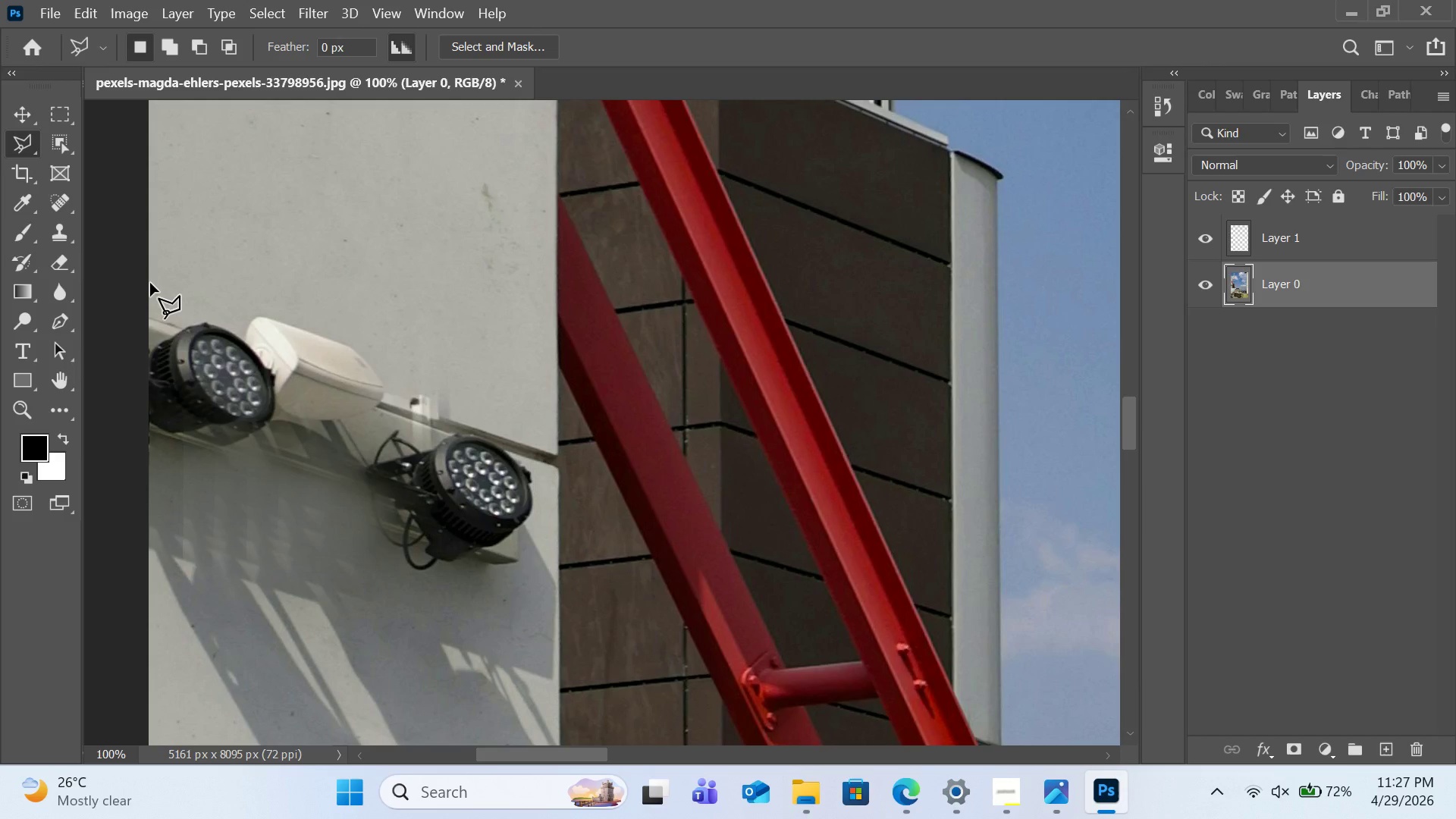 
left_click([150, 283])
 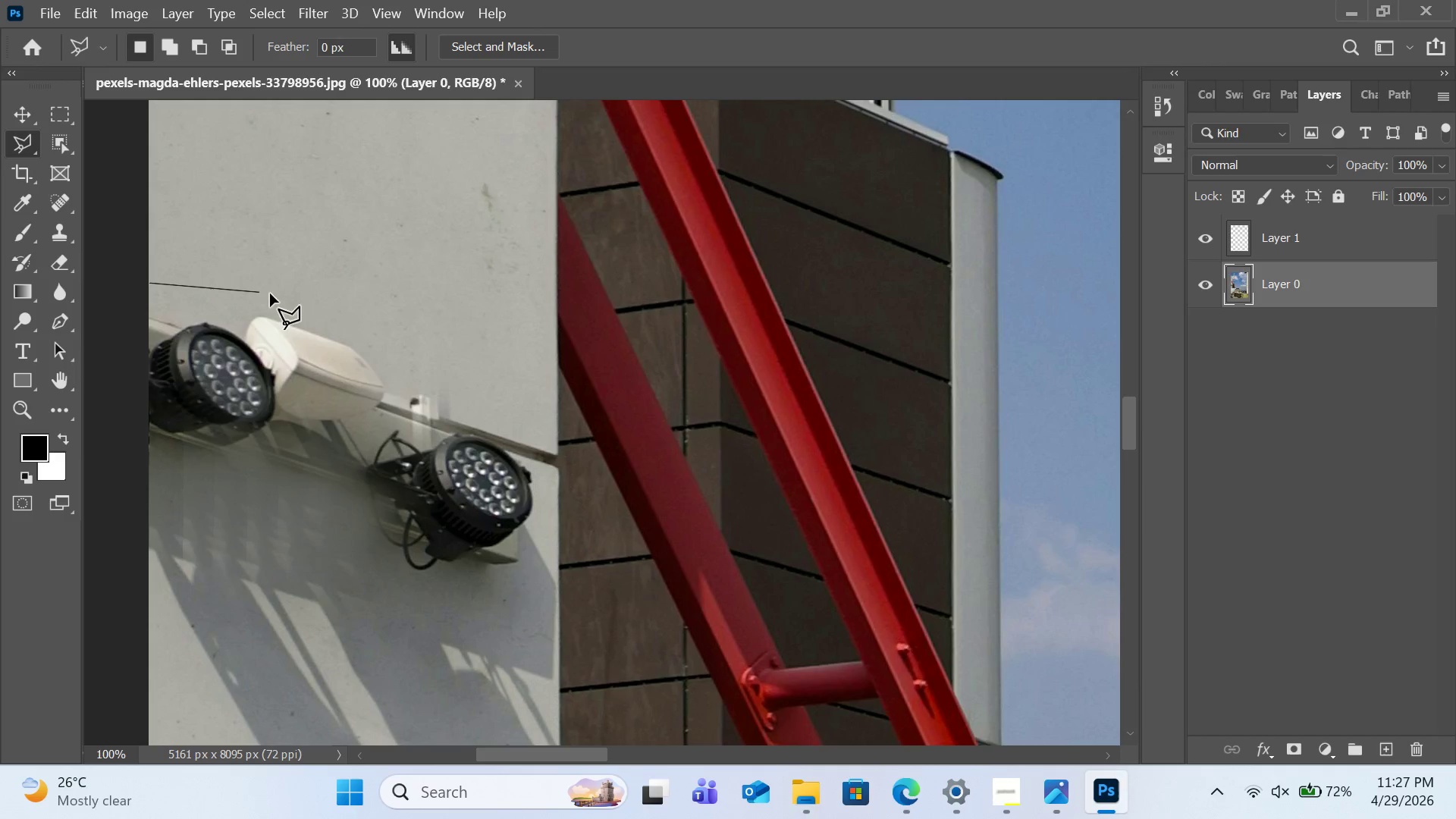 
left_click([276, 294])
 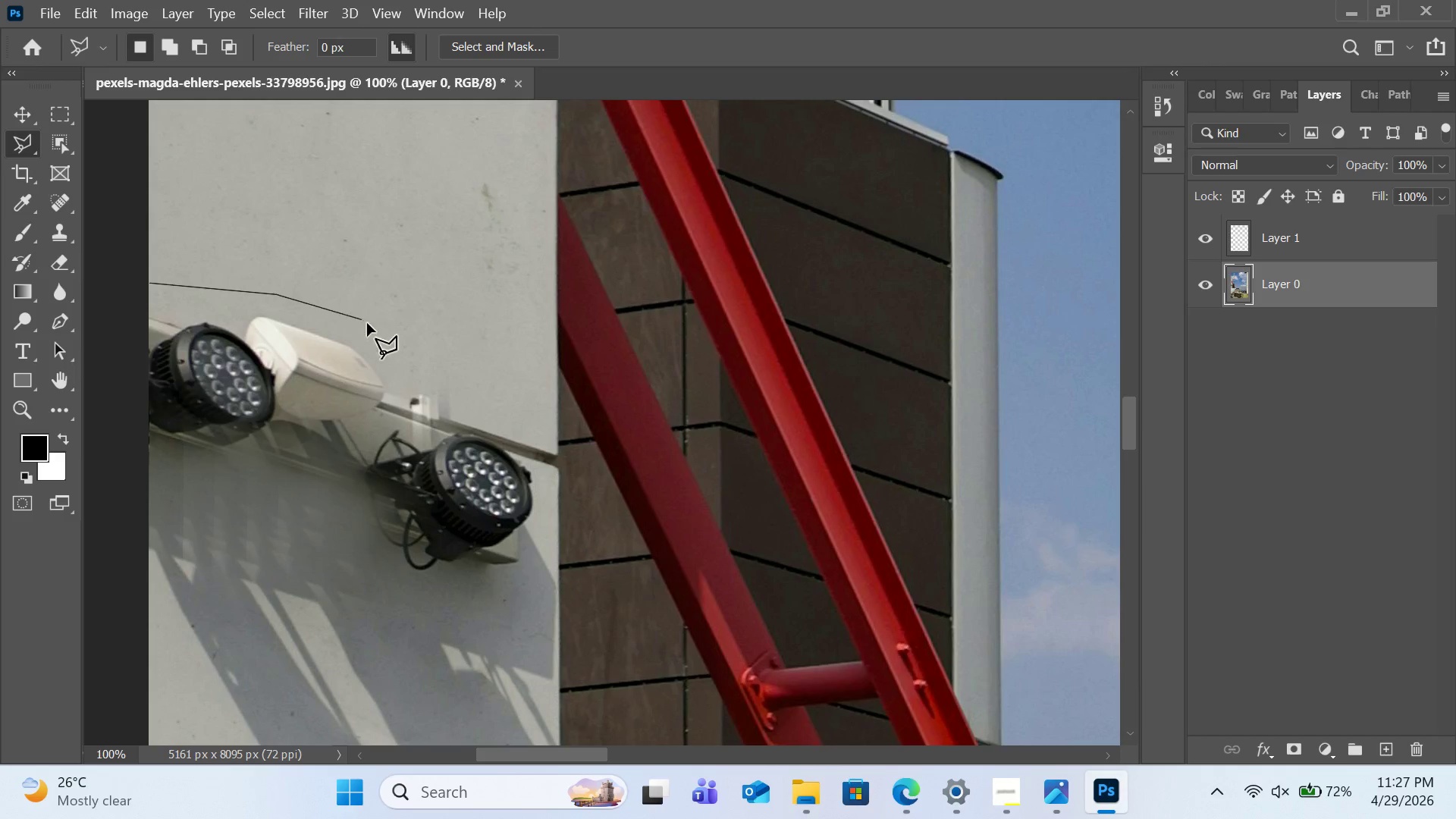 
left_click([379, 332])
 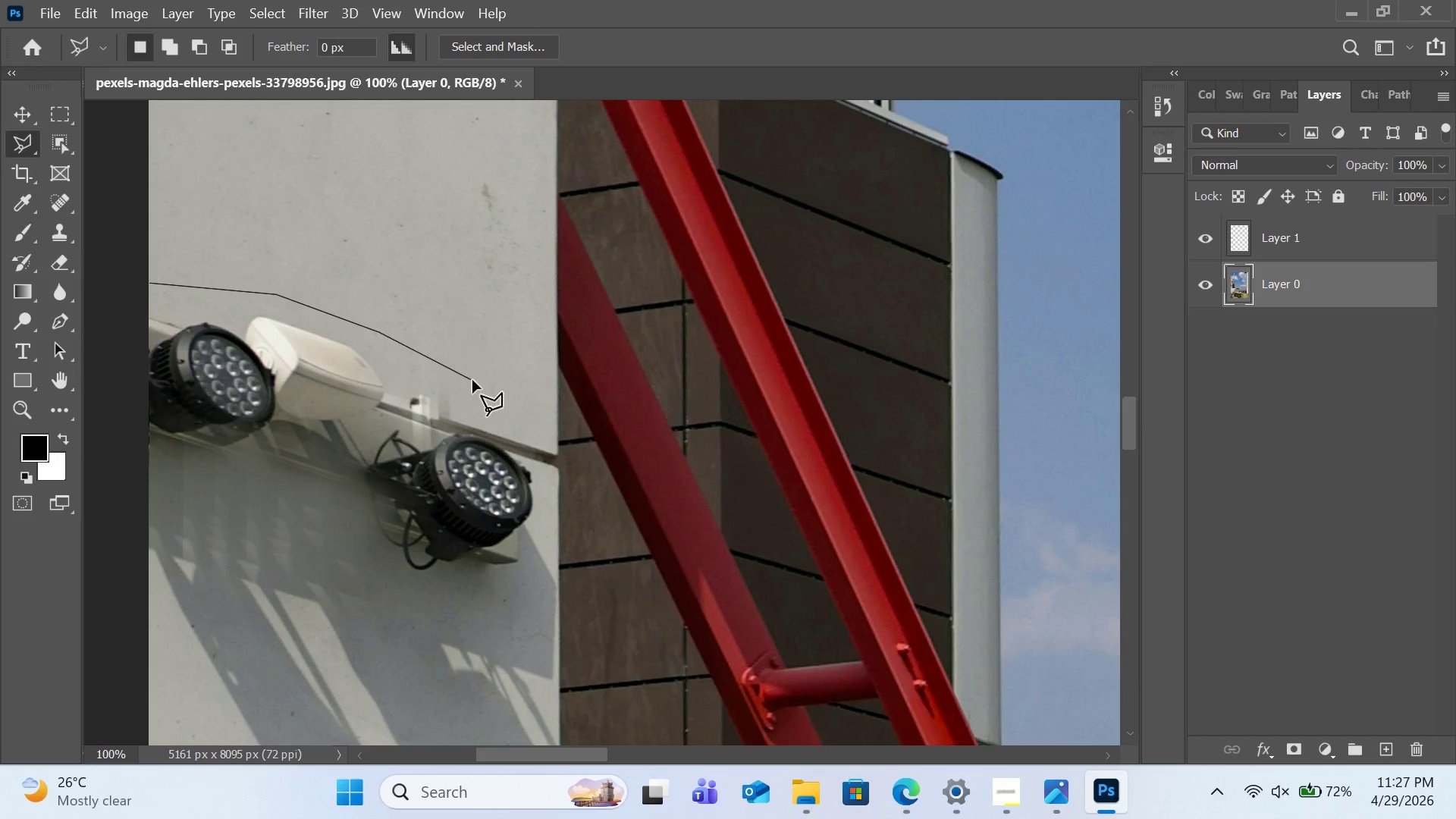 
left_click([473, 380])
 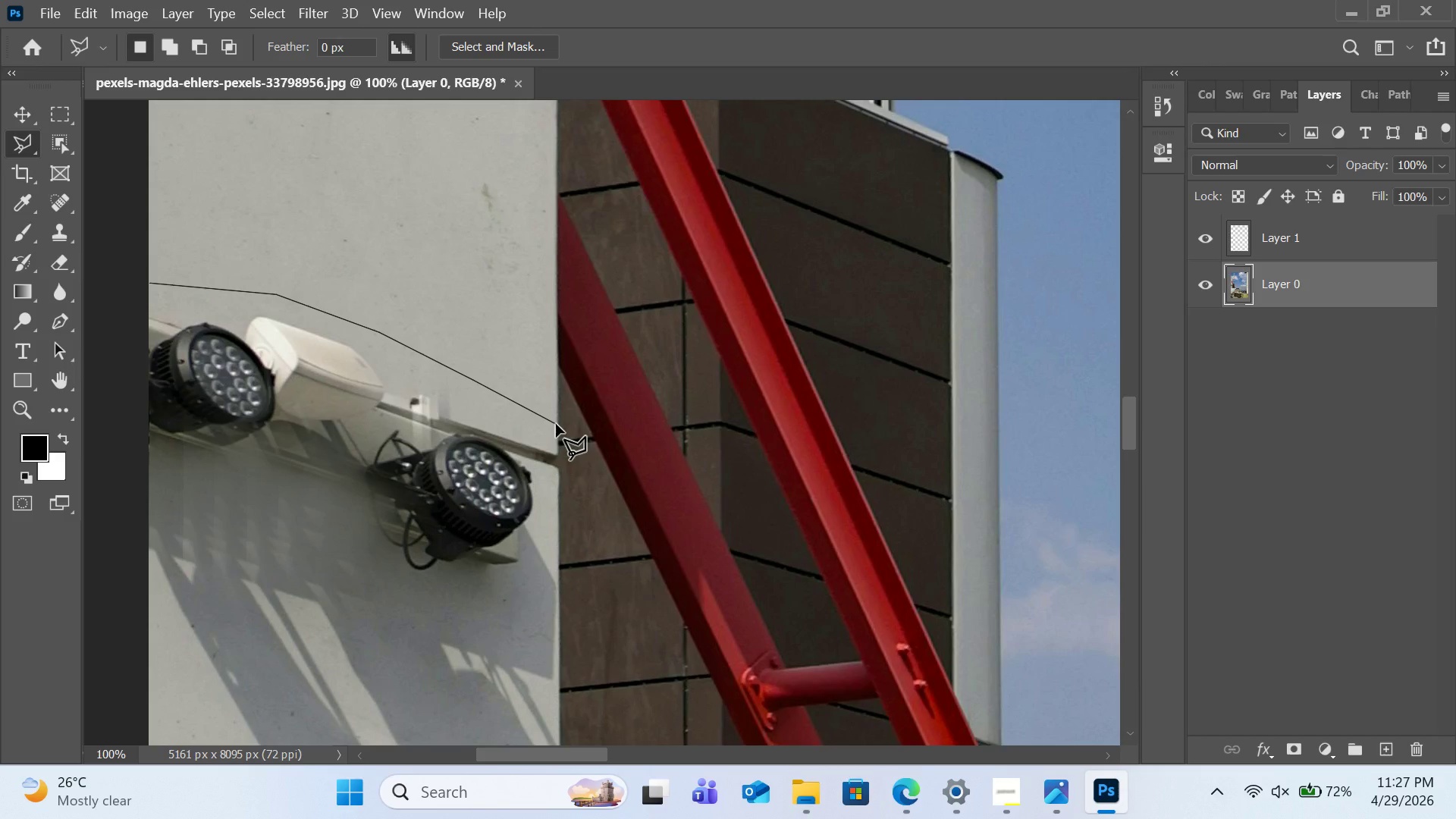 
left_click([556, 424])
 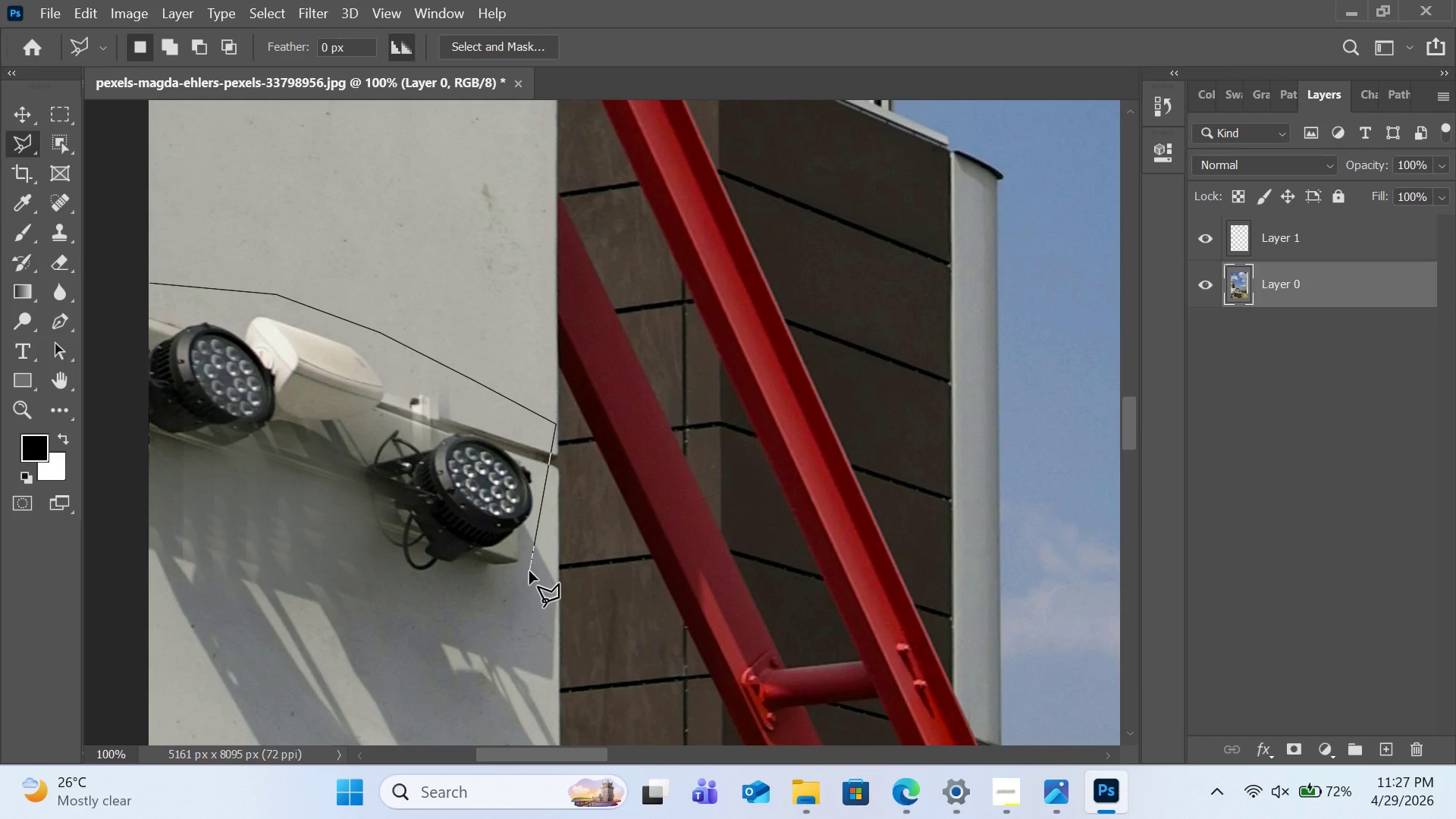 
left_click([526, 584])
 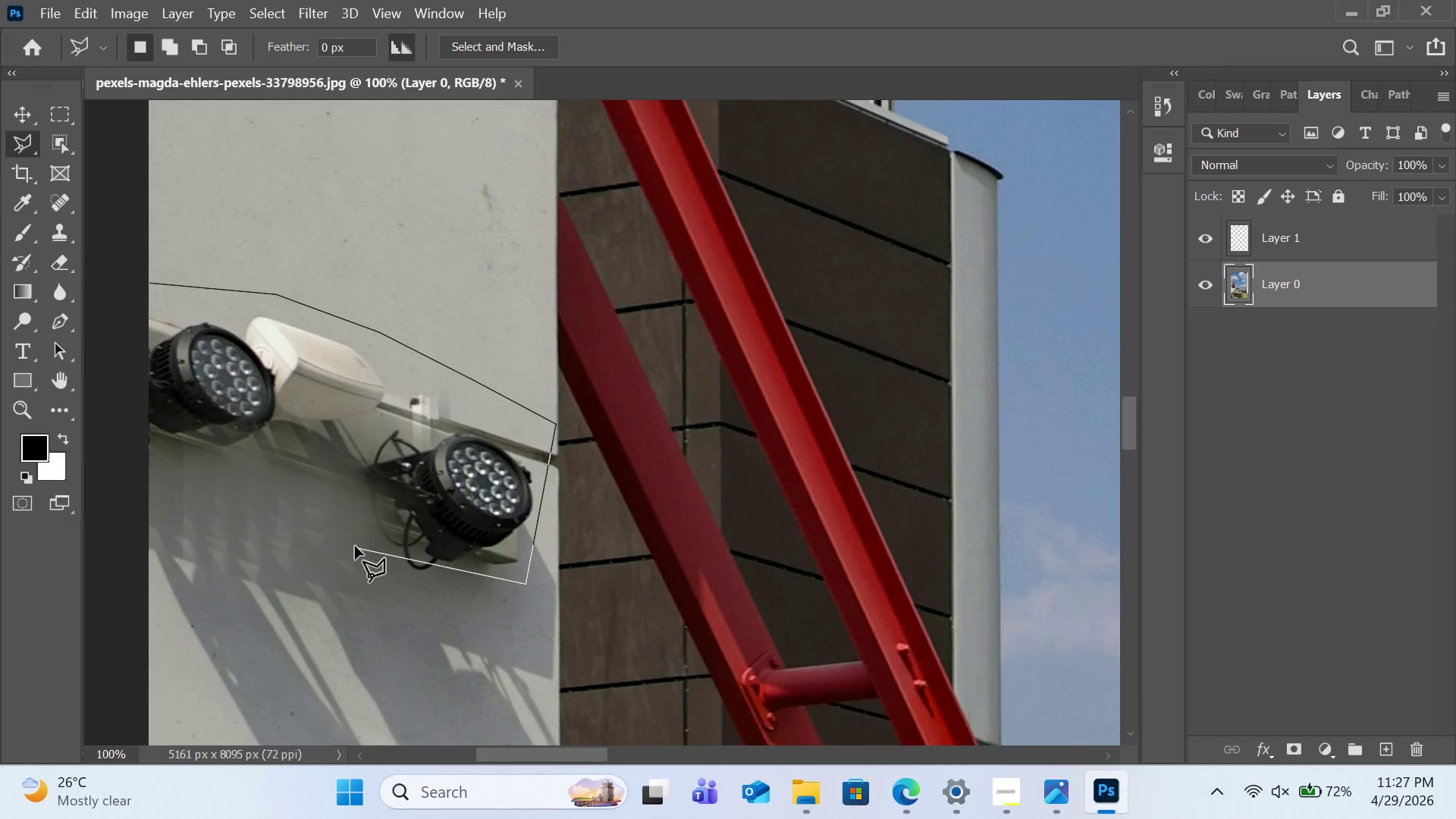 
left_click([353, 546])
 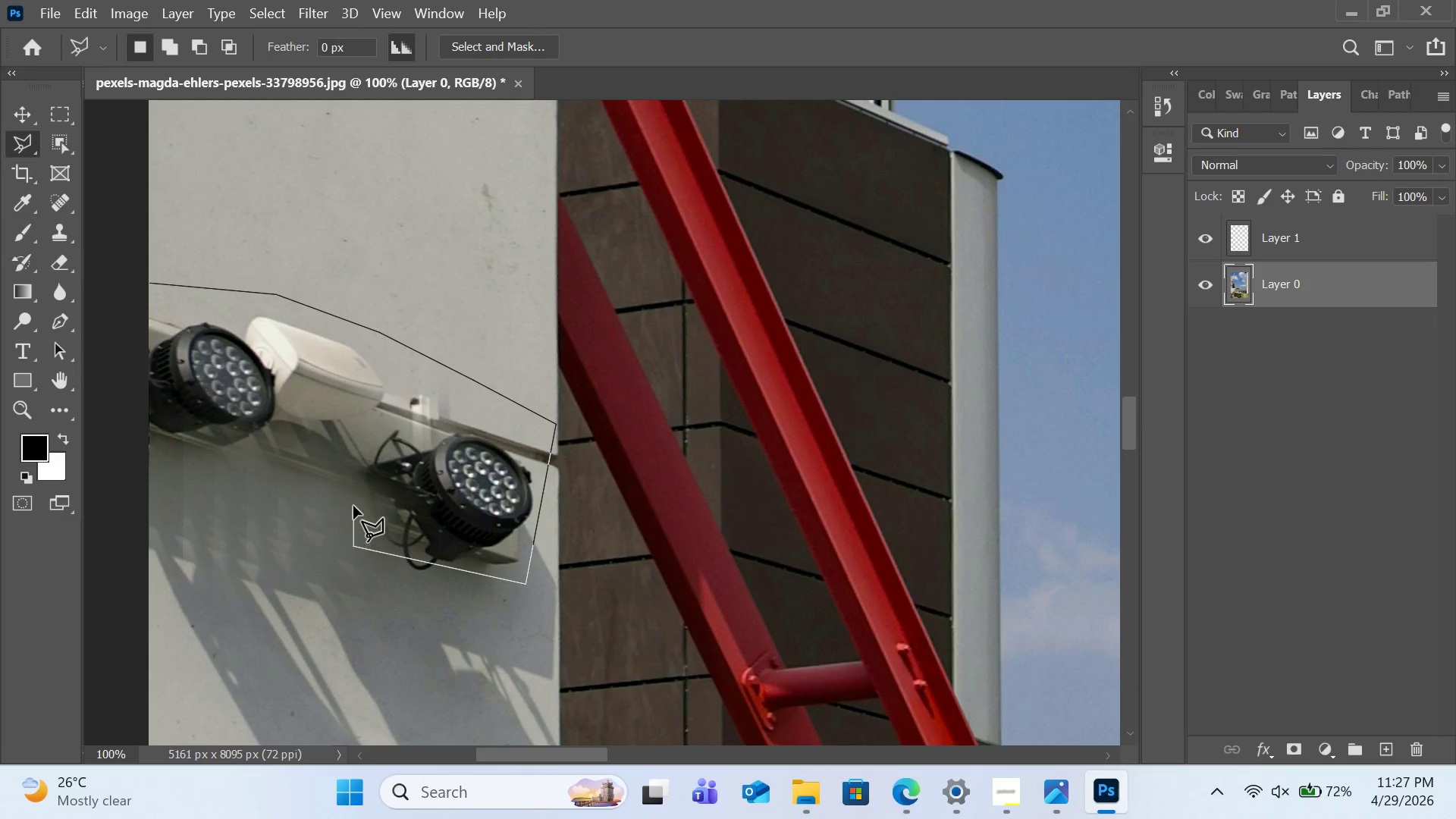 
left_click([354, 496])
 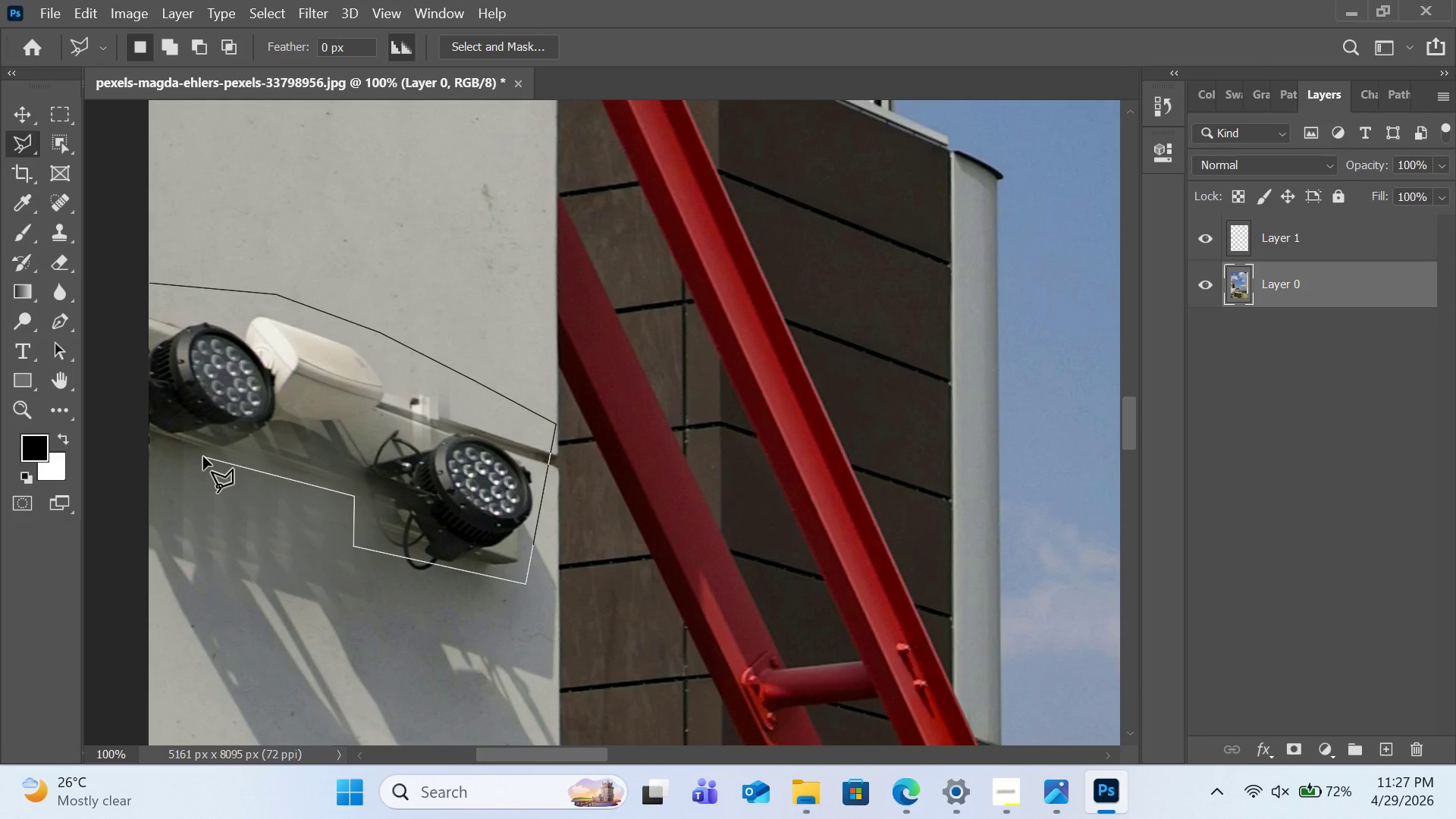 
double_click([151, 448])
 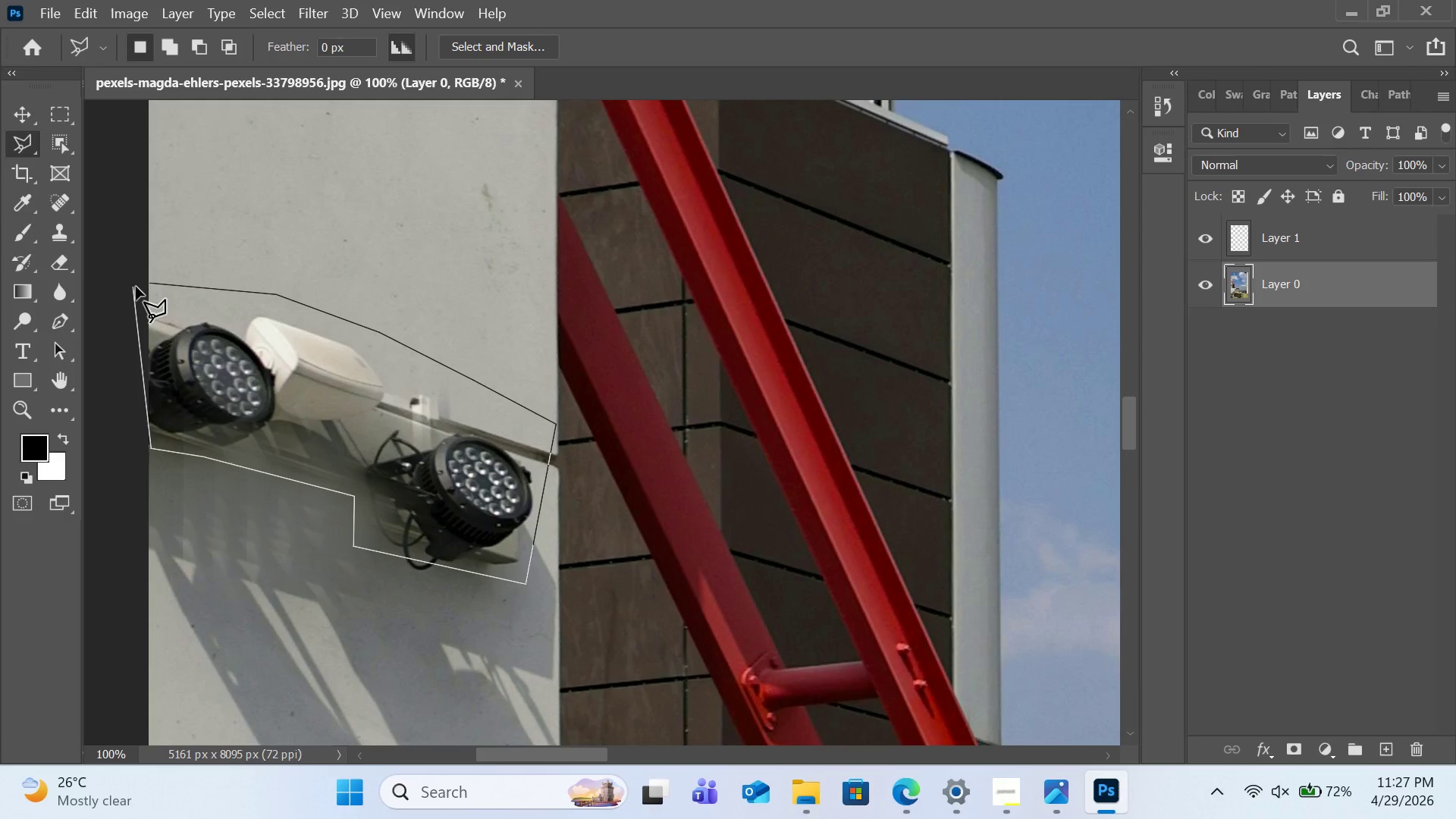 
left_click([140, 283])
 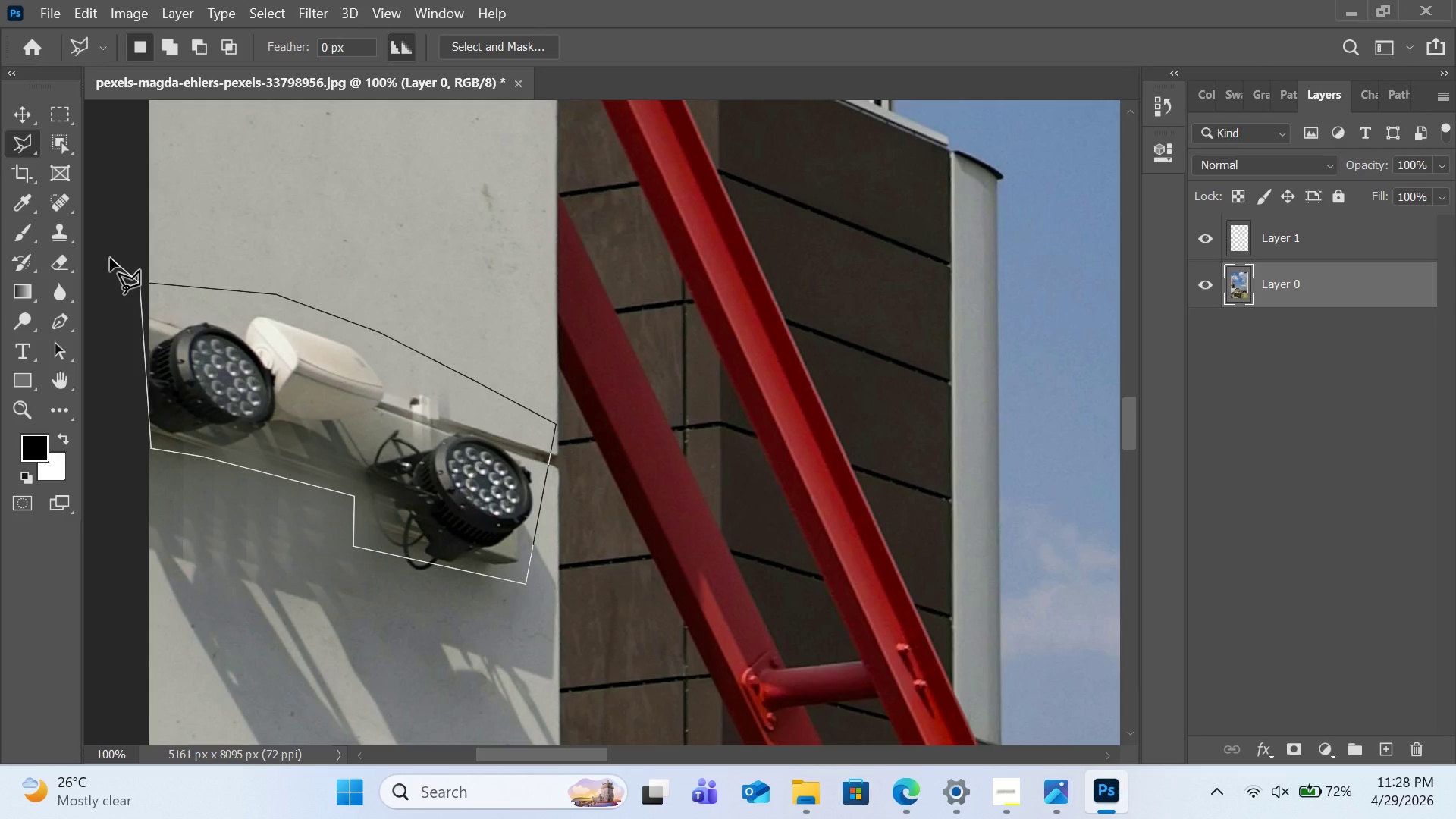 
wait(6.44)
 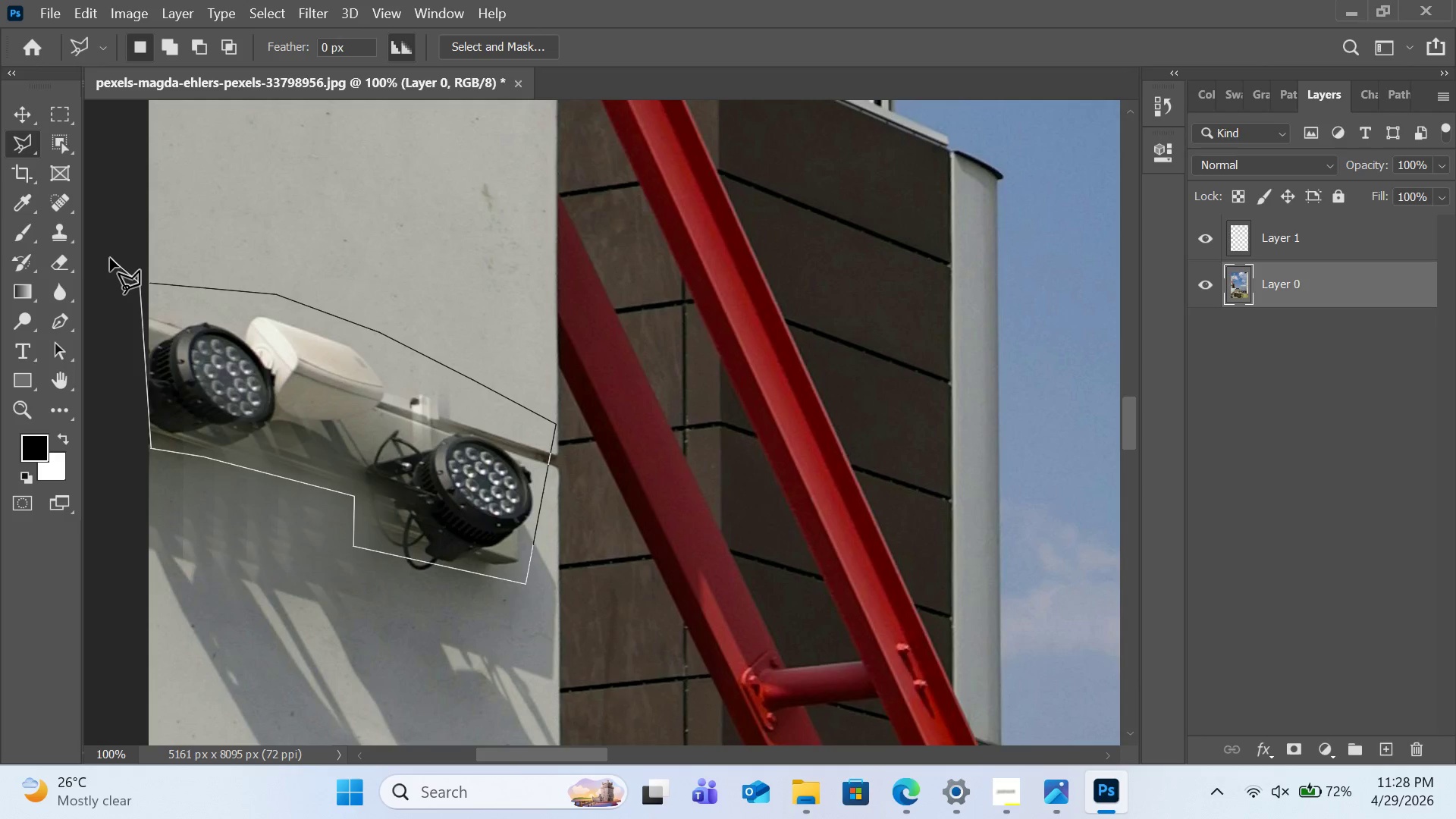 
left_click([150, 282])
 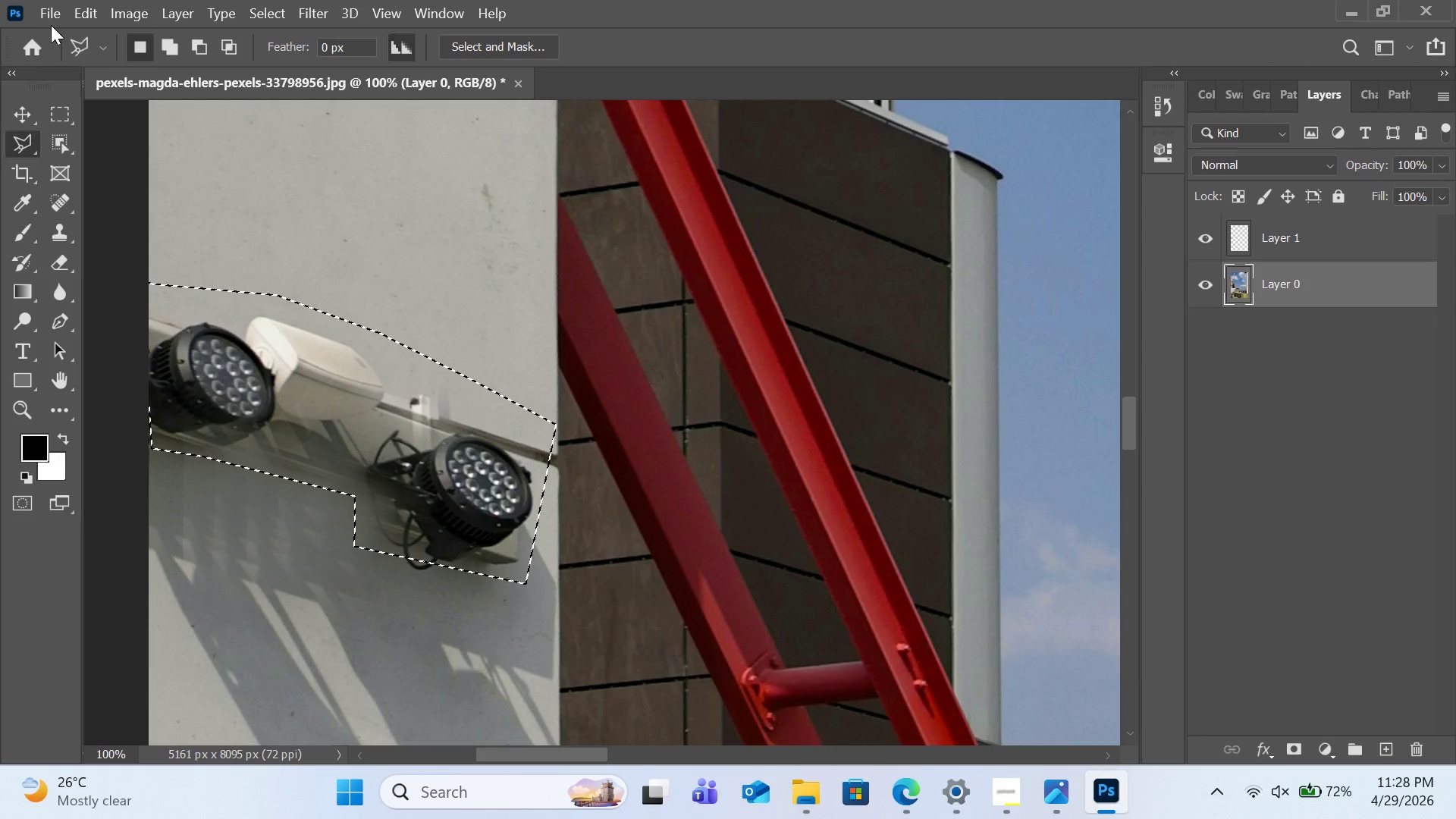 
left_click([73, 16])
 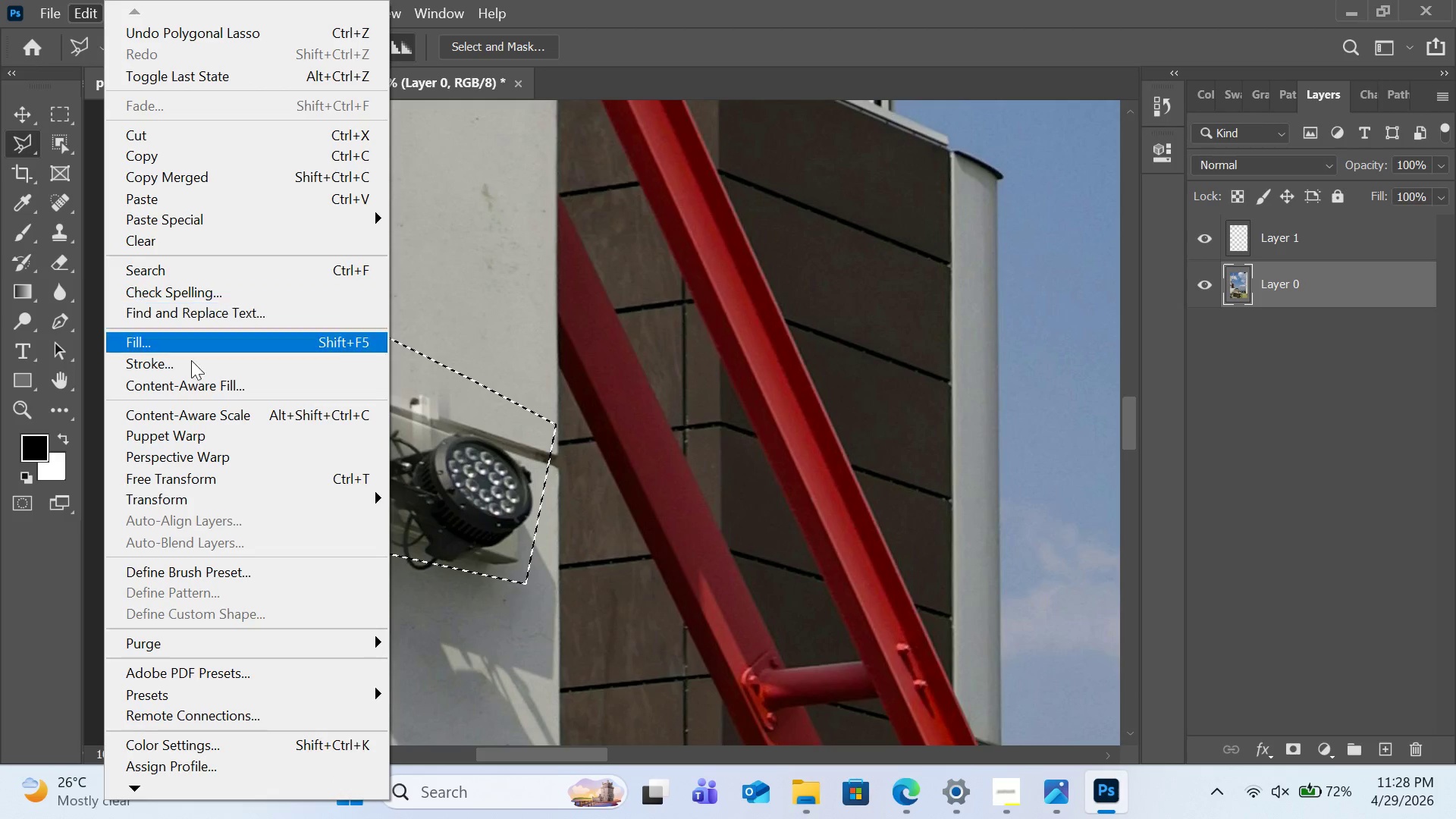 
left_click([212, 392])
 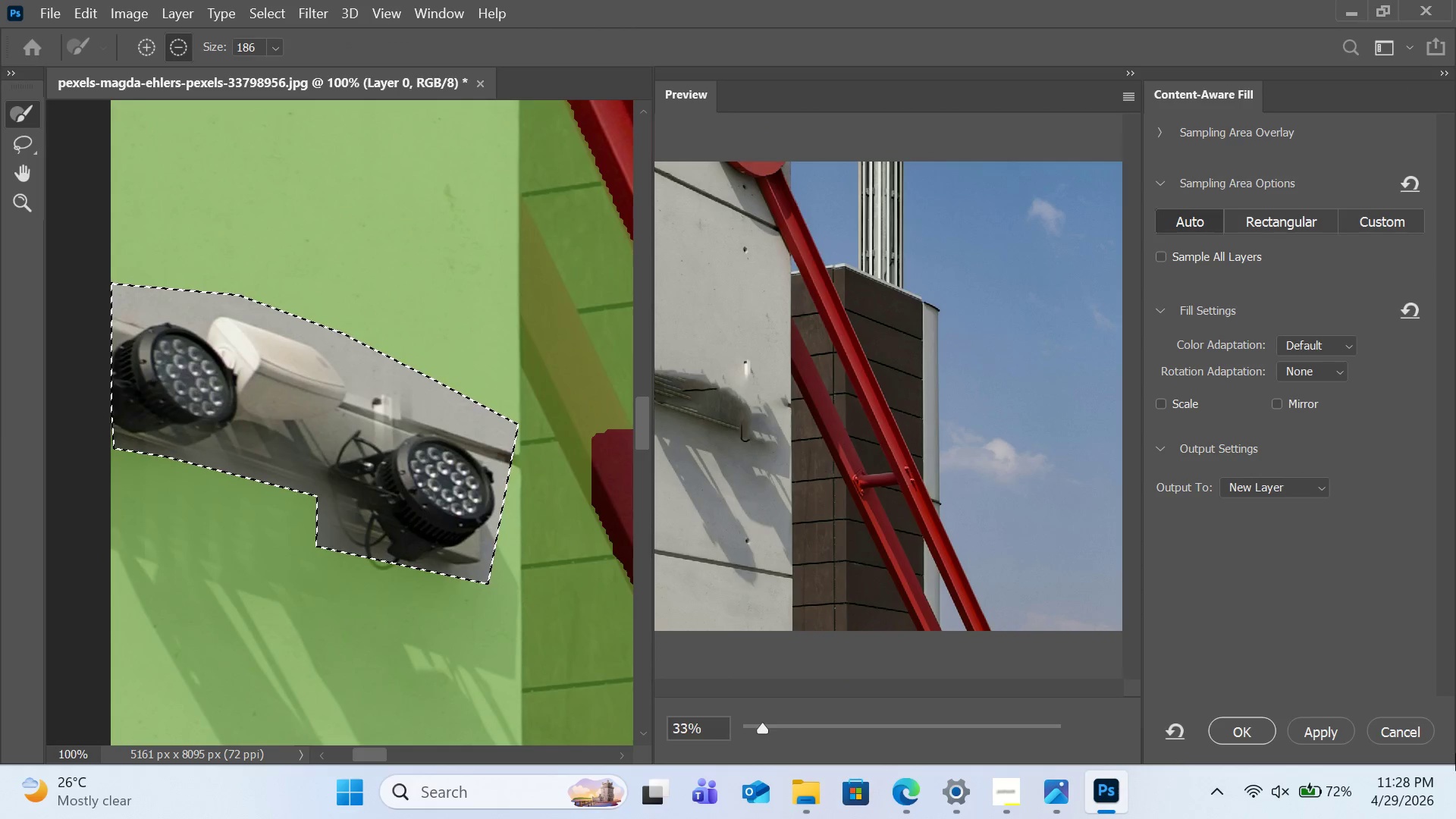 
left_click([1405, 739])
 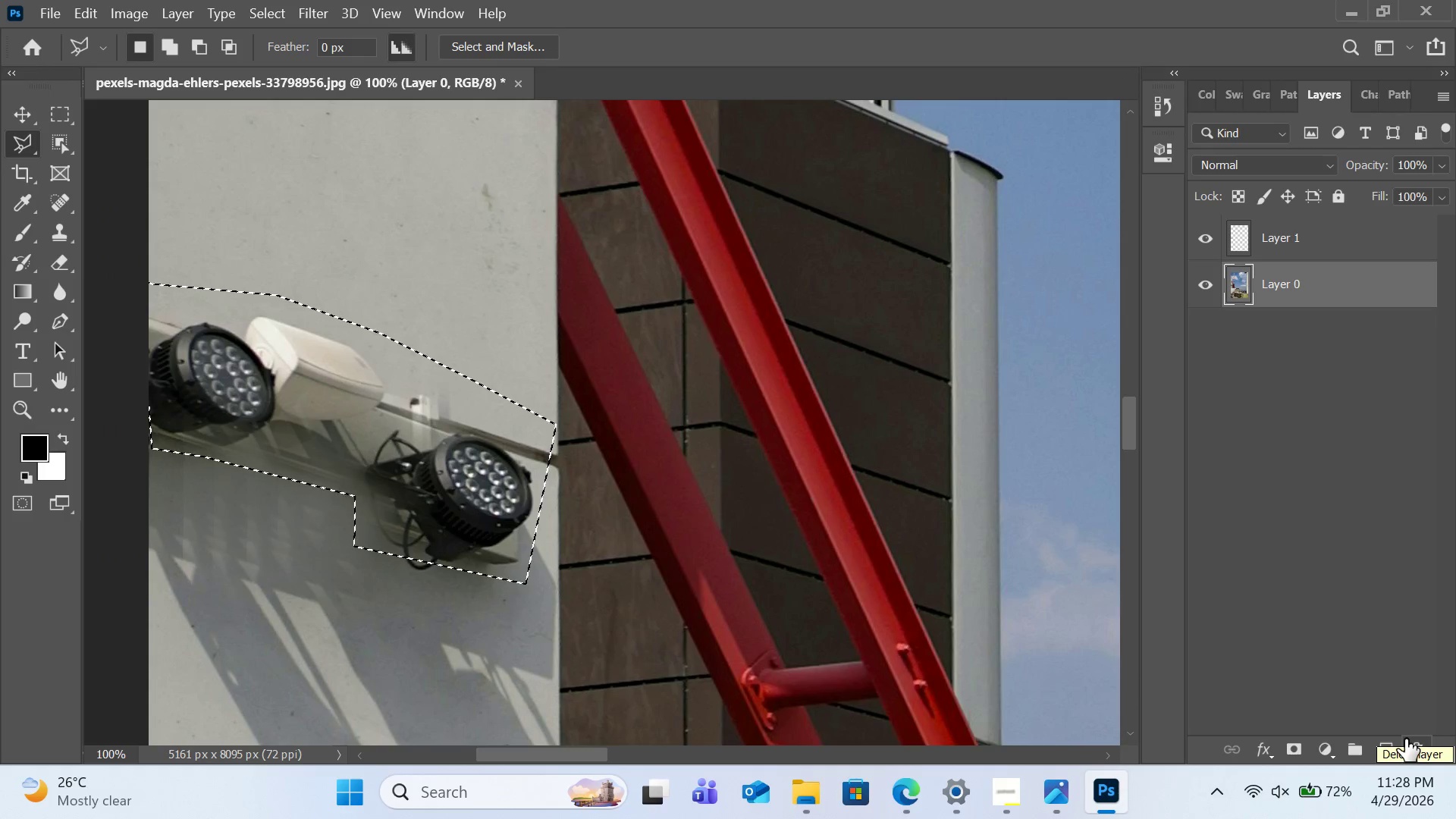 
wait(8.81)
 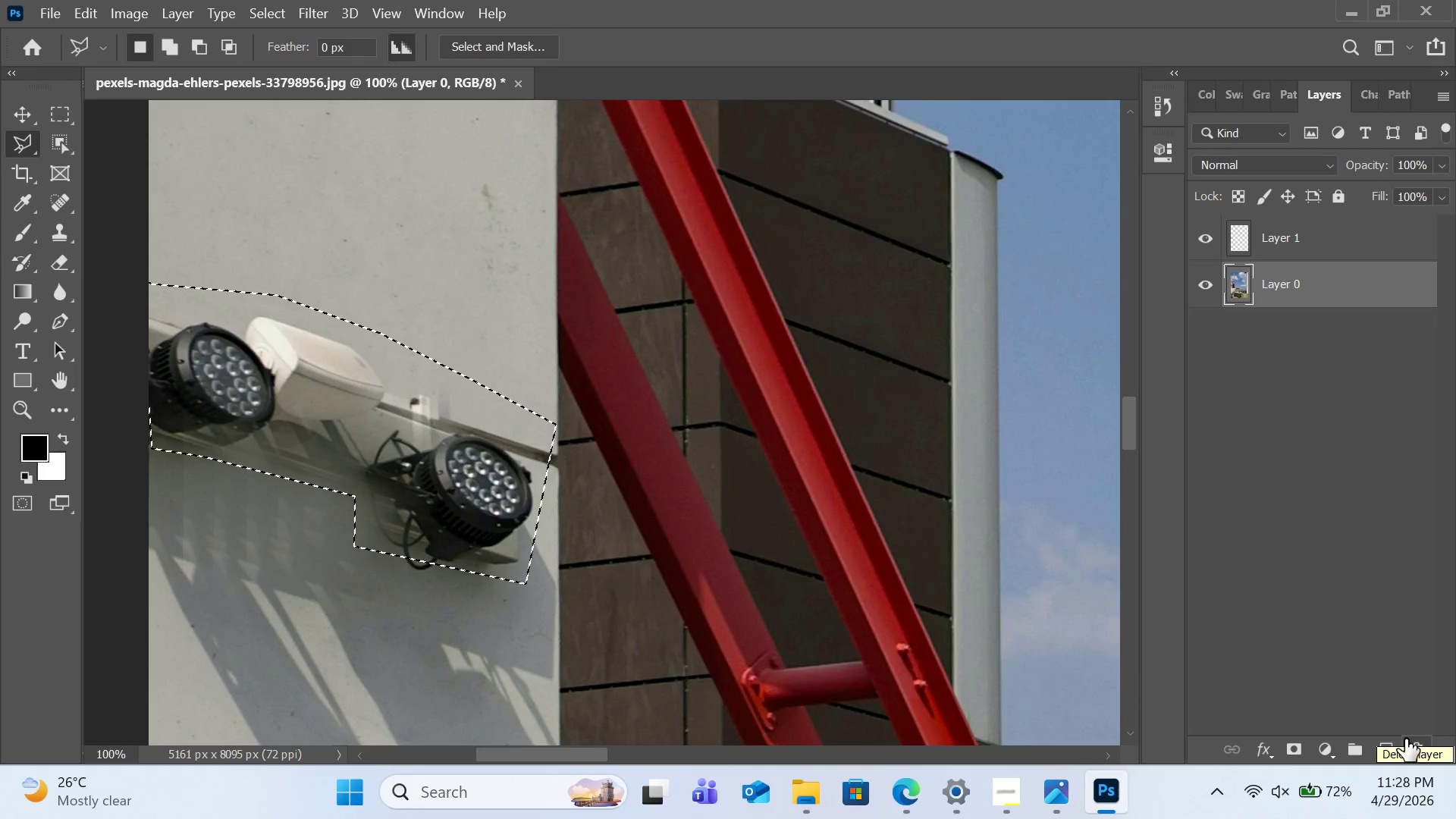 
key(Control+D)
 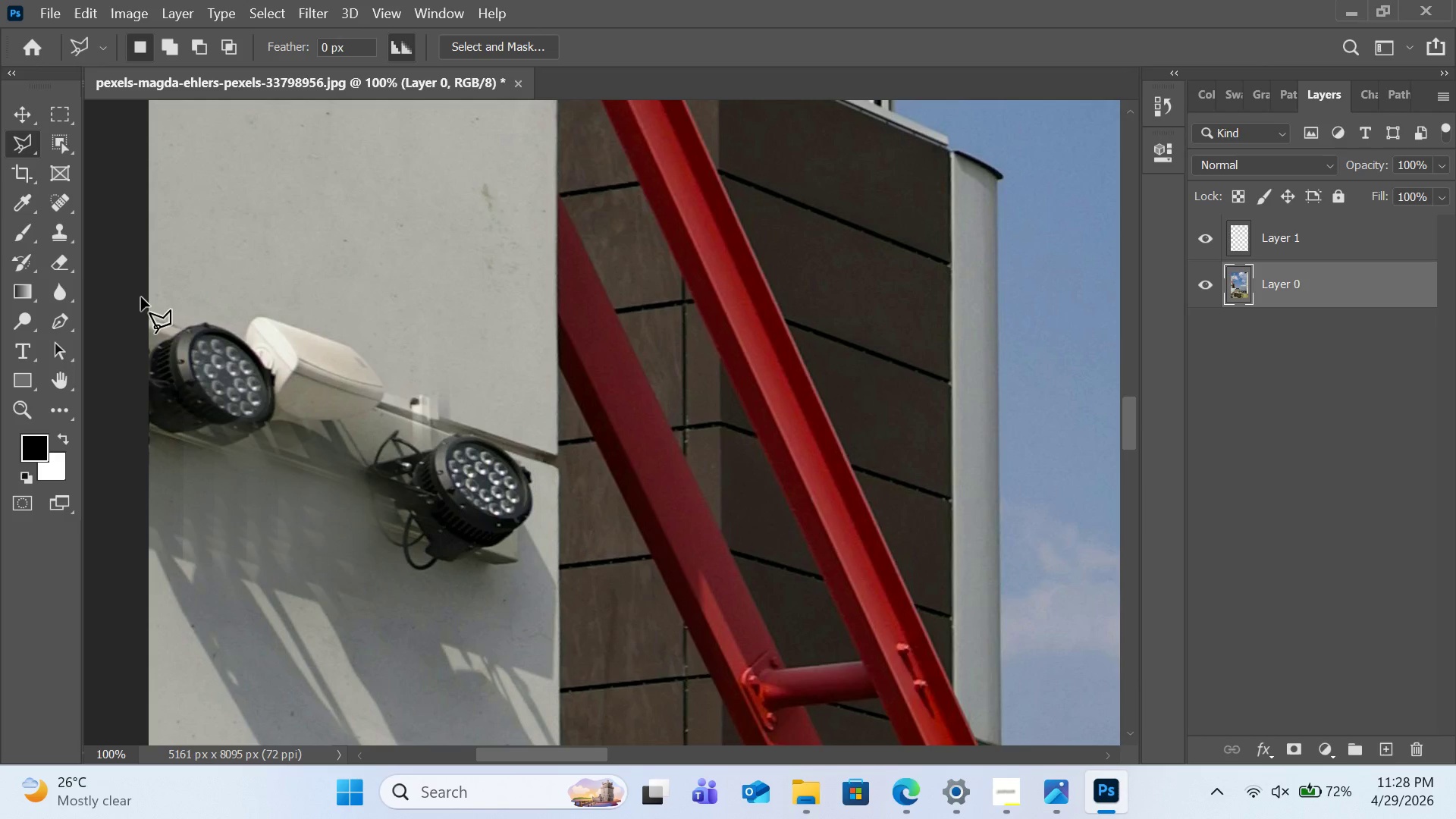 
left_click([149, 297])
 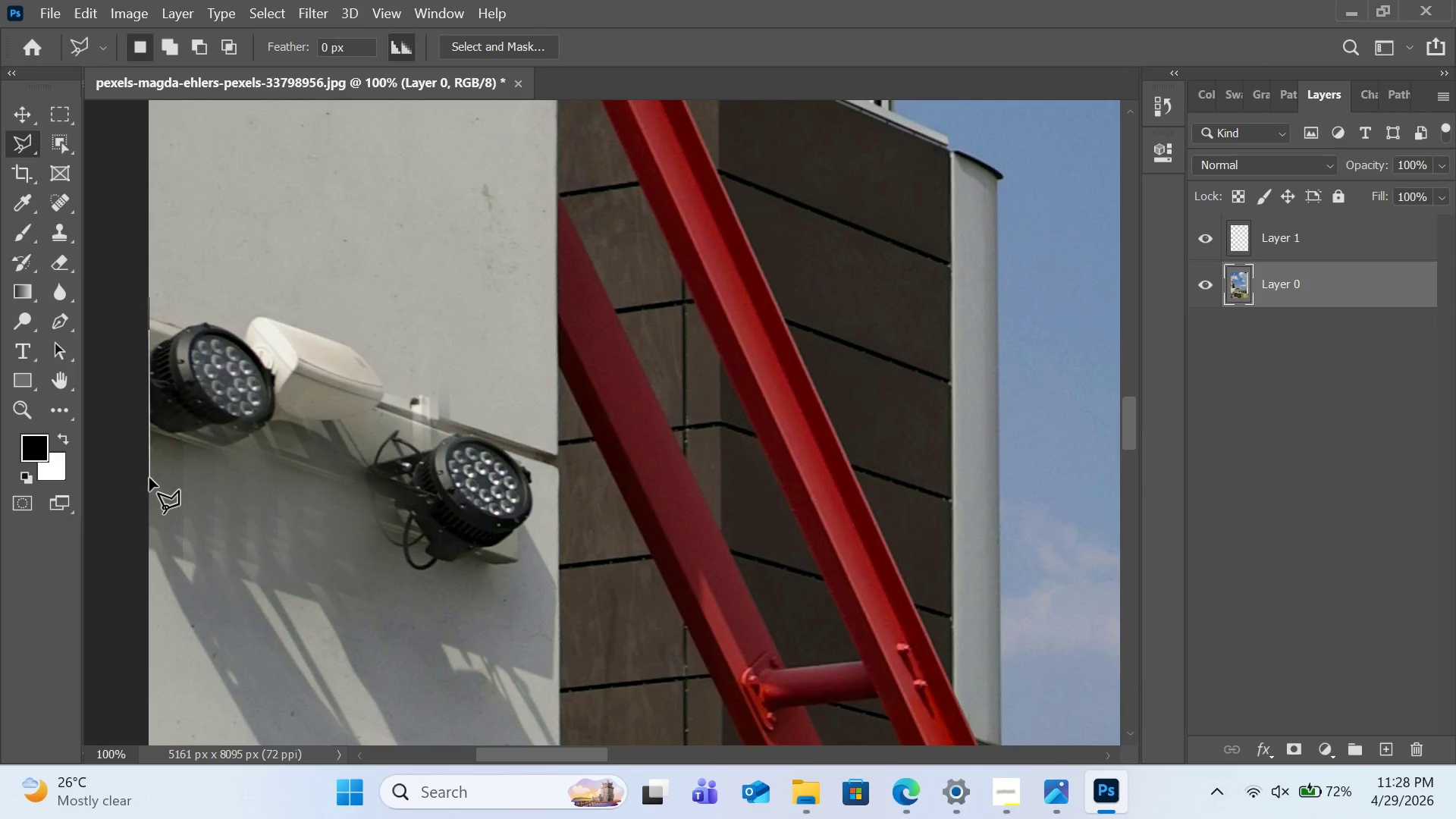 
left_click([149, 478])
 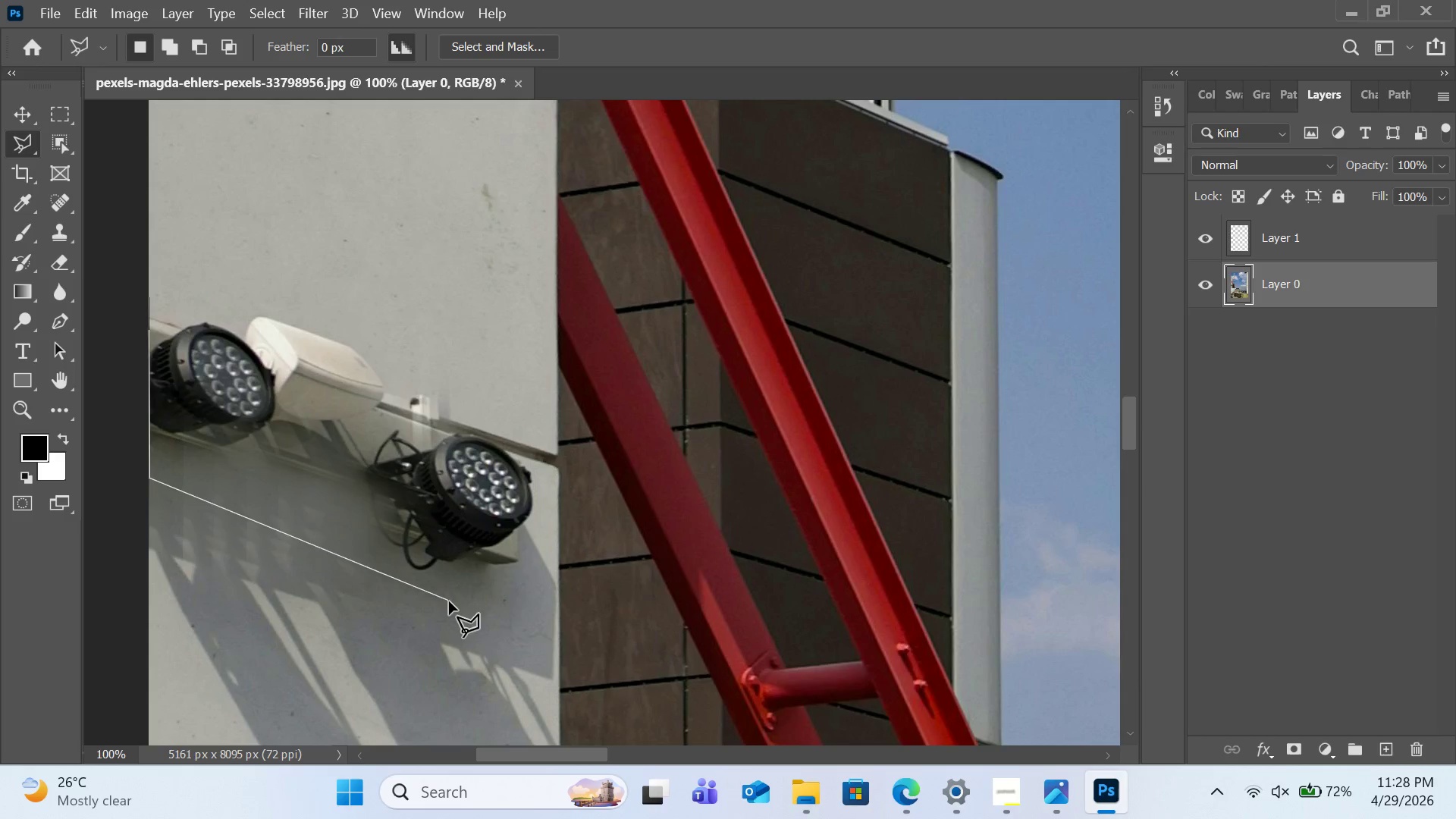 
left_click([456, 602])
 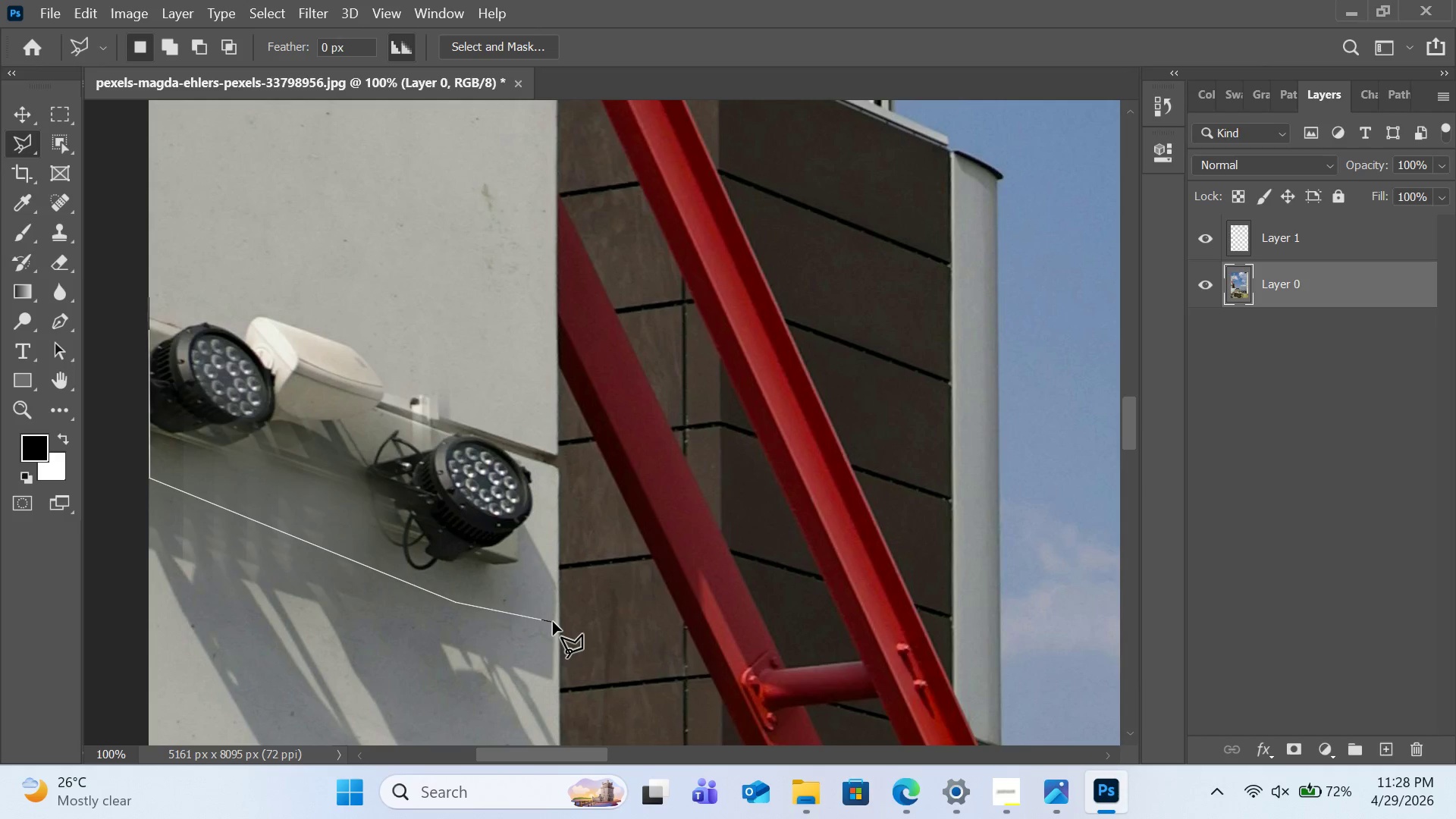 
left_click([554, 622])
 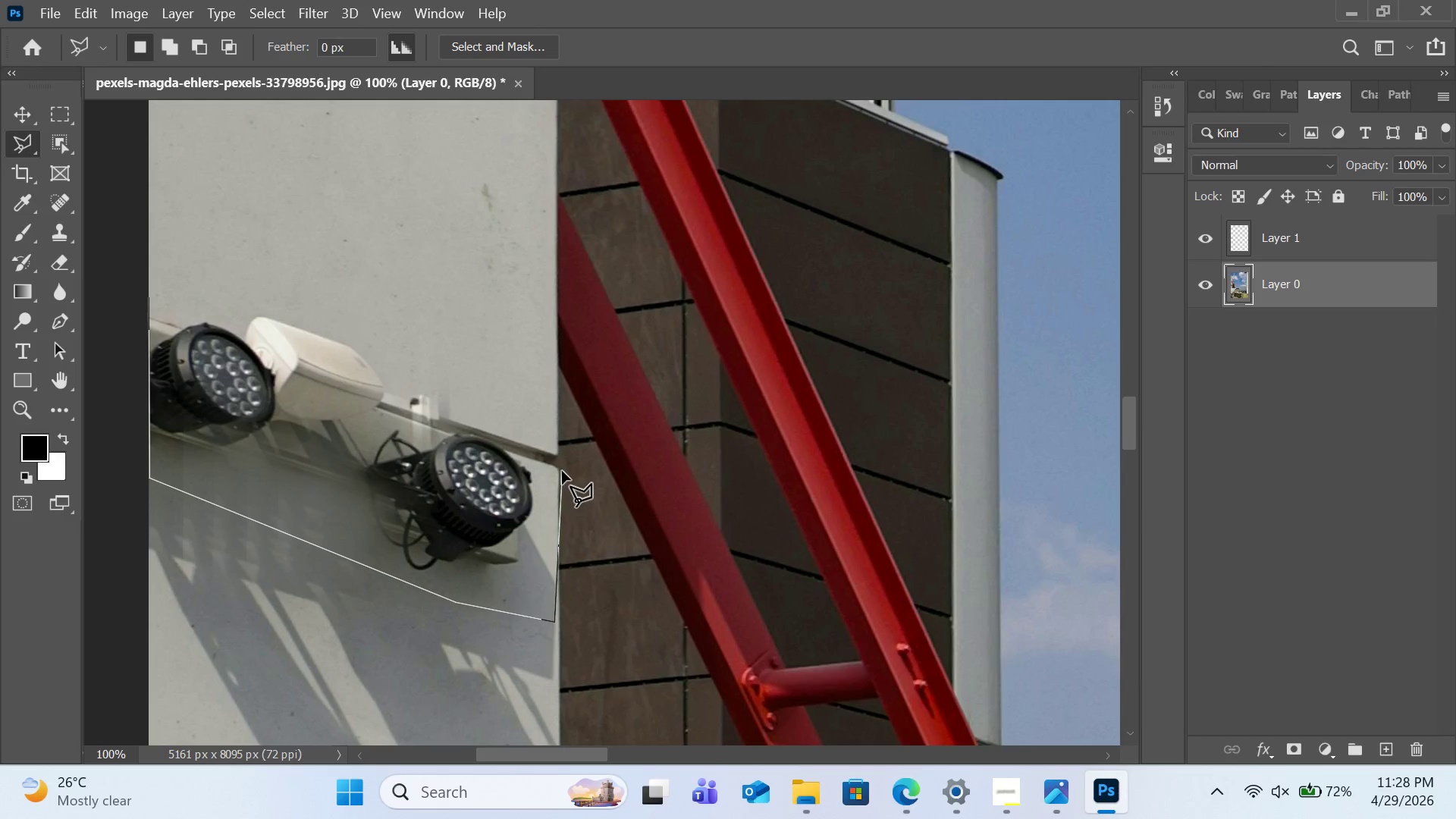 
left_click([560, 465])
 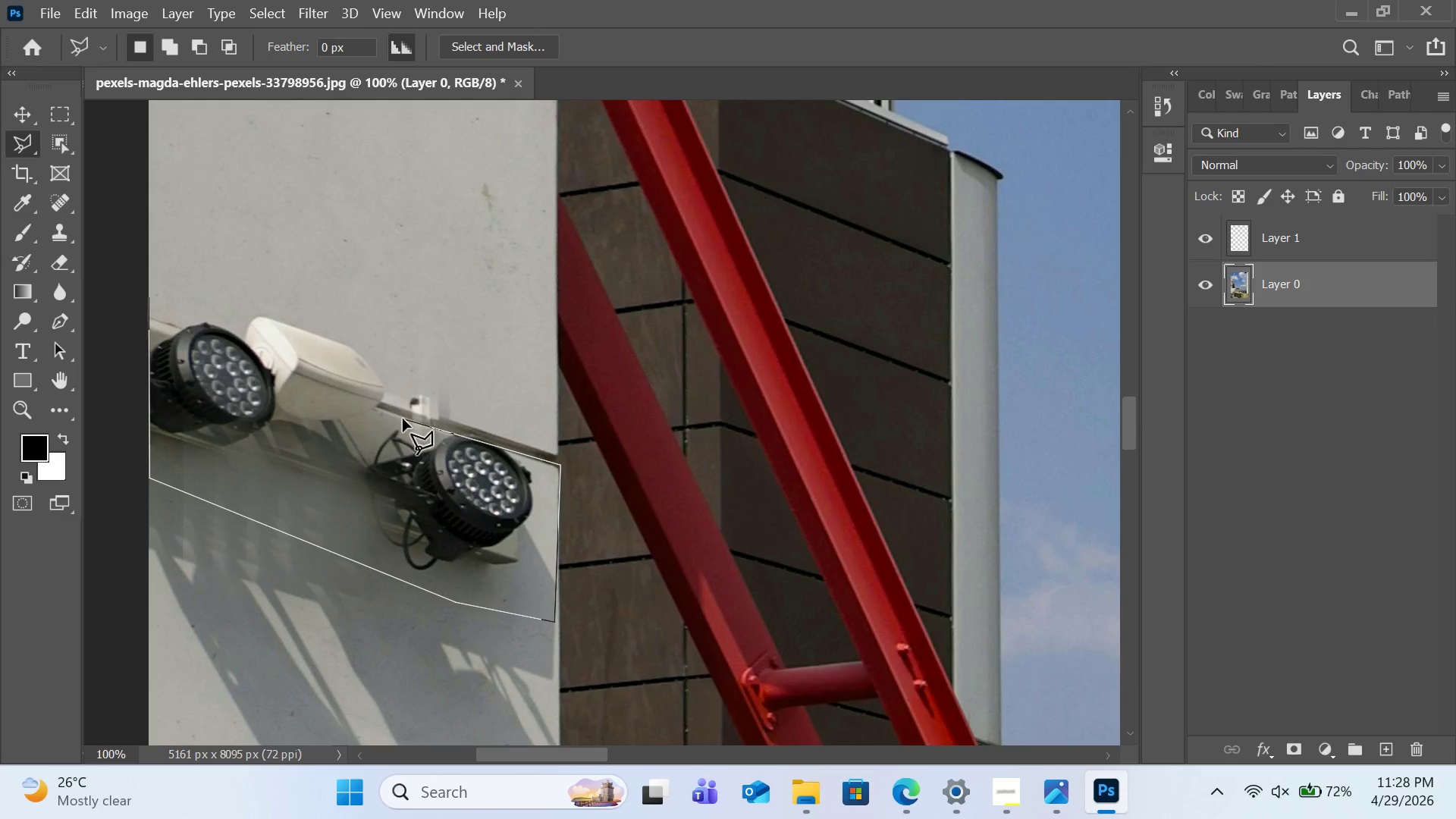 
left_click([403, 419])
 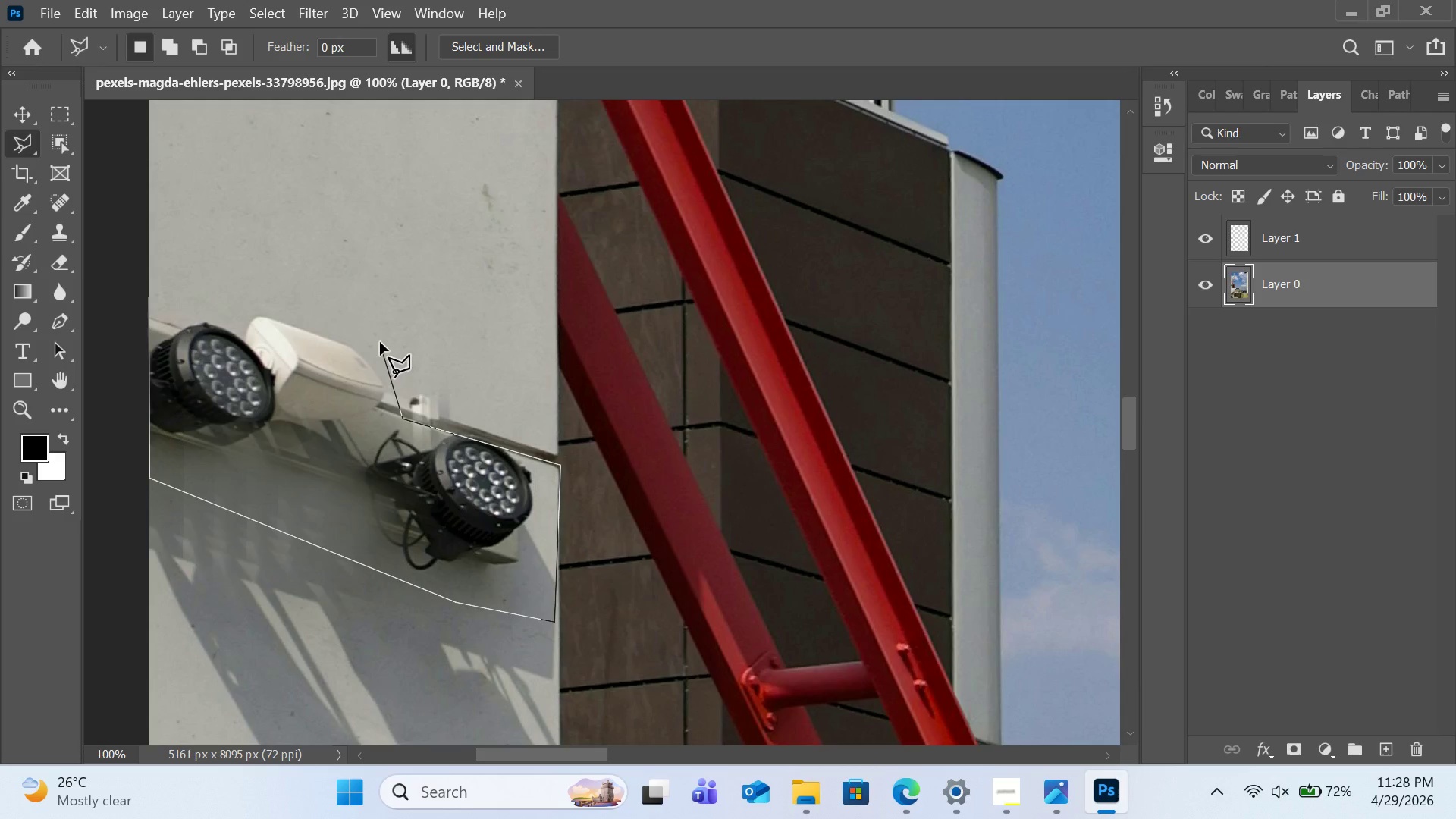 
left_click_drag(start_coordinate=[380, 342], to_coordinate=[380, 337])
 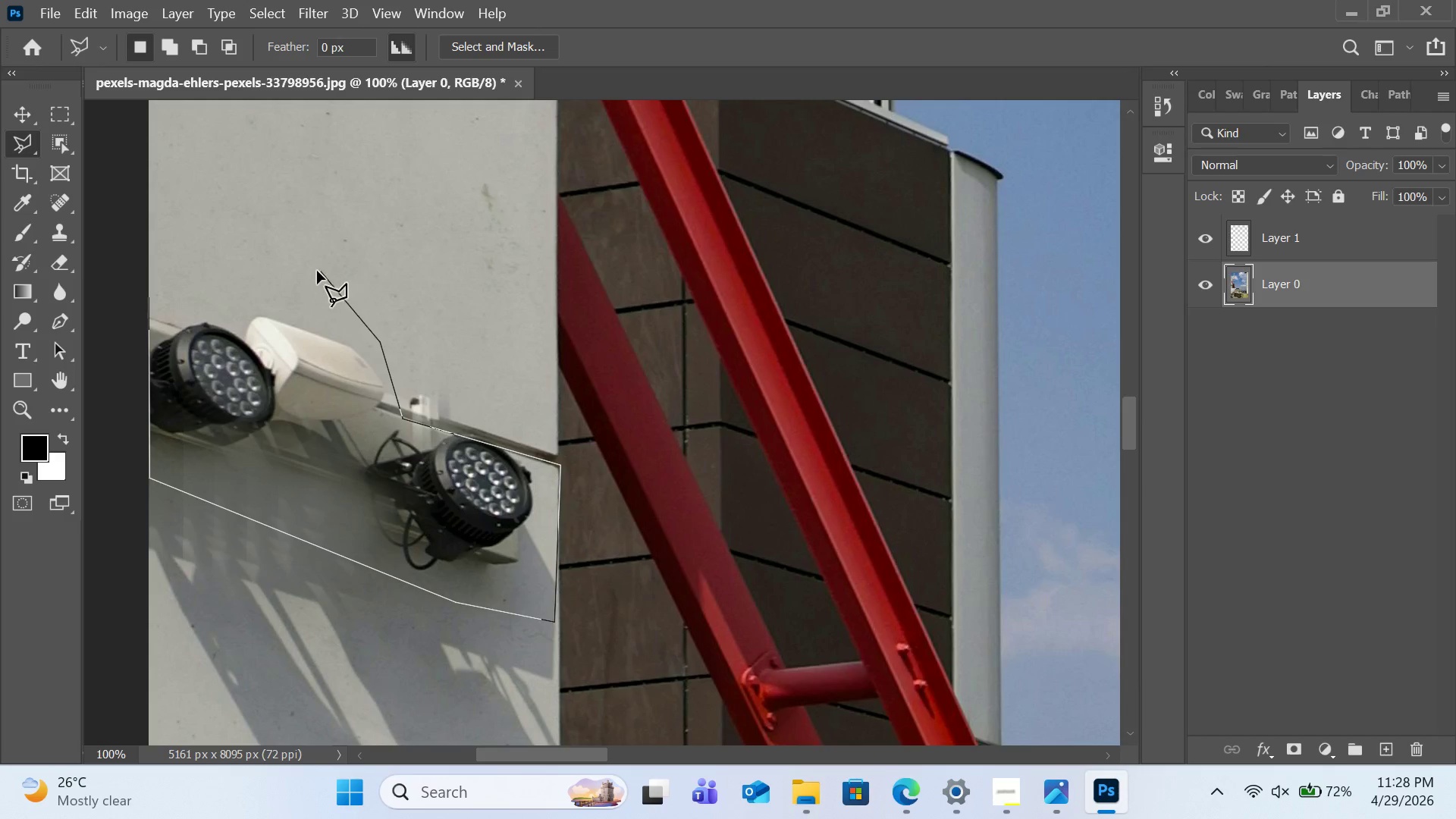 
triple_click([317, 271])
 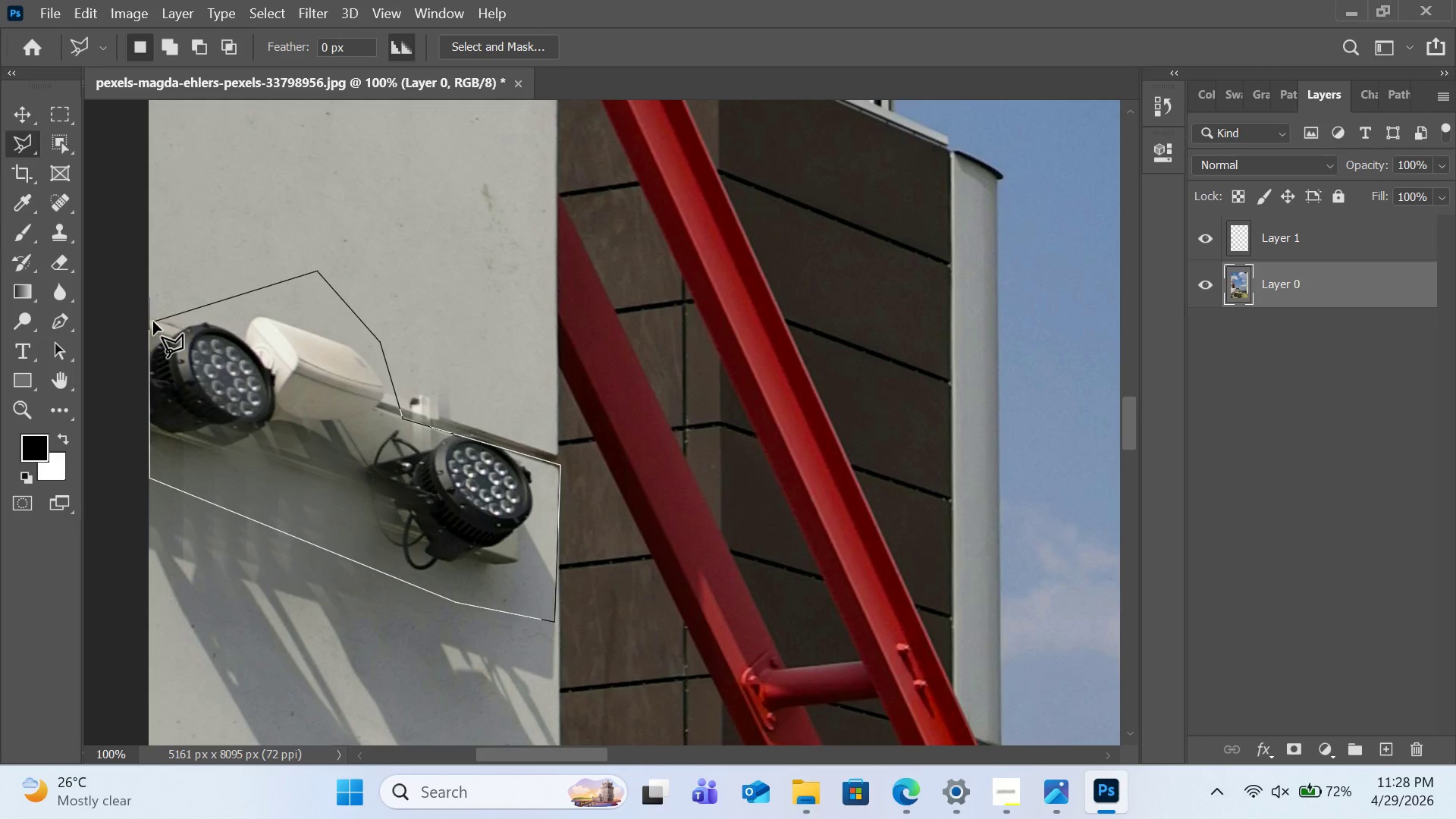 
double_click([153, 322])
 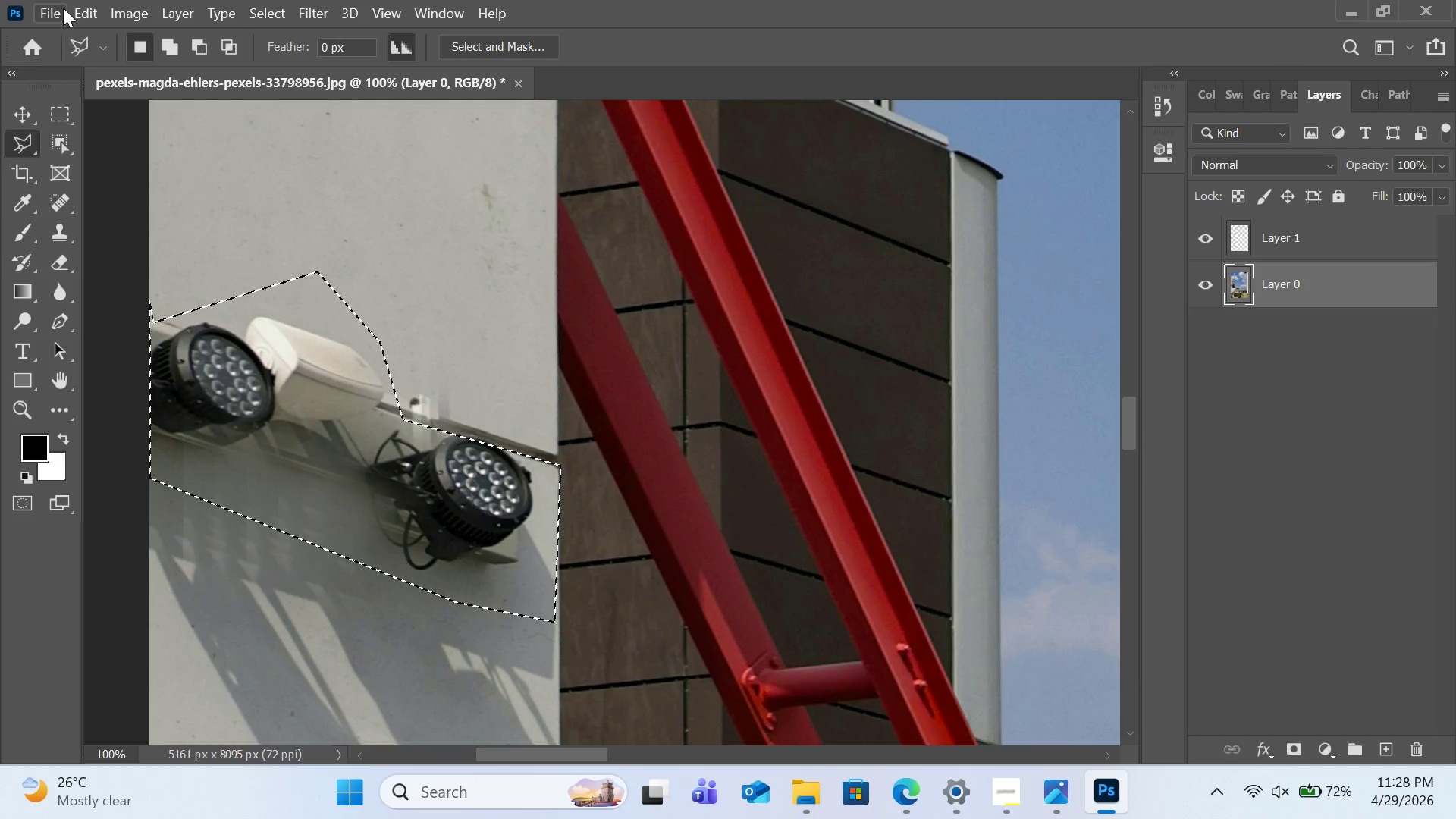 
left_click([90, 3])
 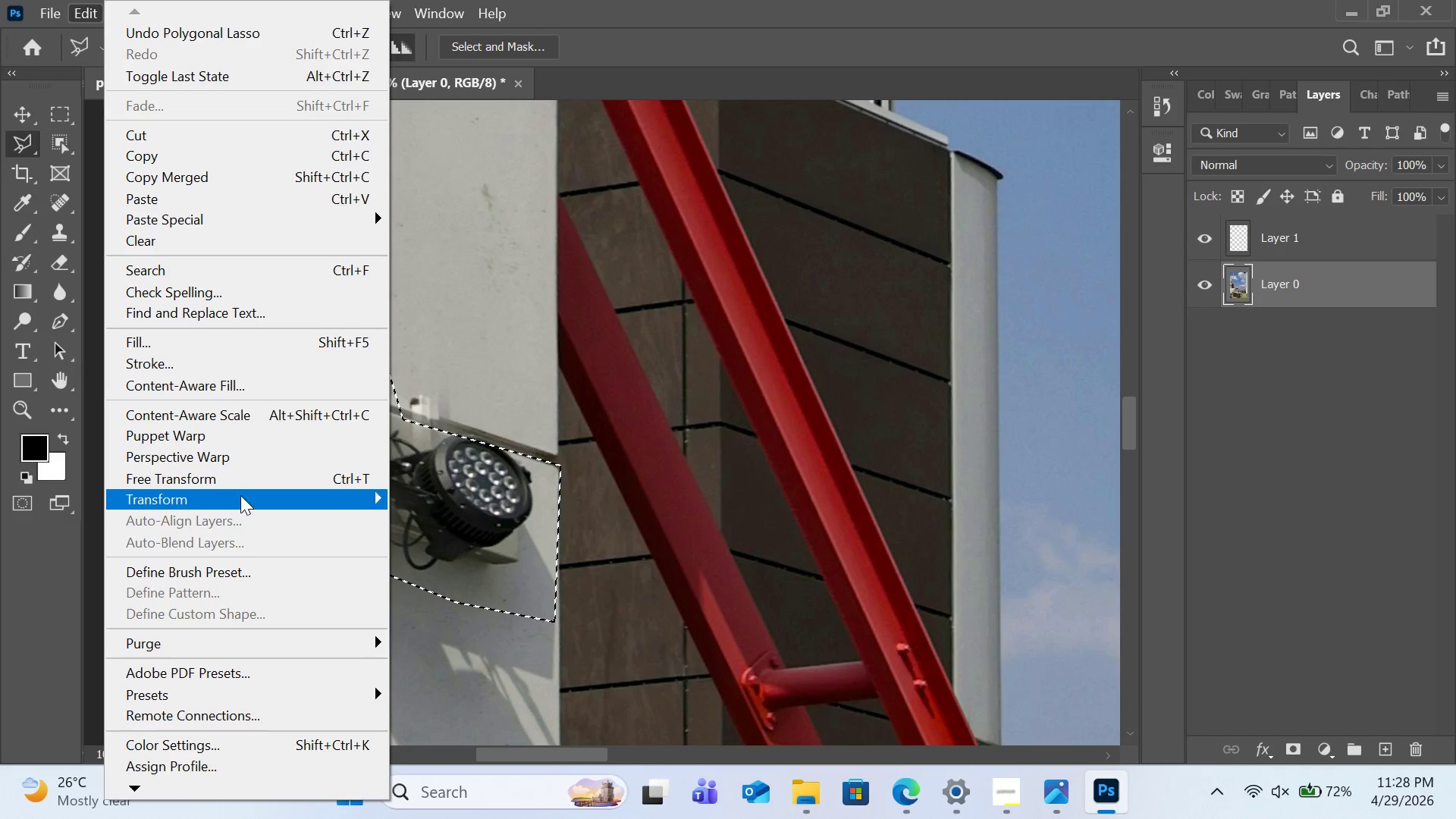 
left_click([246, 378])
 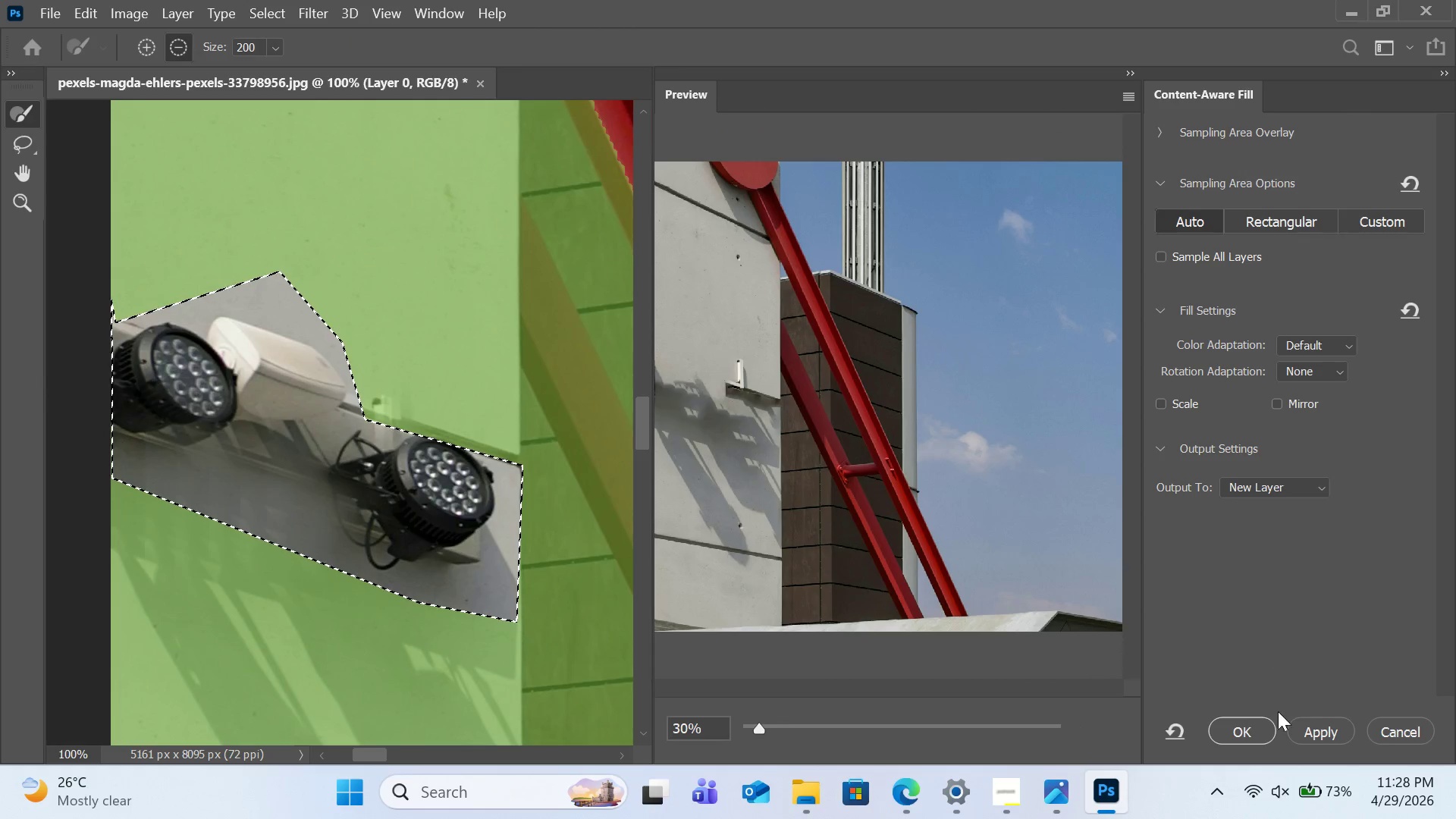 
wait(5.12)
 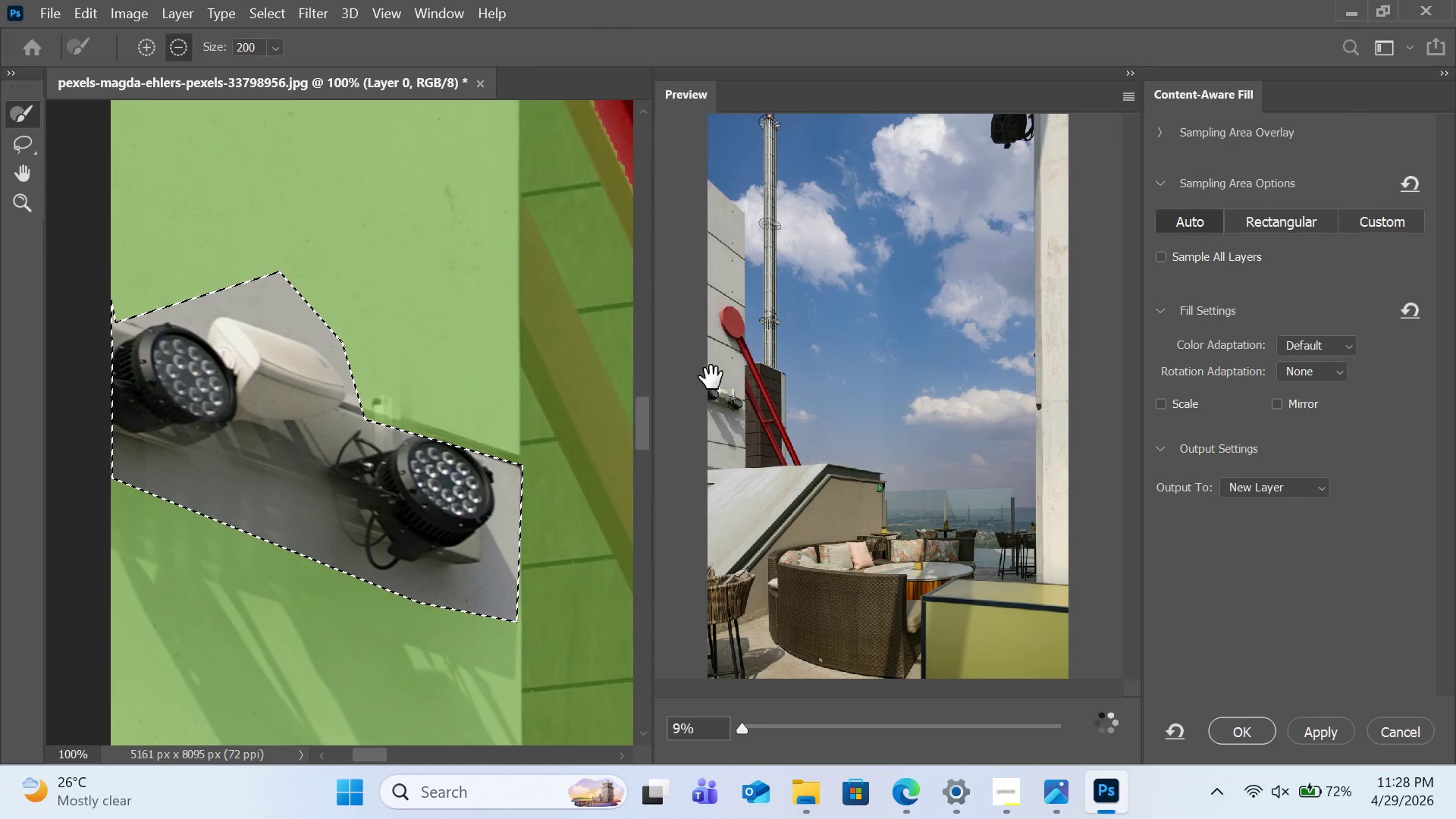 
left_click_drag(start_coordinate=[1269, 723], to_coordinate=[1272, 661])
 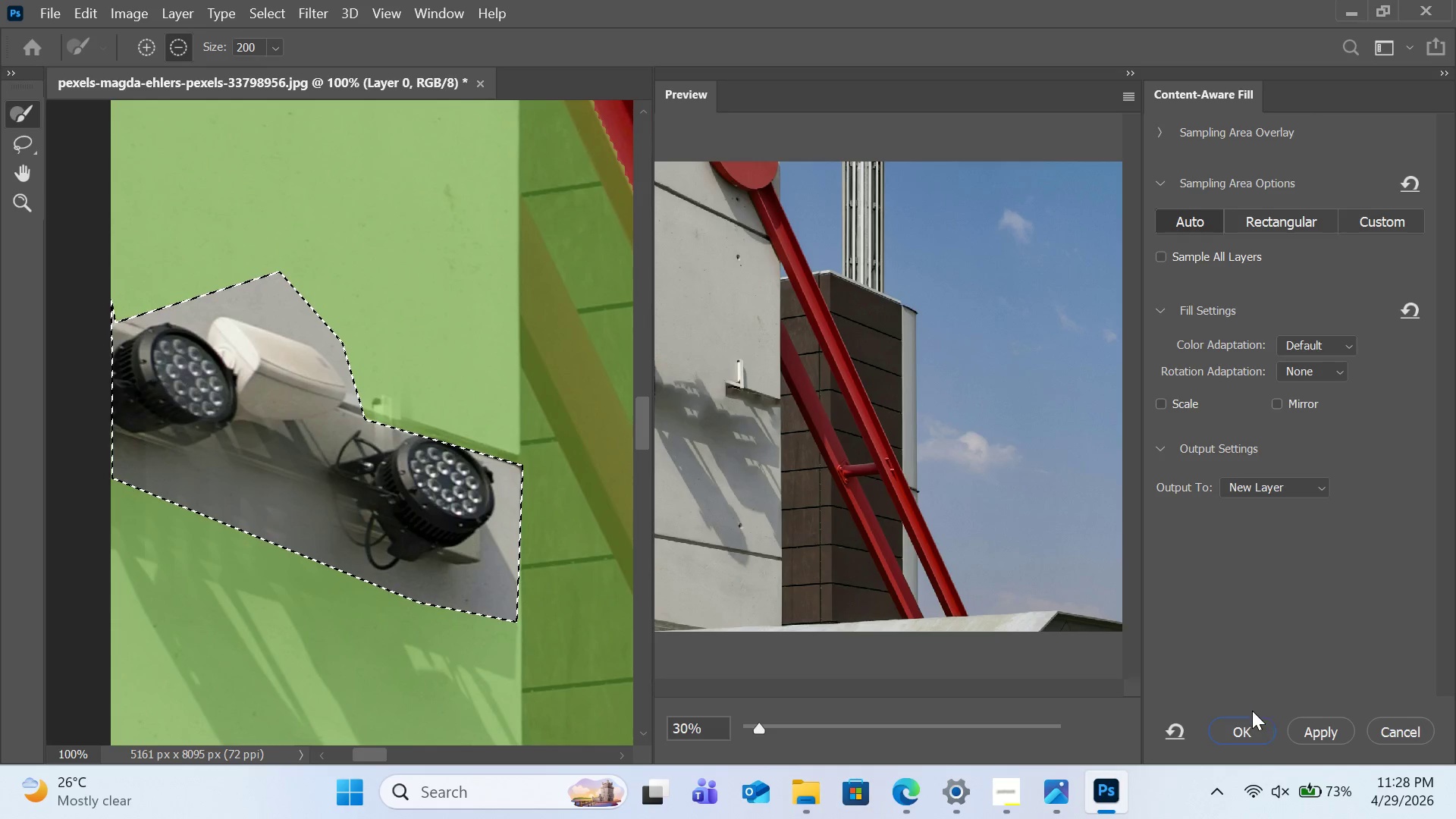 
left_click([1244, 730])
 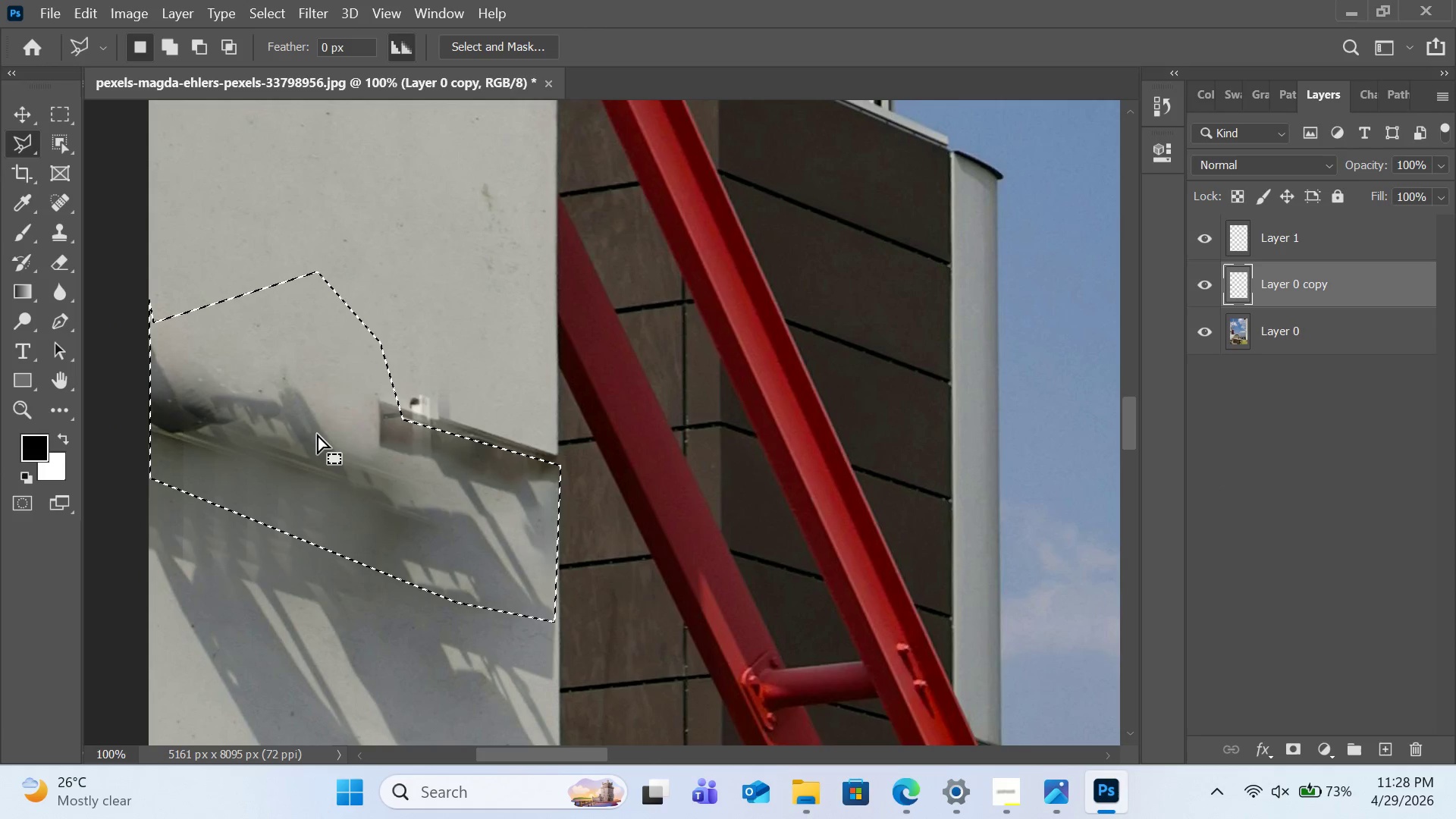 
key(Control+D)
 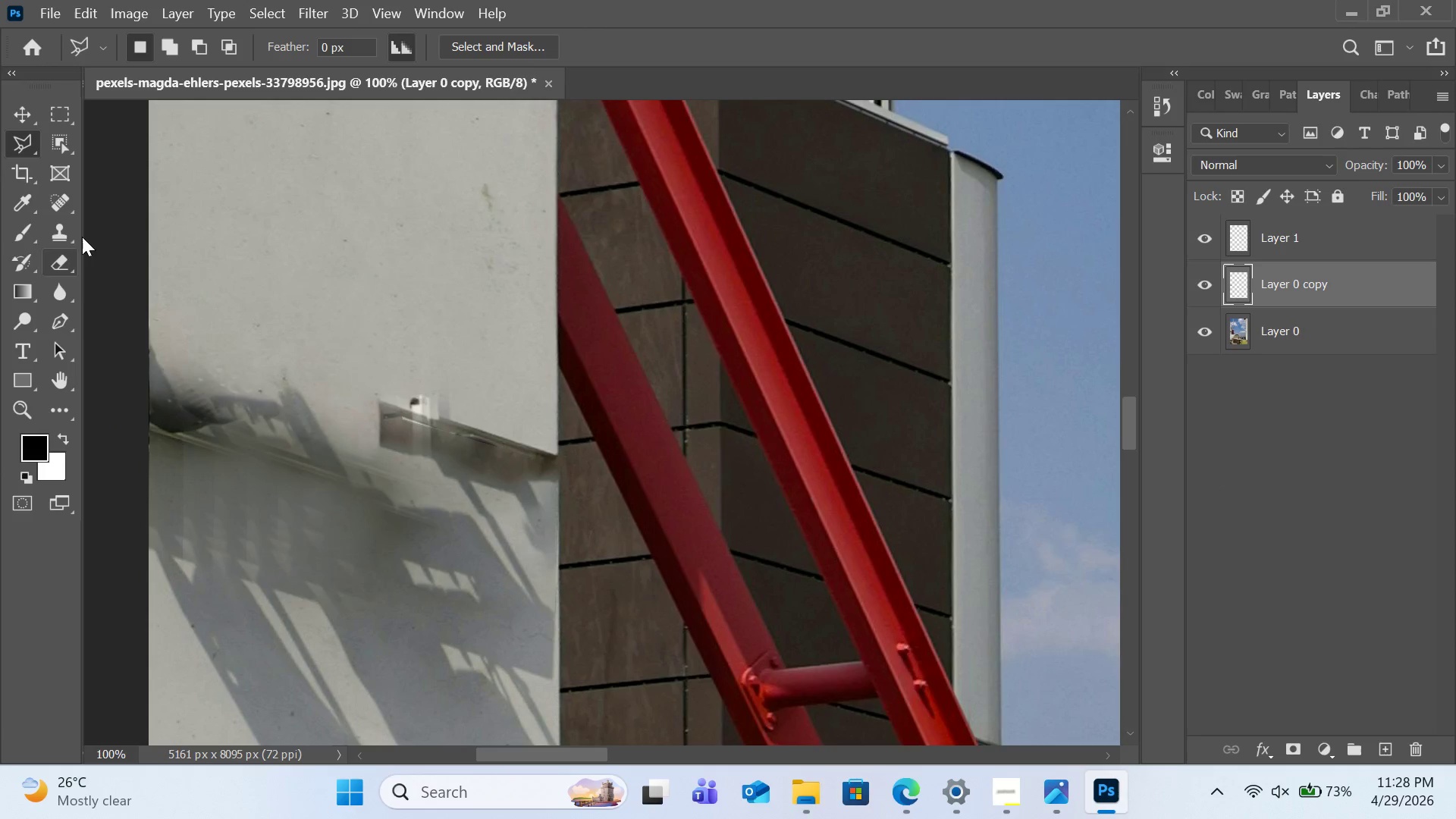 
left_click([71, 235])
 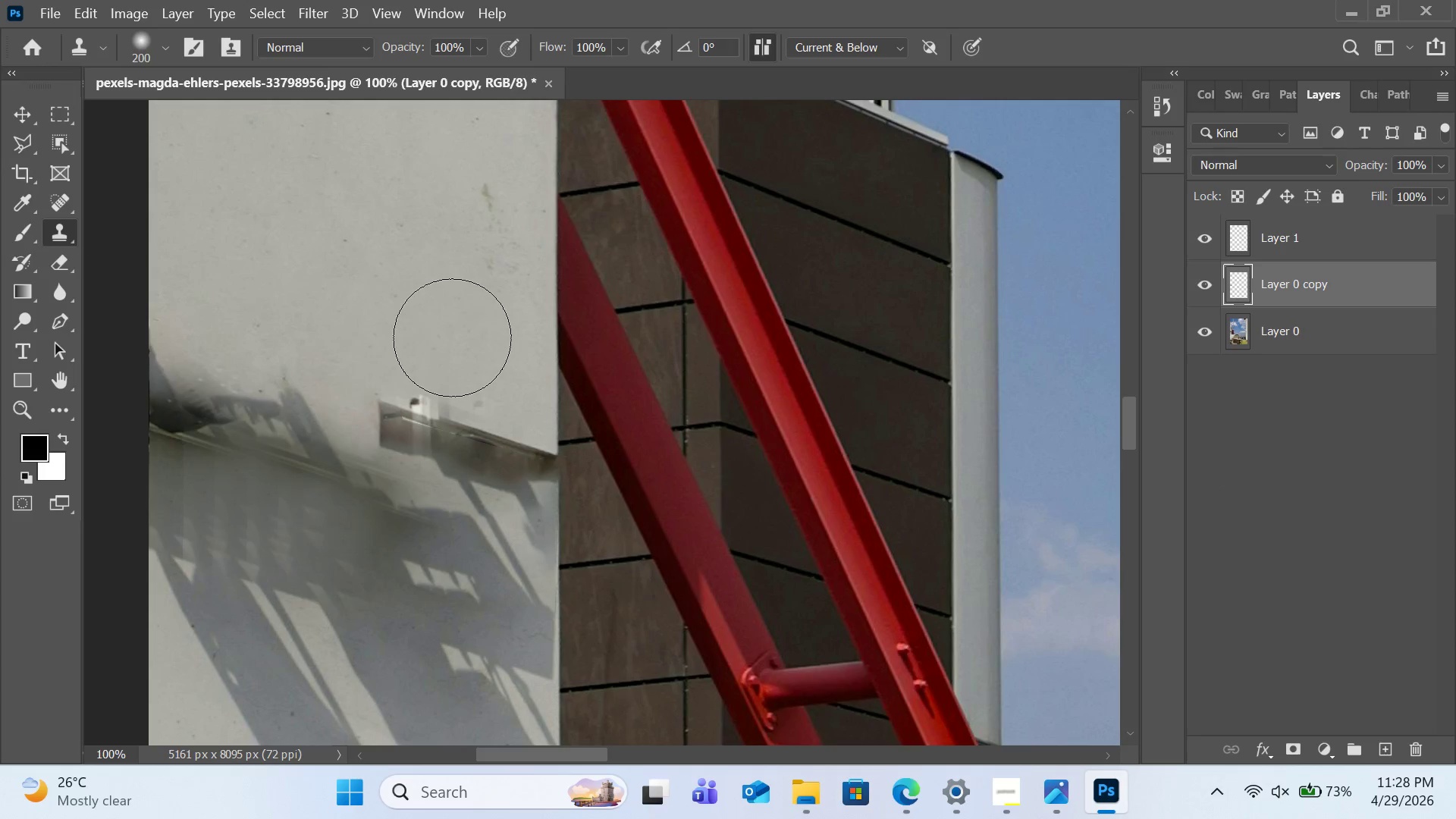 
hold_key(key=AltLeft, duration=0.66)
left_click([424, 335])
 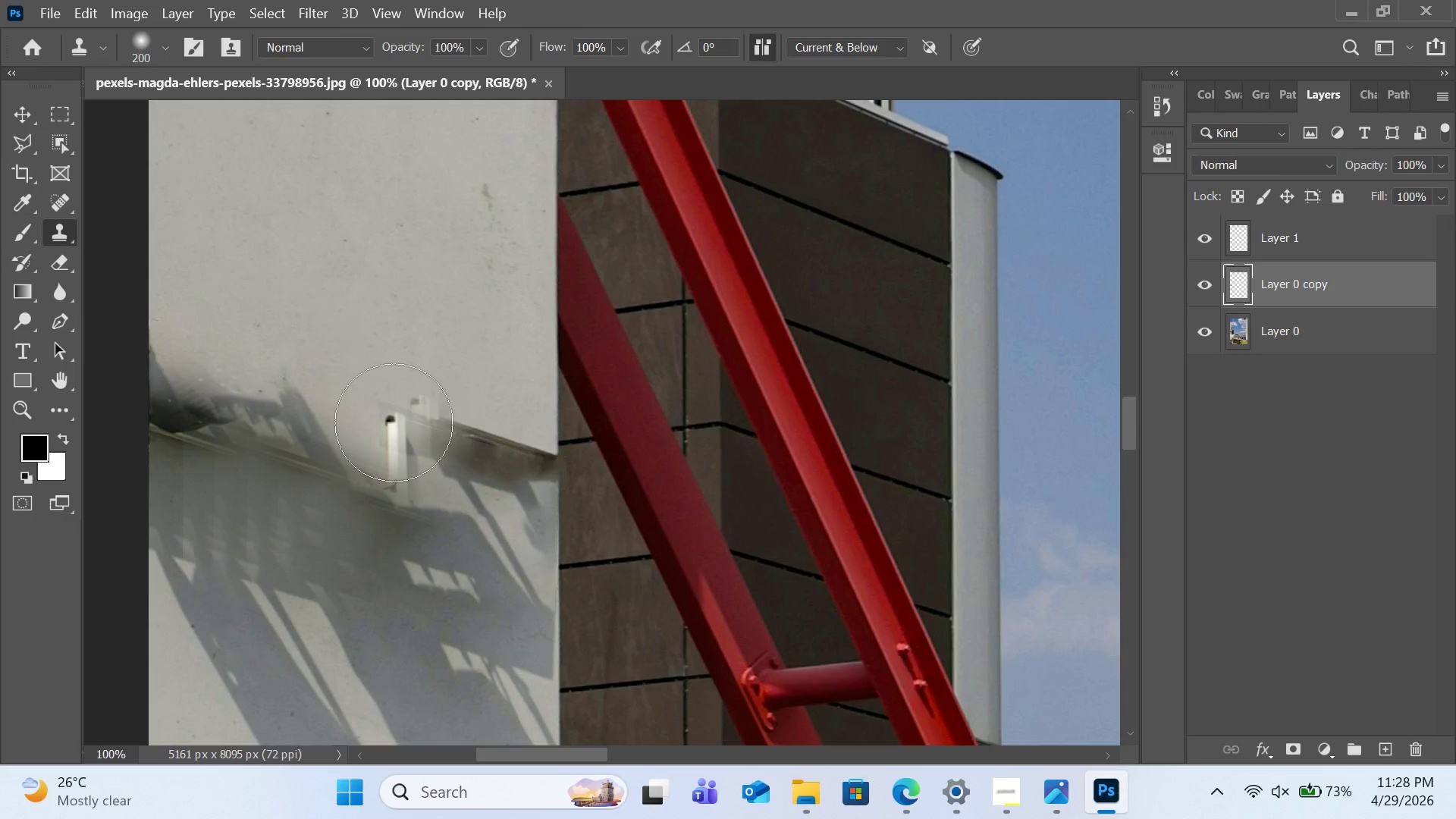 
hold_key(key=AltLeft, duration=0.58)
left_click([369, 271])
 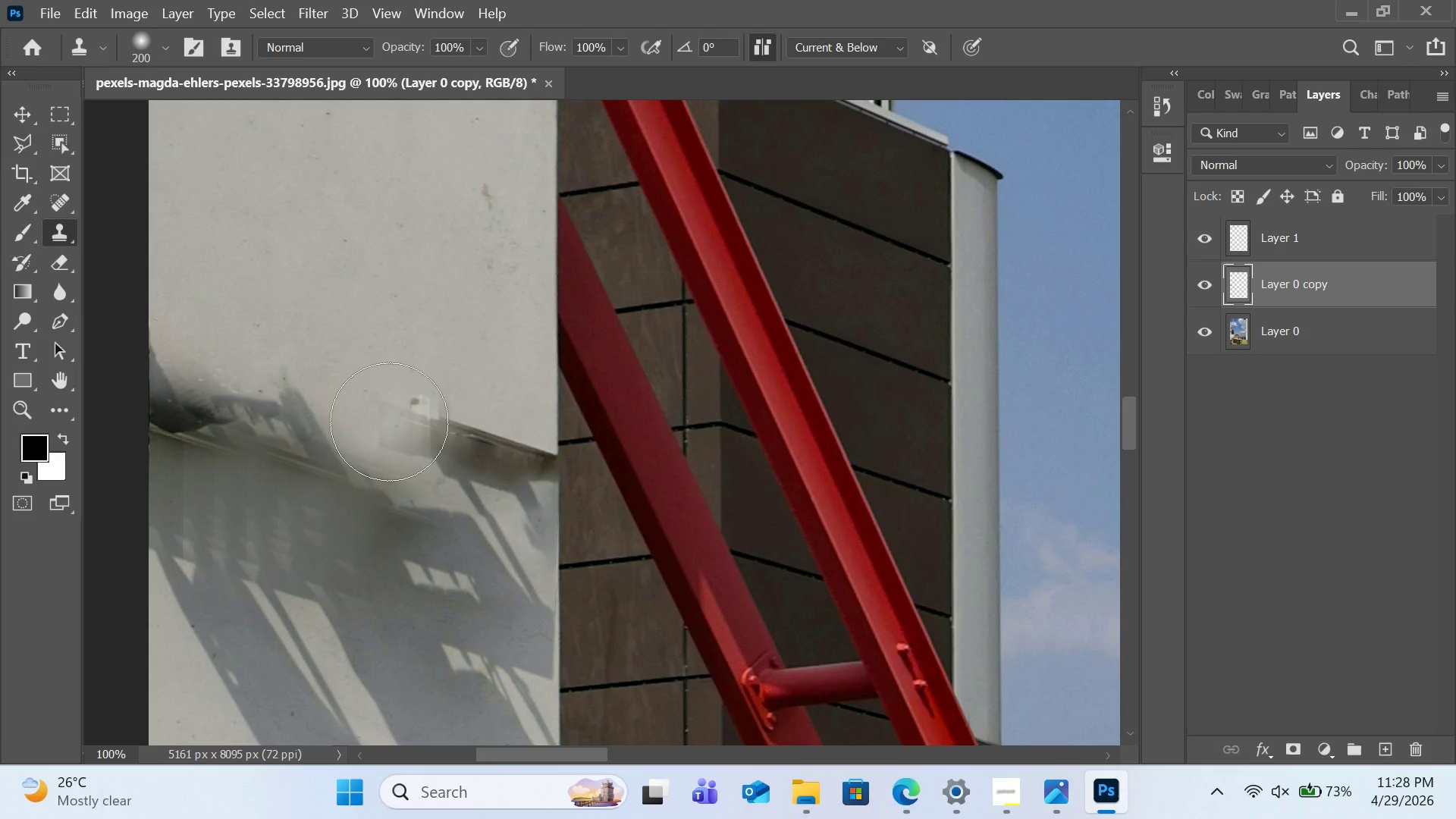 
left_click_drag(start_coordinate=[389, 422], to_coordinate=[465, 456])
 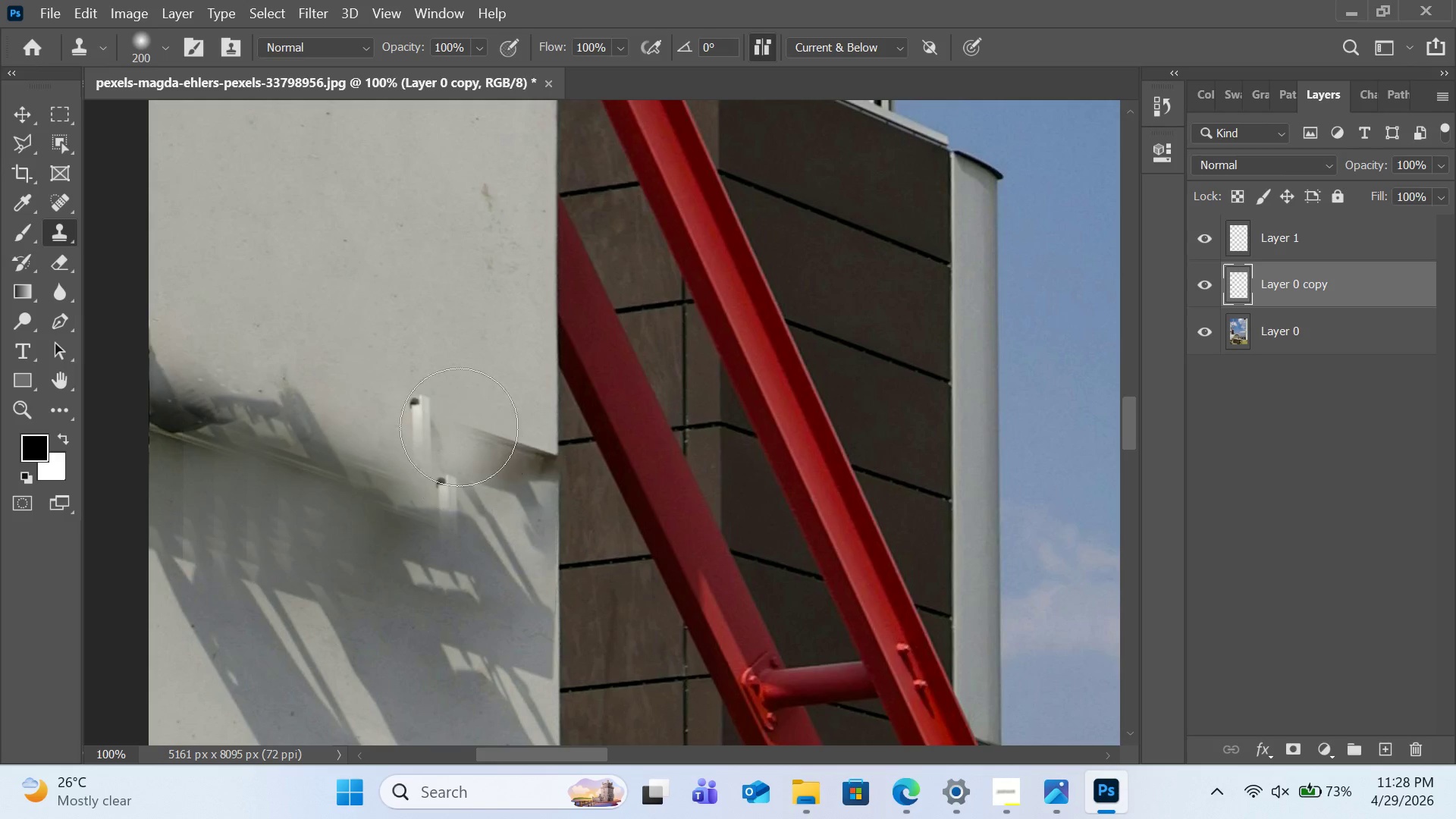 
hold_key(key=AltLeft, duration=0.34)
left_click([419, 320])
 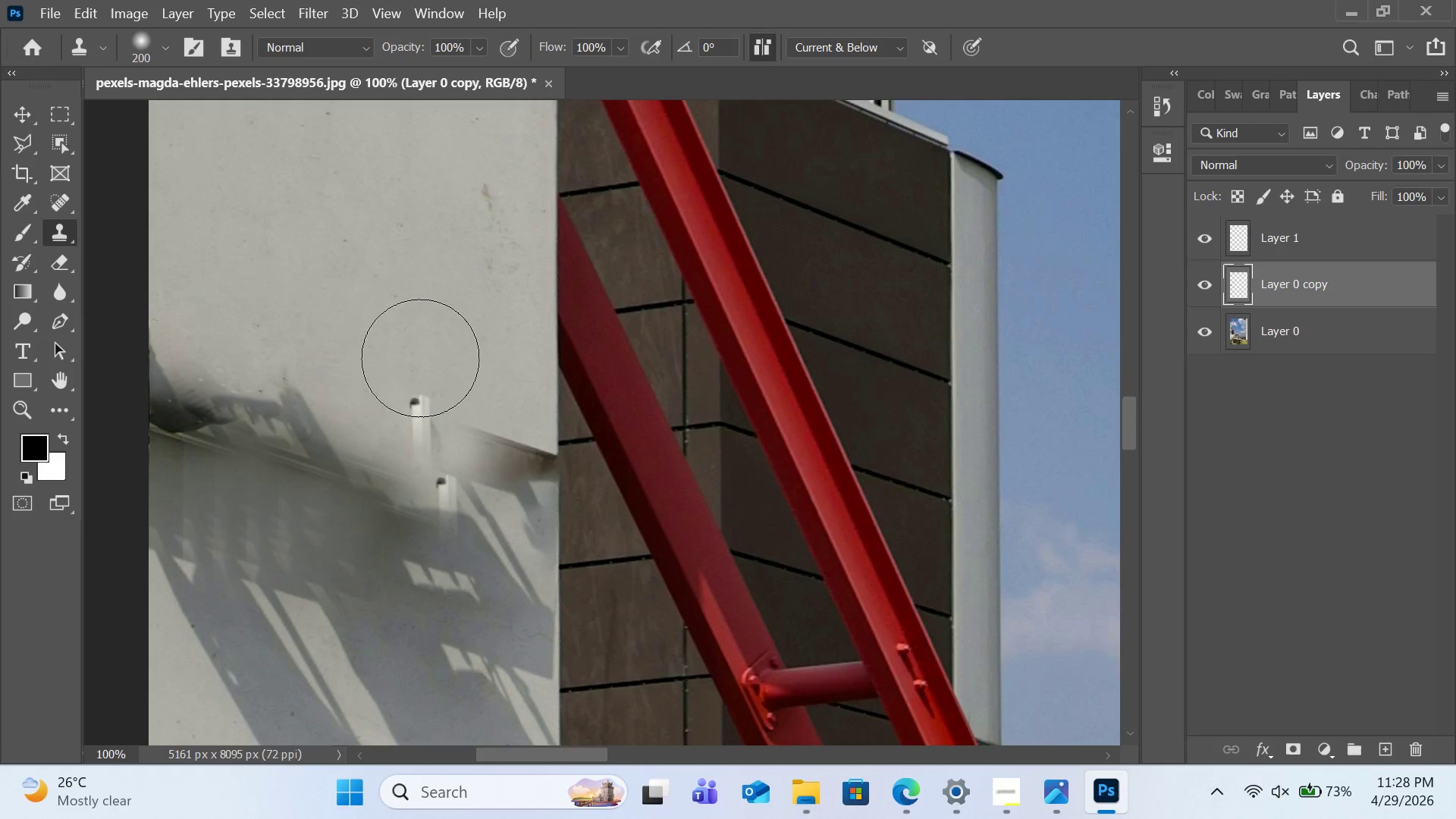 
left_click_drag(start_coordinate=[422, 394], to_coordinate=[427, 470])
 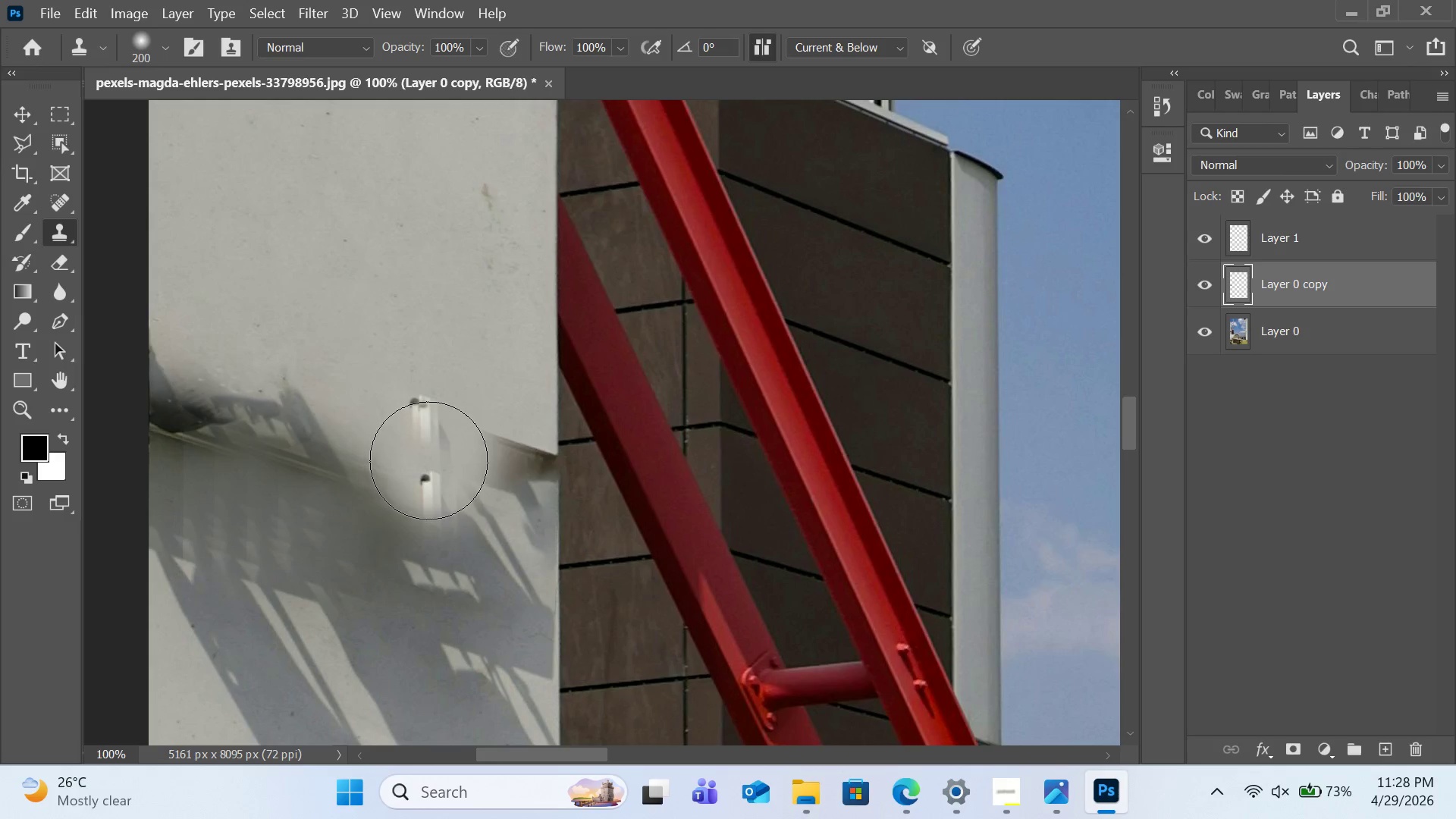 
hold_key(key=AltLeft, duration=0.45)
left_click([438, 350])
 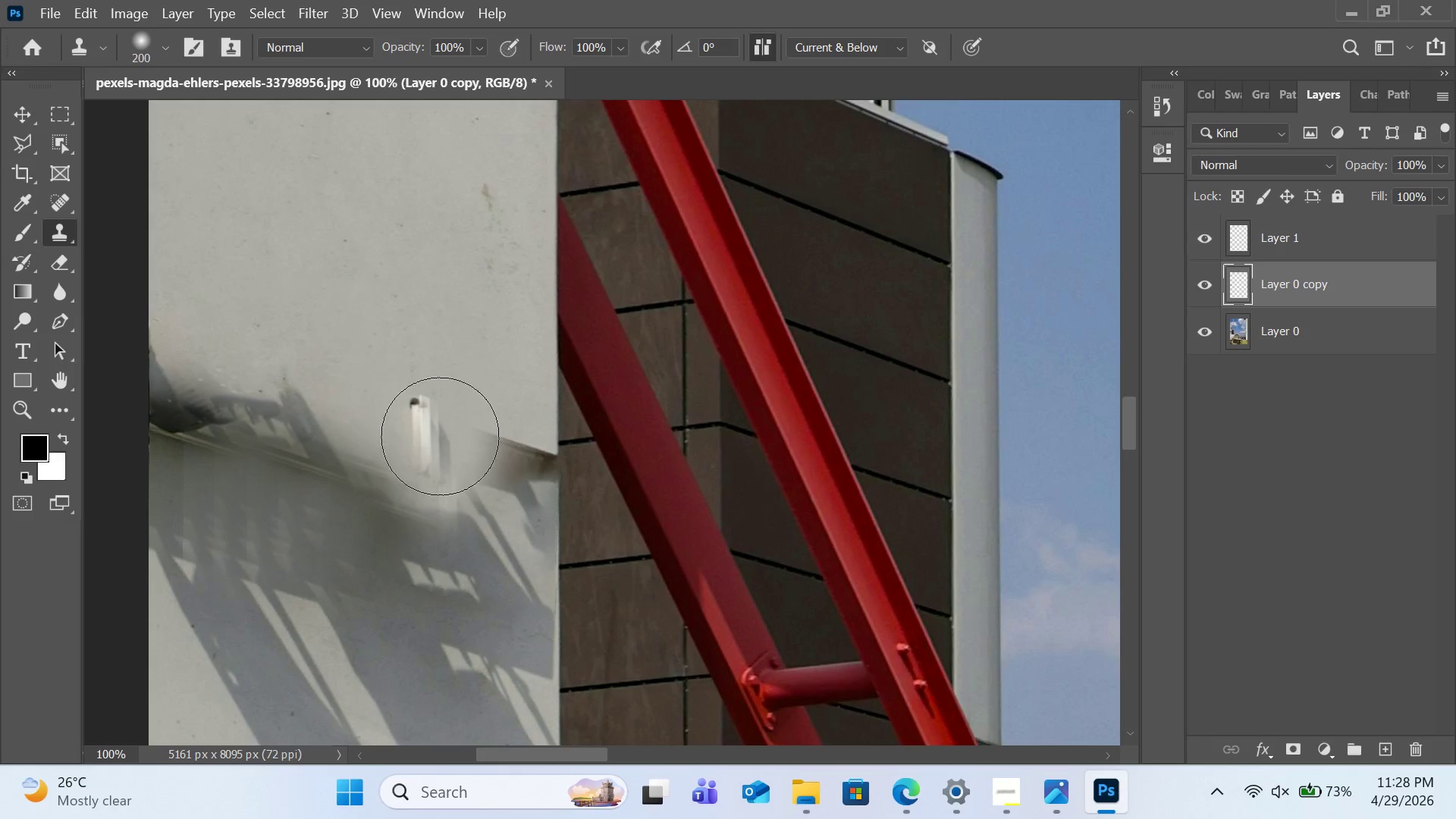 
double_click([440, 436])
 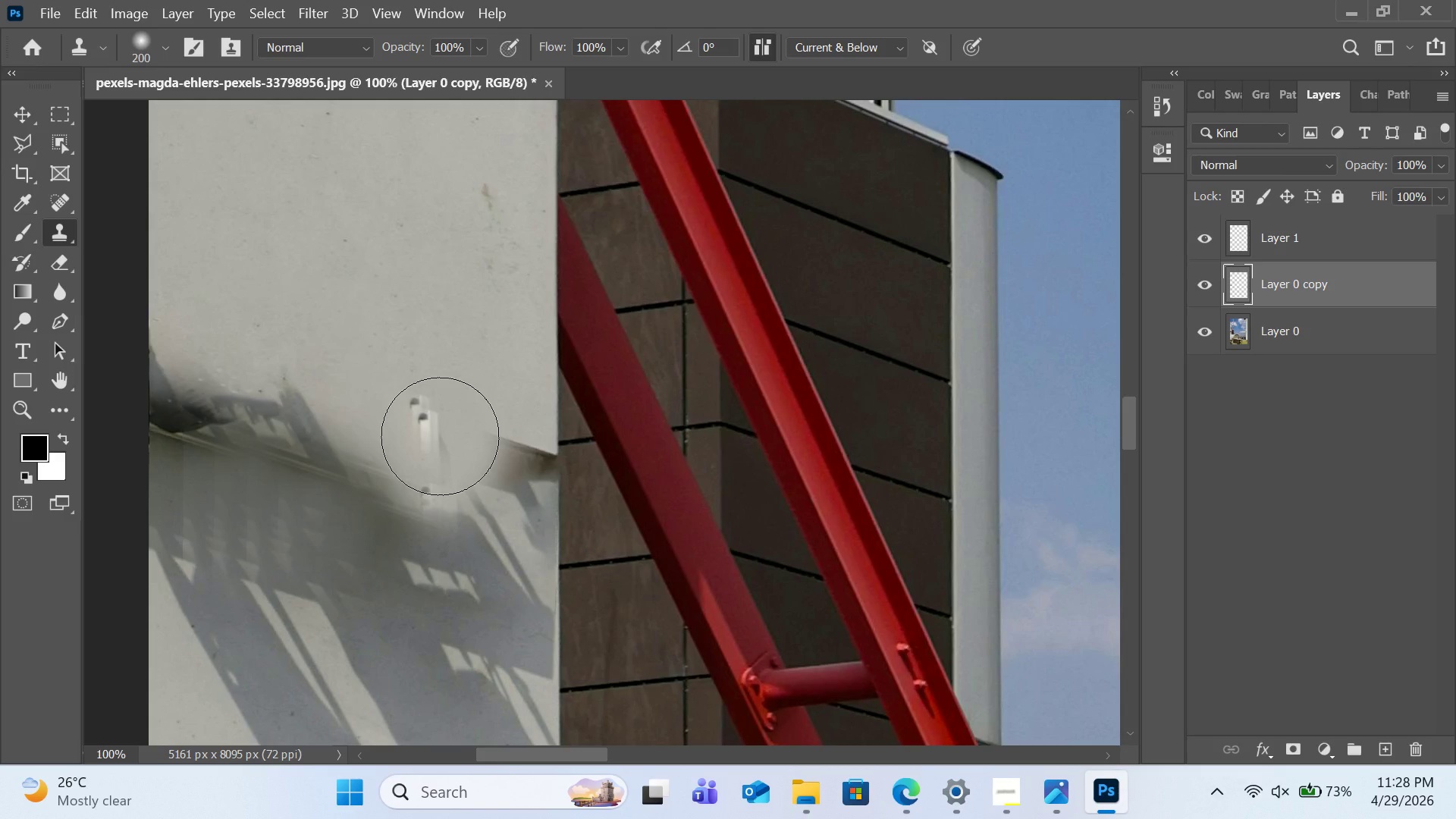 
left_click_drag(start_coordinate=[440, 436], to_coordinate=[446, 488])
 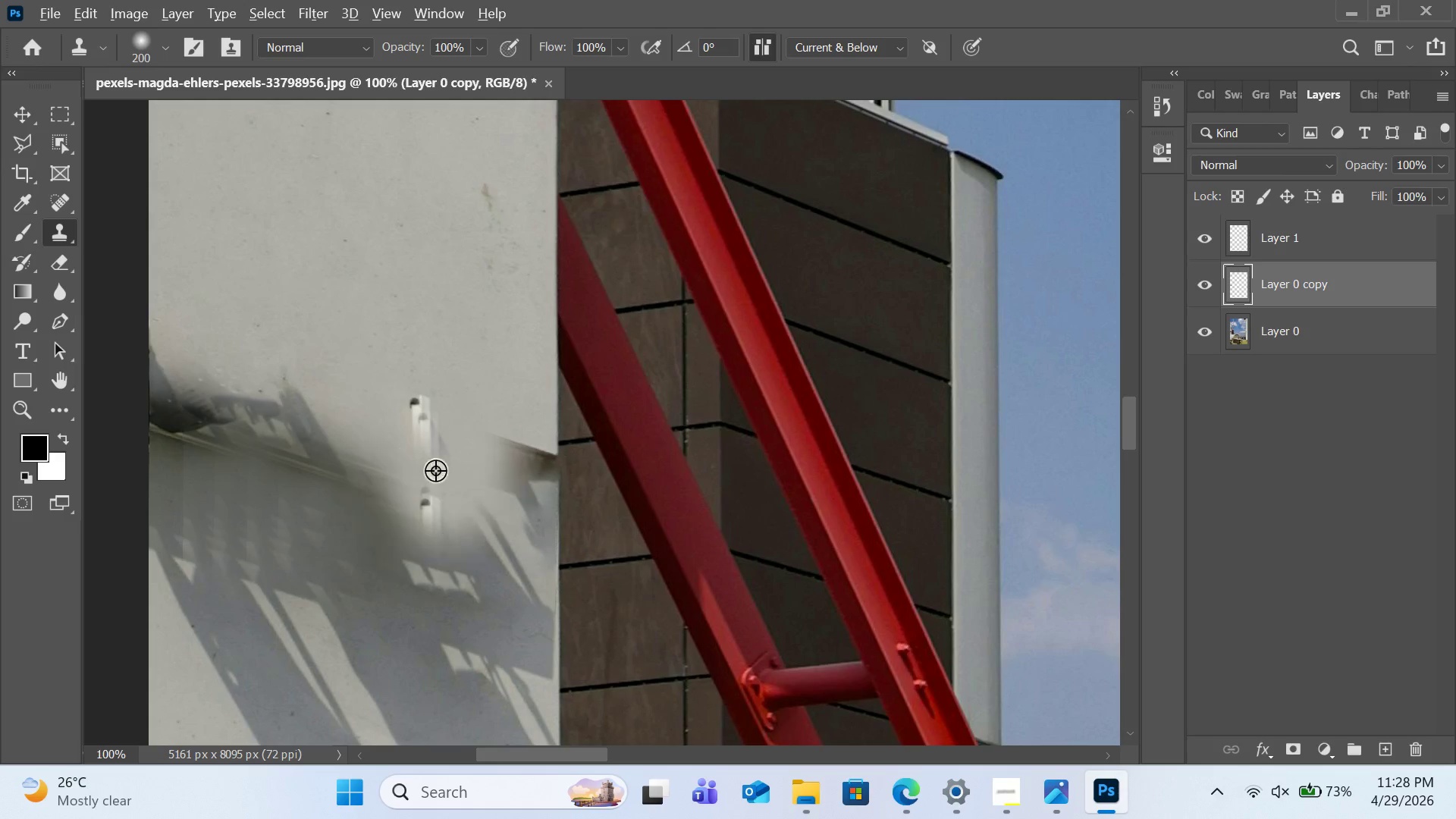 
hold_key(key=AltLeft, duration=0.7)
left_click([411, 250])
 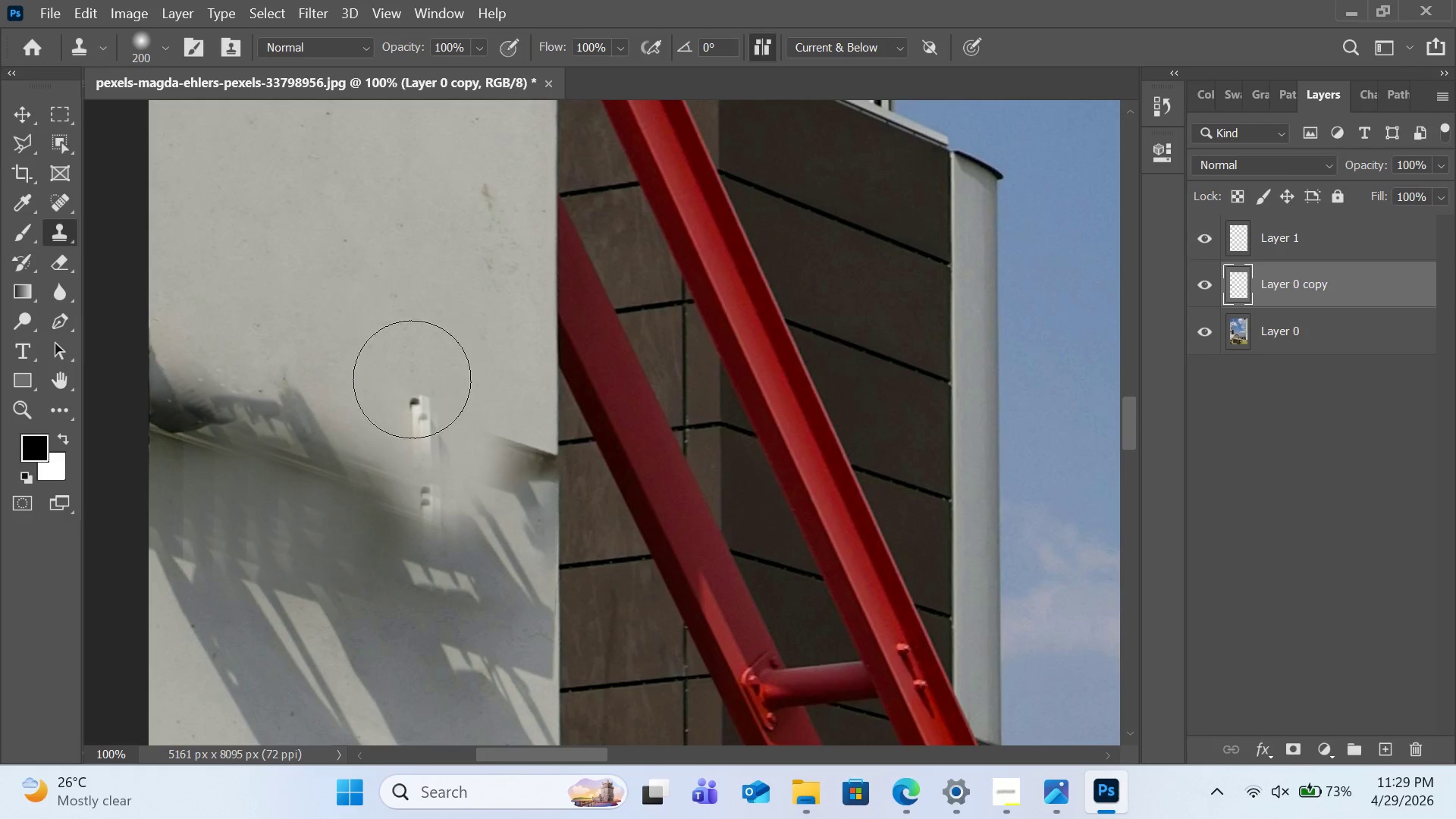 
left_click_drag(start_coordinate=[416, 410], to_coordinate=[493, 618])
 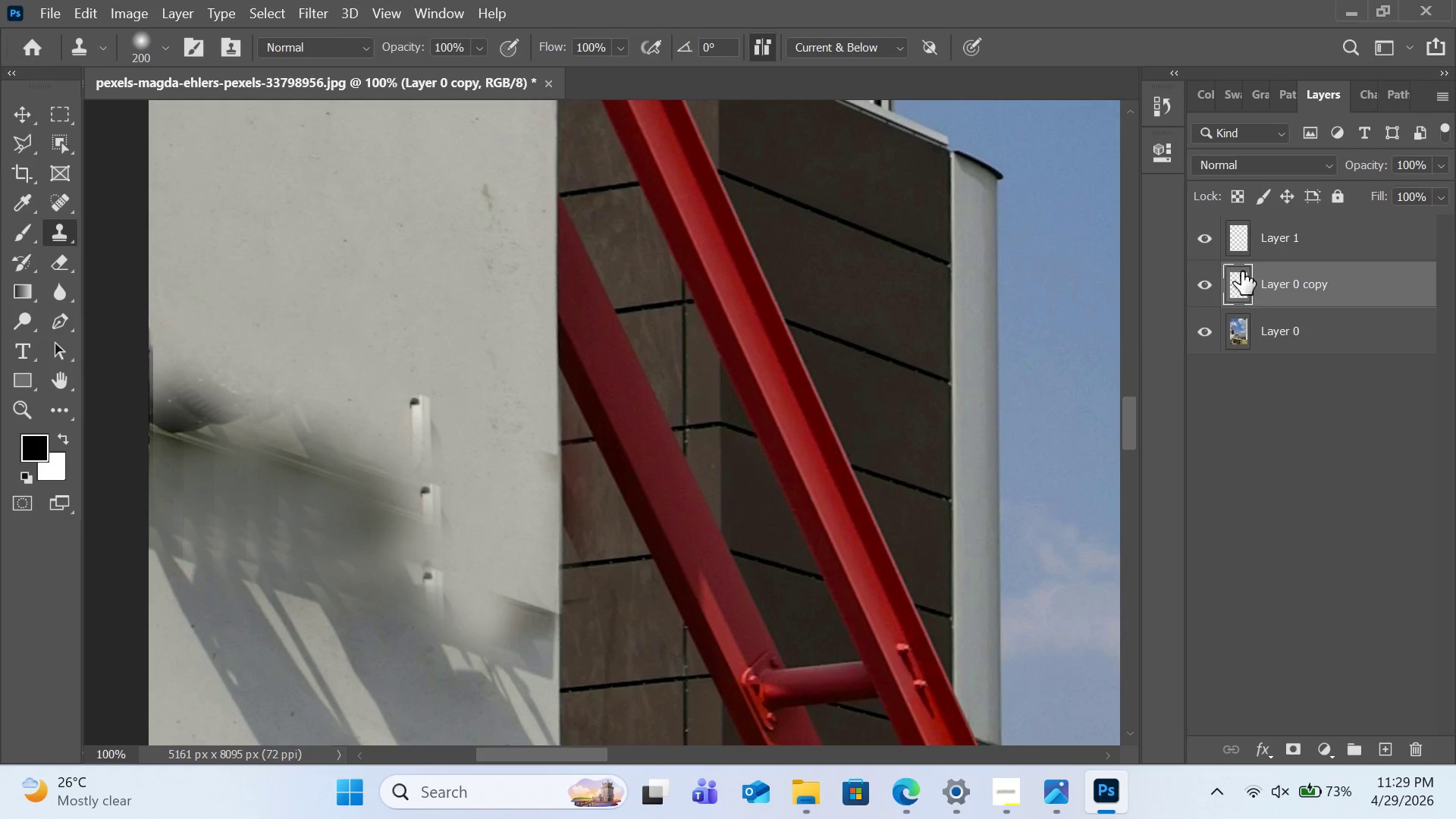 
left_click([1192, 237])
 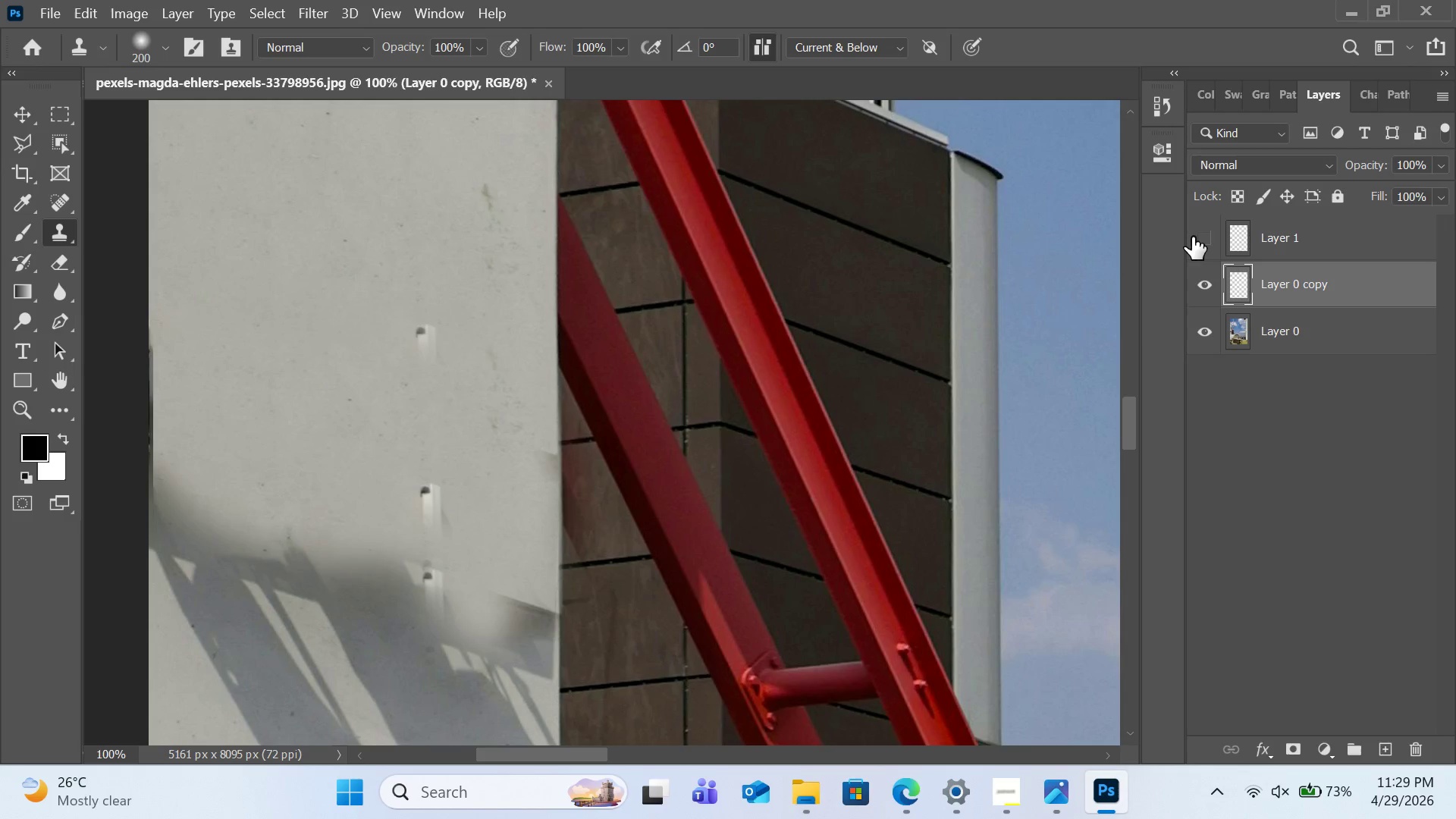 
left_click([1192, 237])
 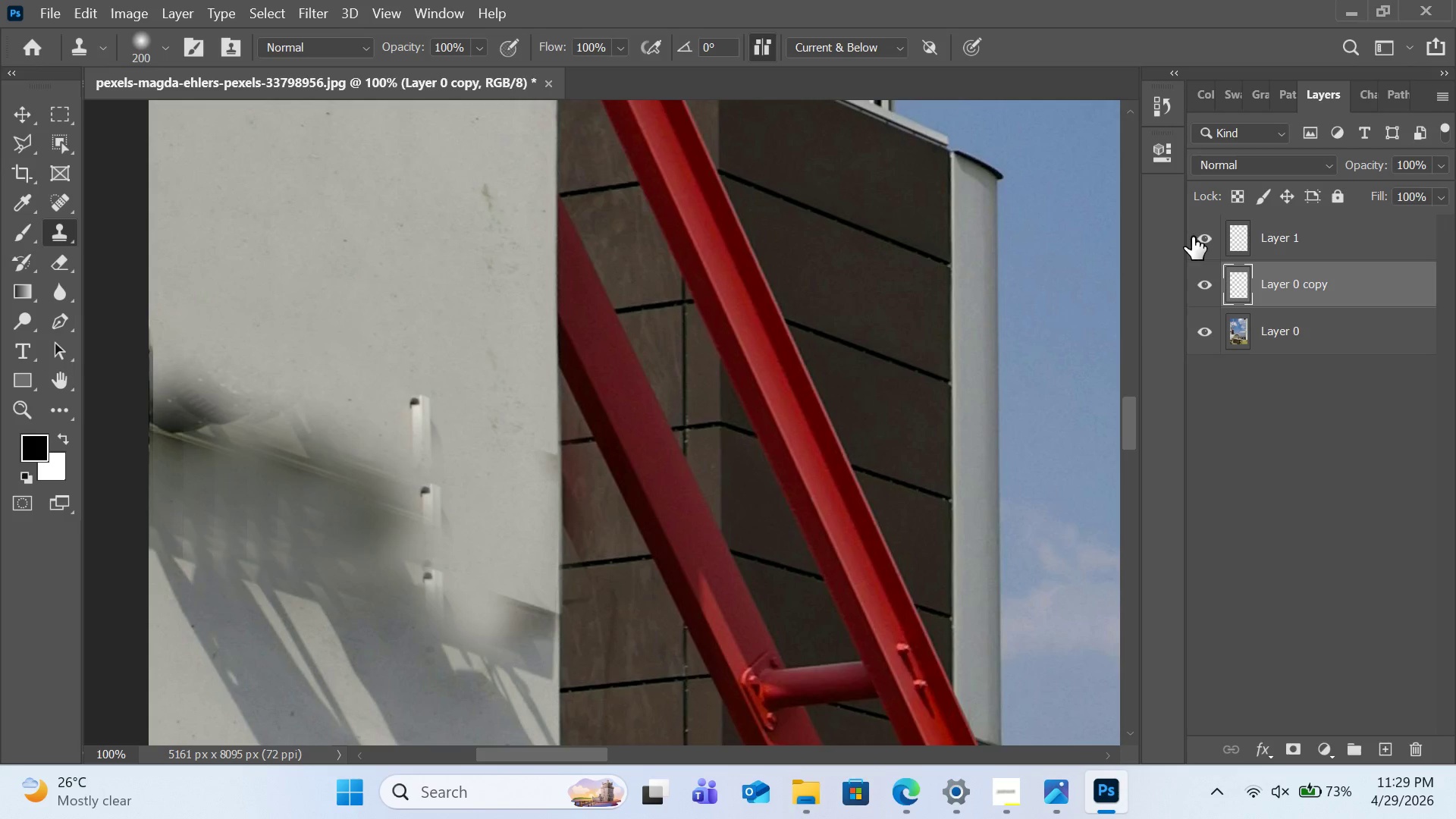 
left_click([1192, 237])
 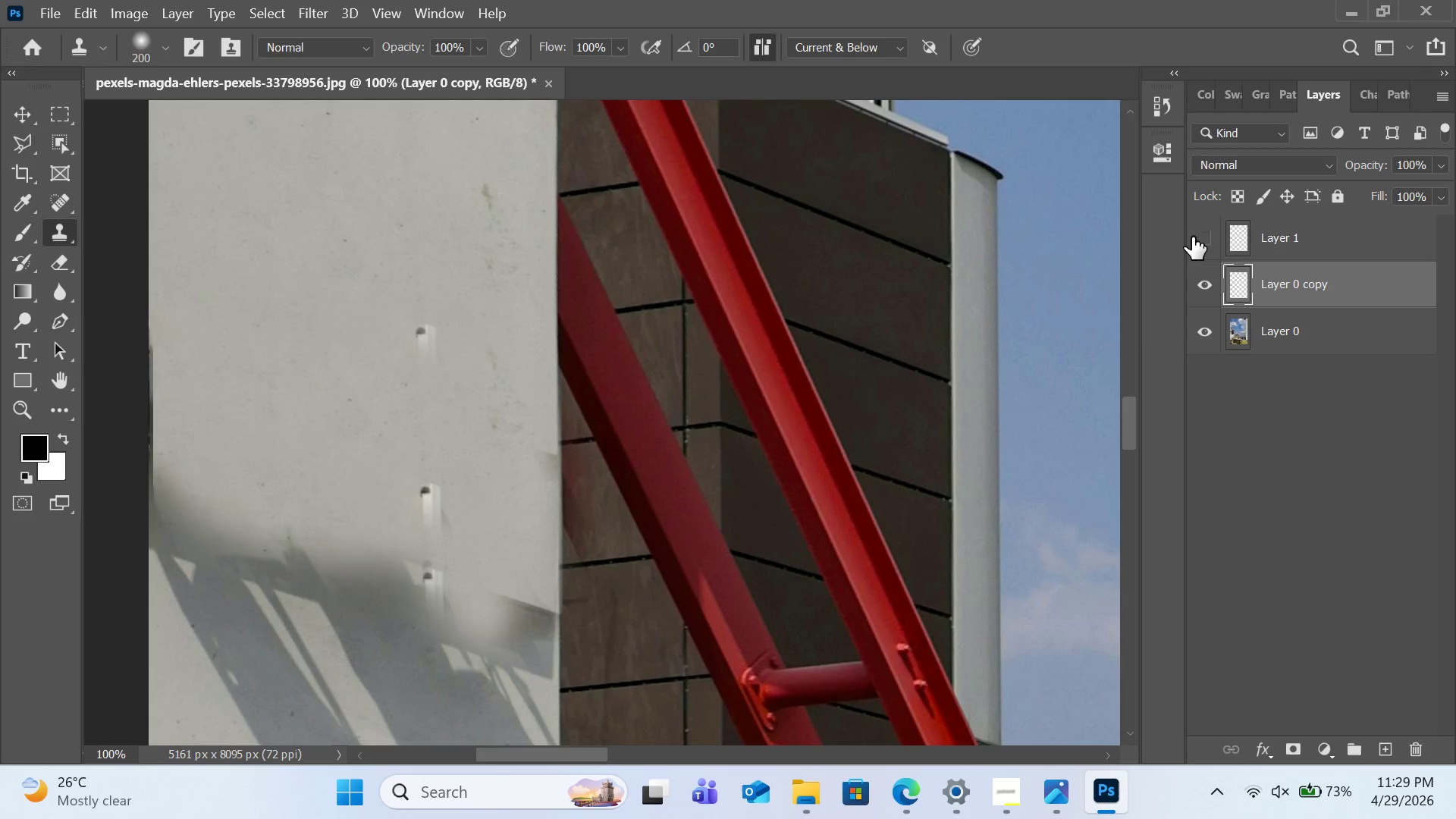 
left_click([1192, 237])
 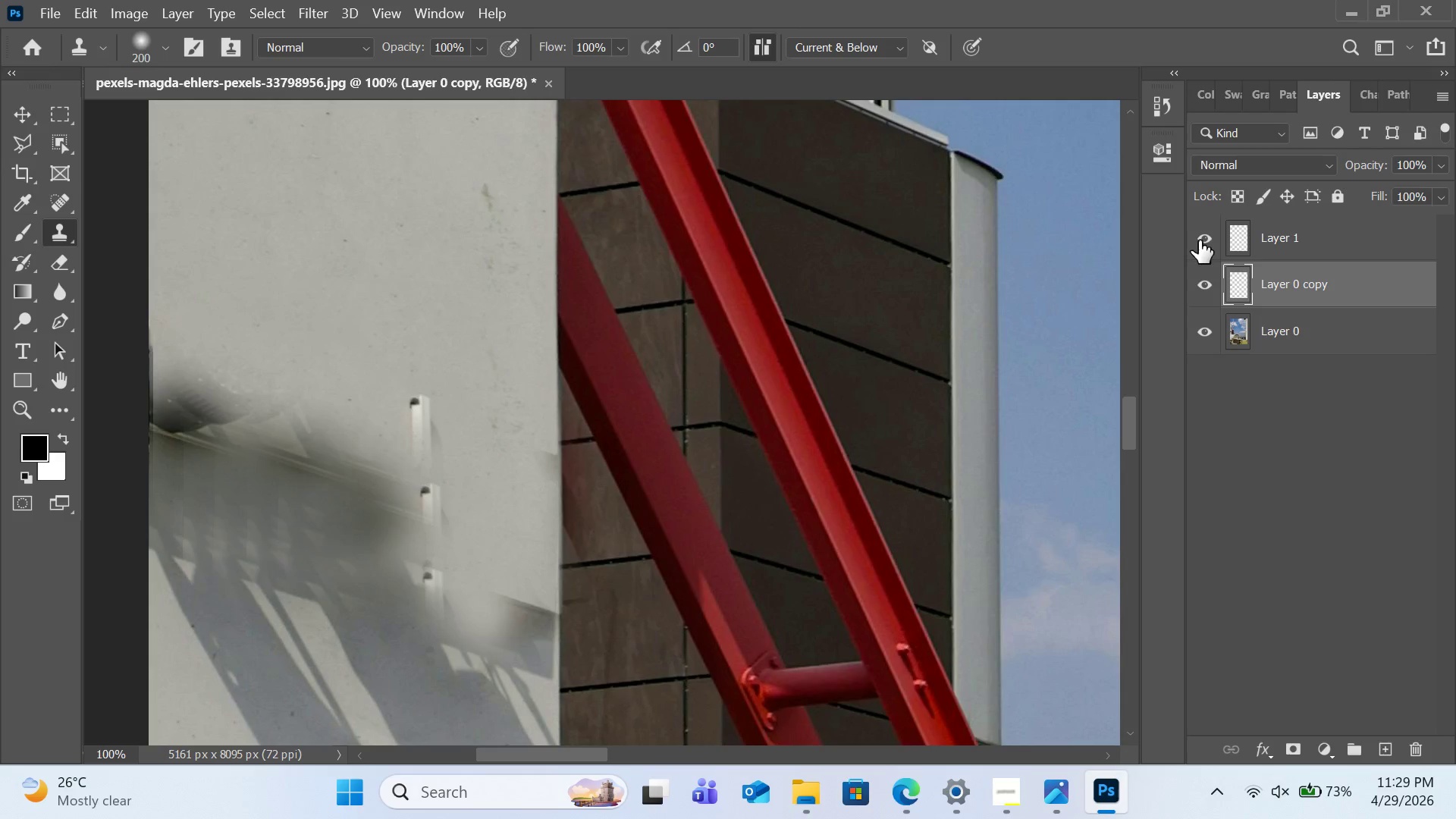 
left_click([1281, 238])
 